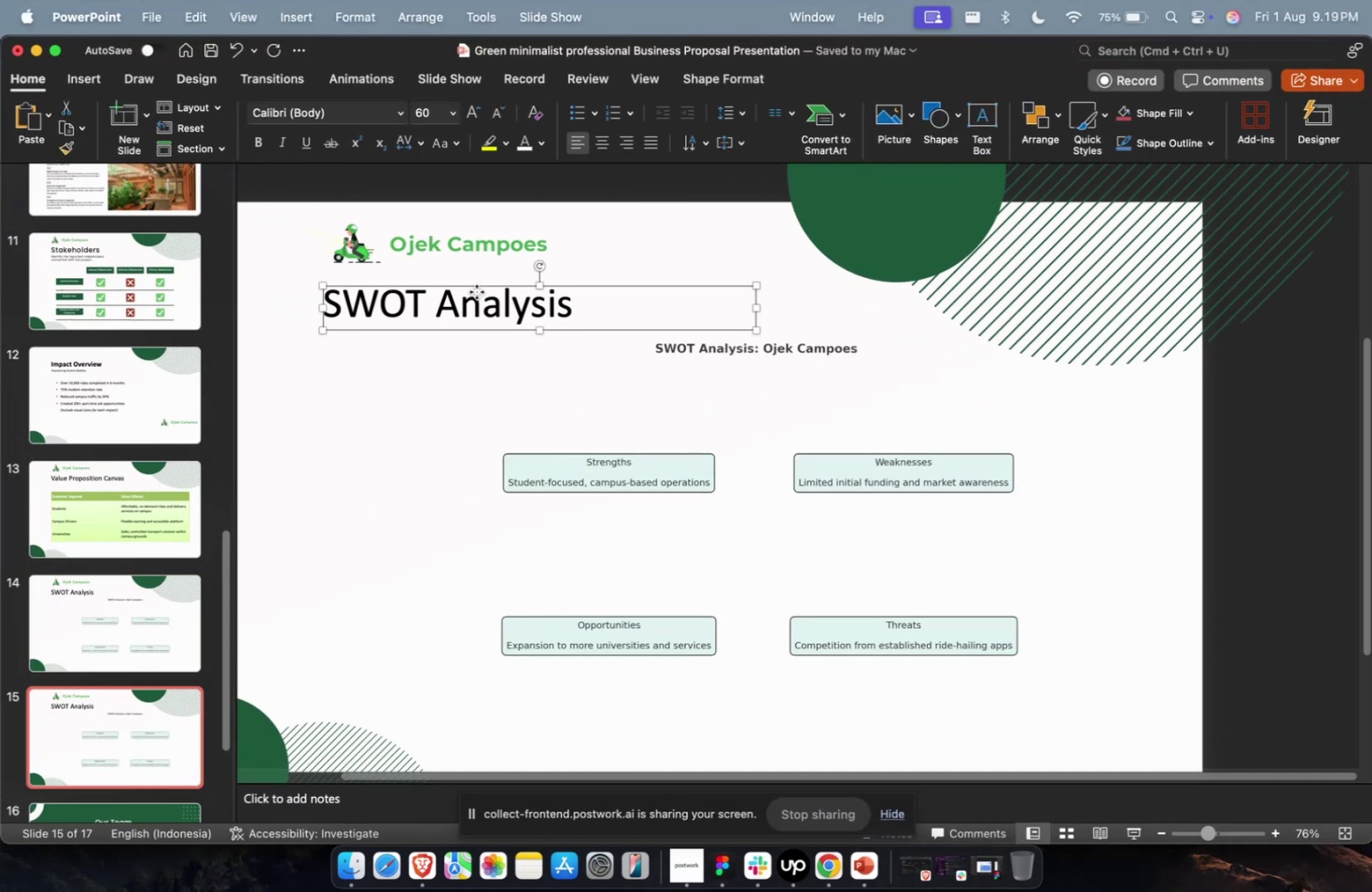 
key(Meta+A)
 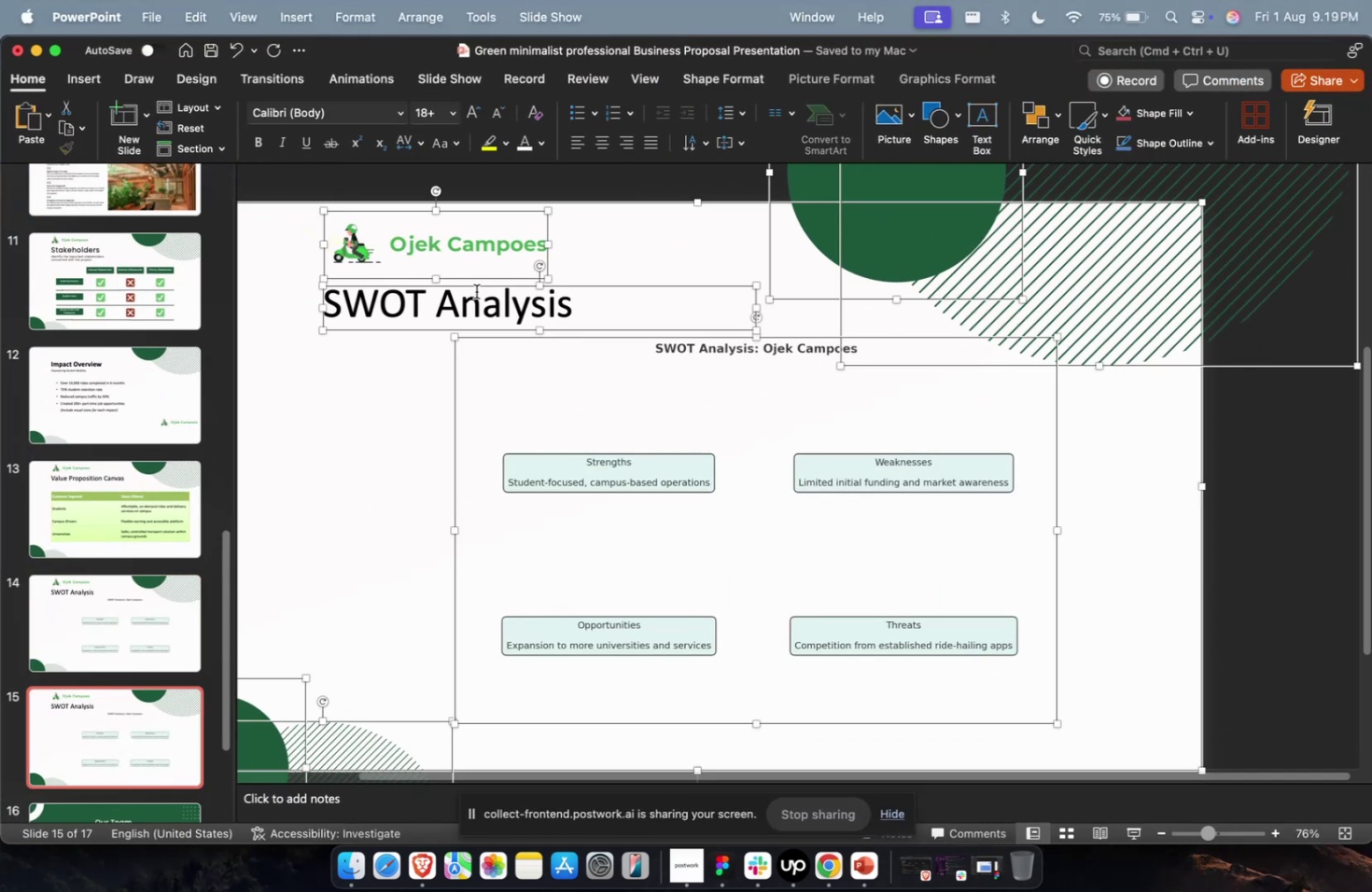 
key(Meta+V)
 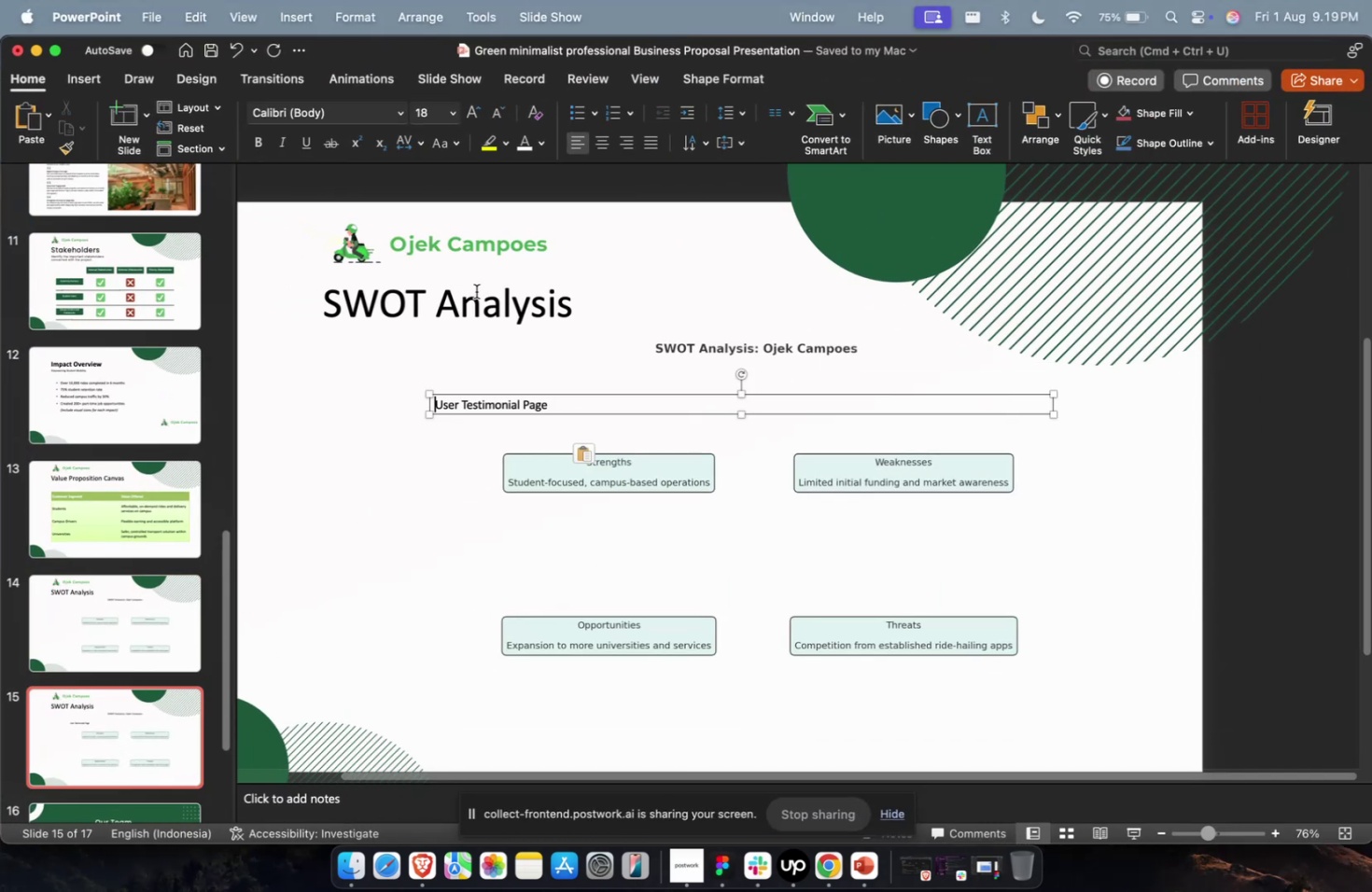 
key(Escape)
 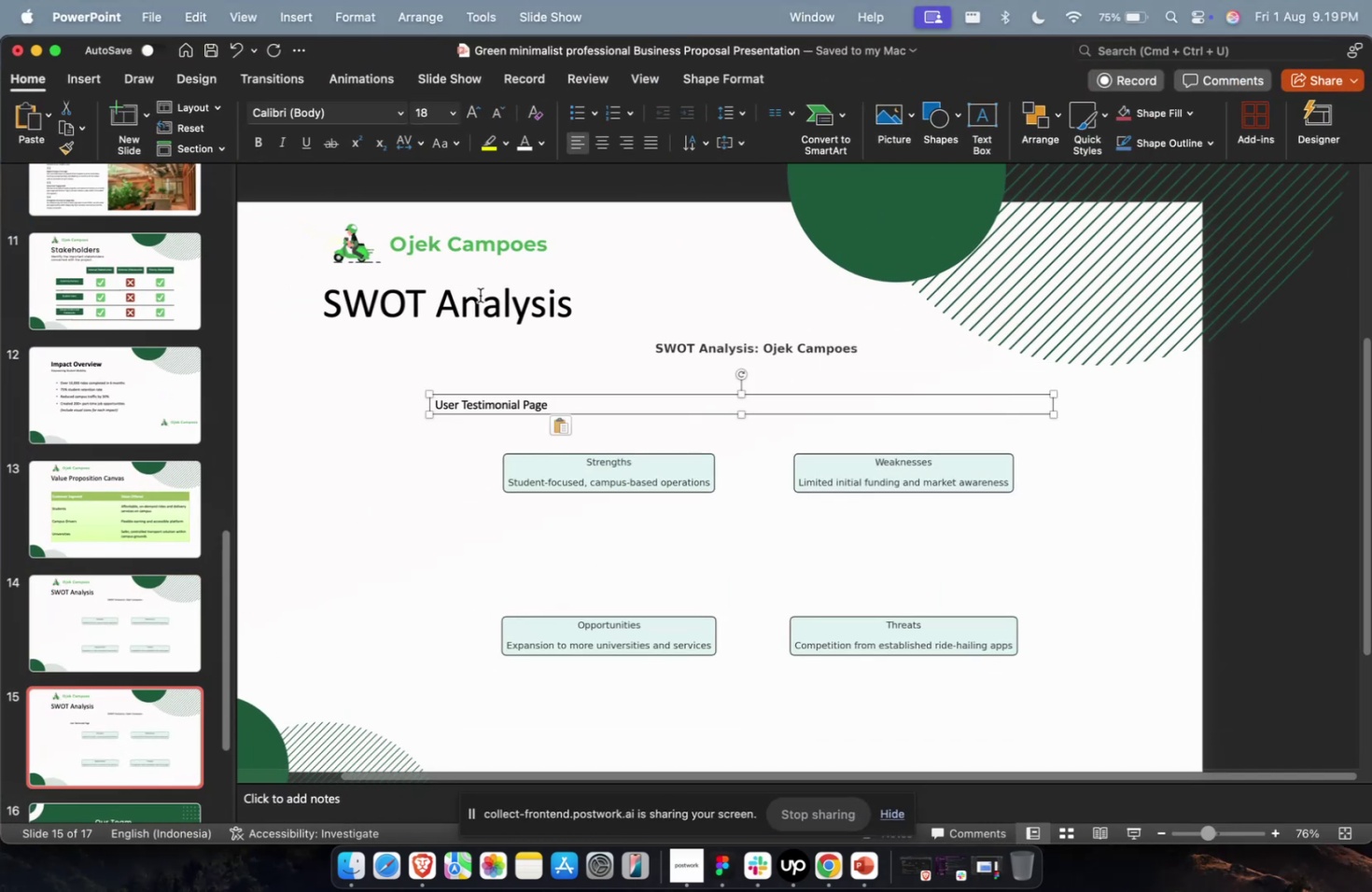 
key(Meta+Z)
 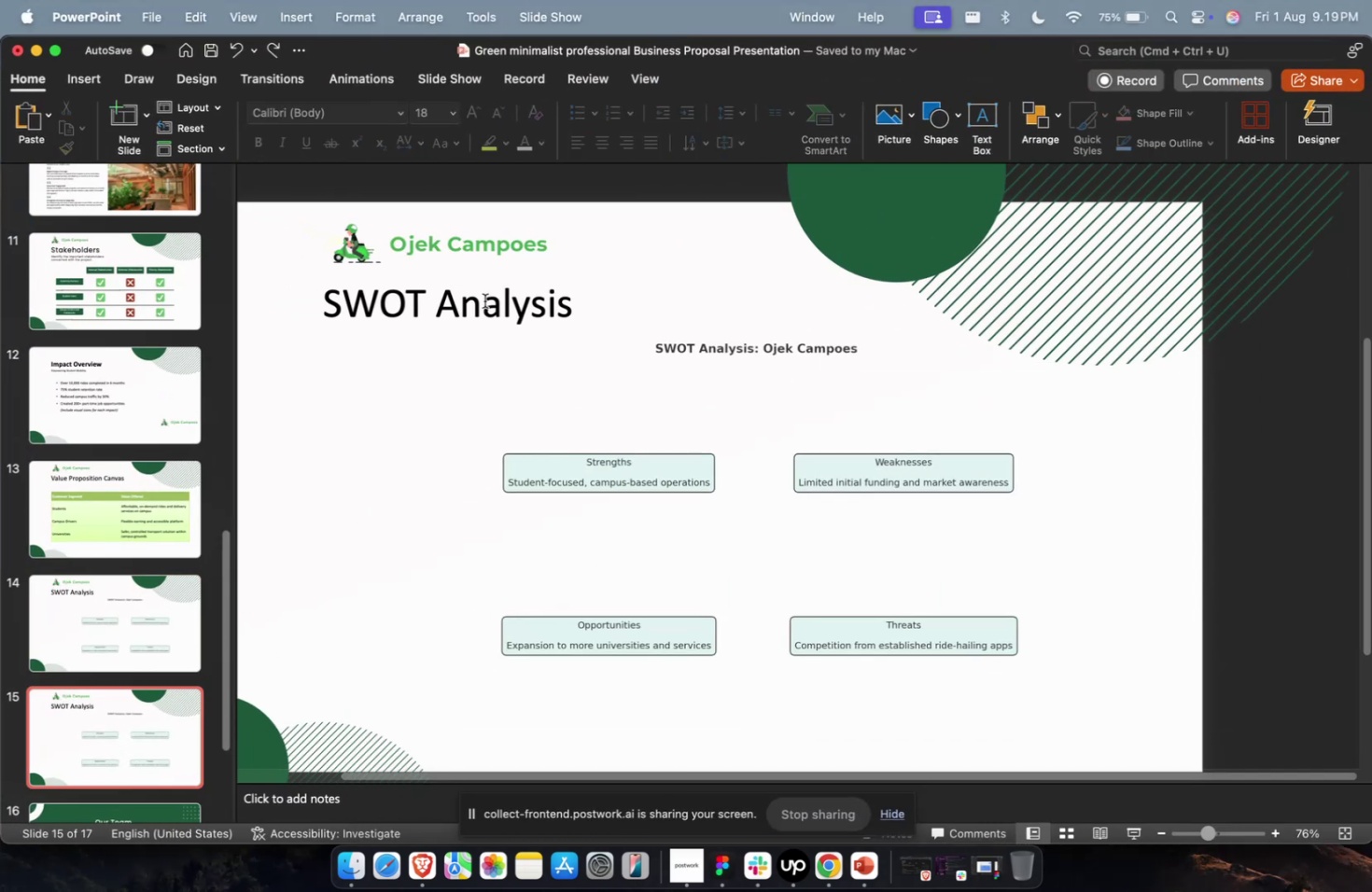 
left_click([484, 300])
 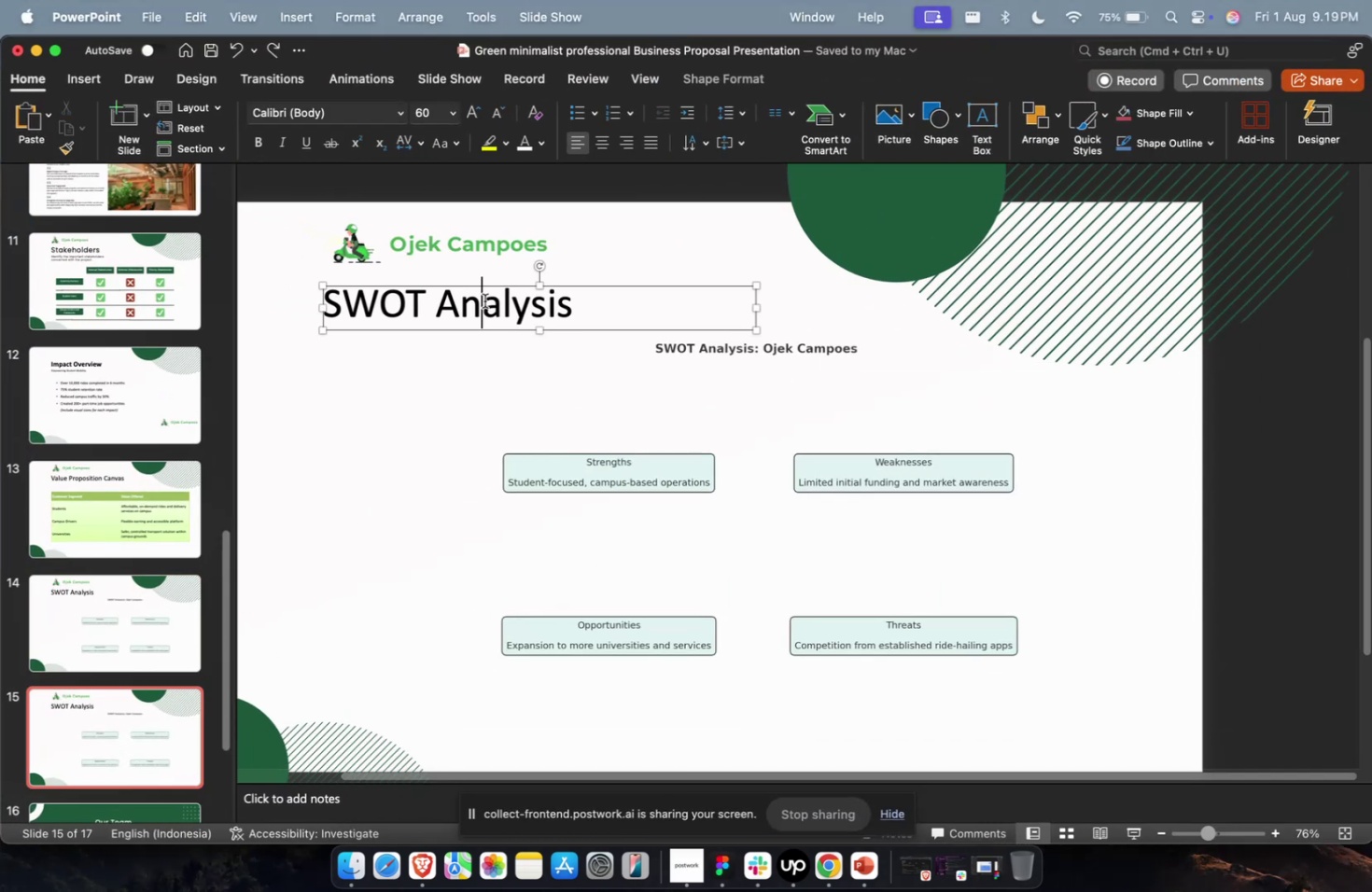 
key(Meta+A)
 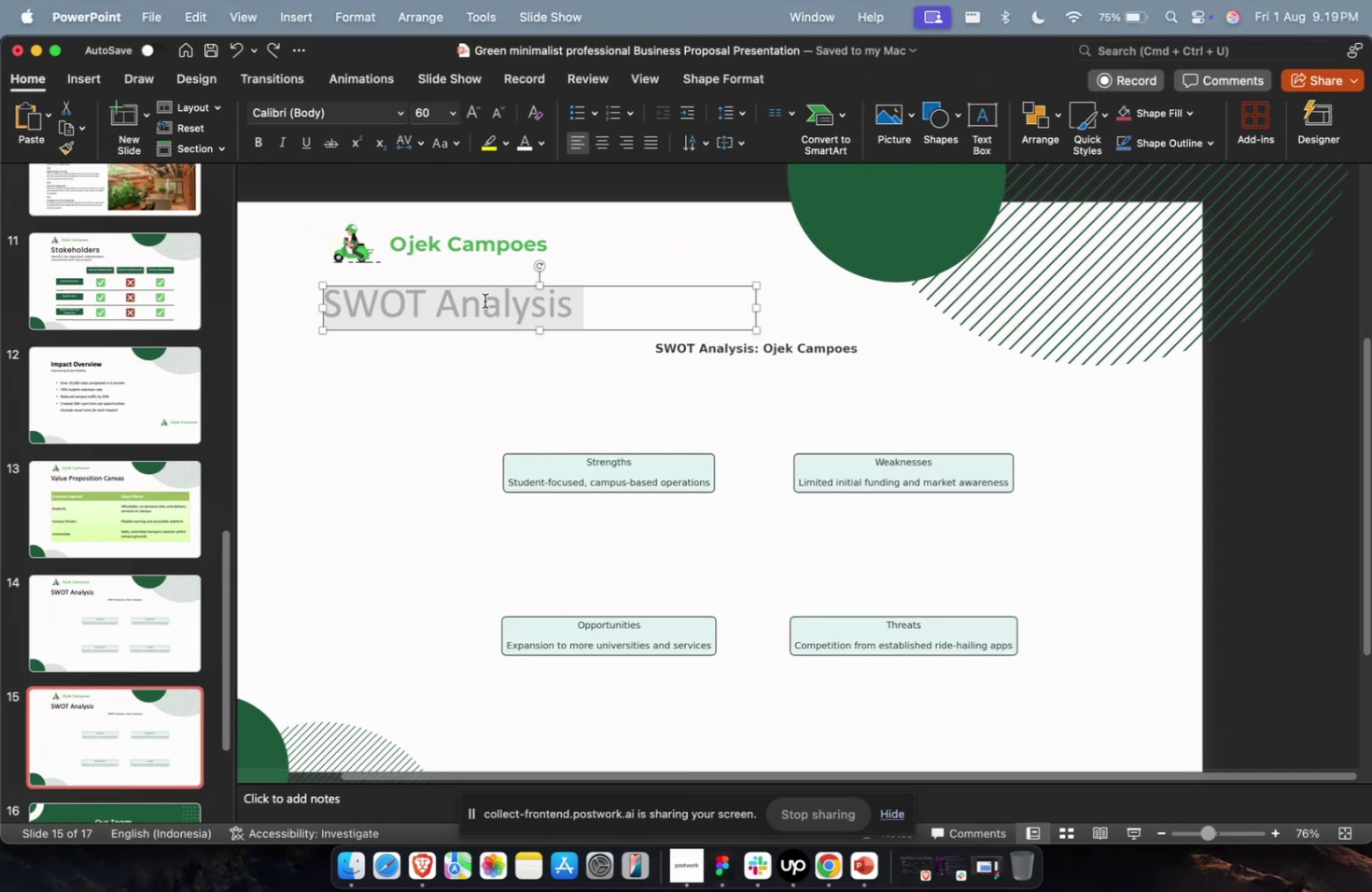 
key(Meta+V)
 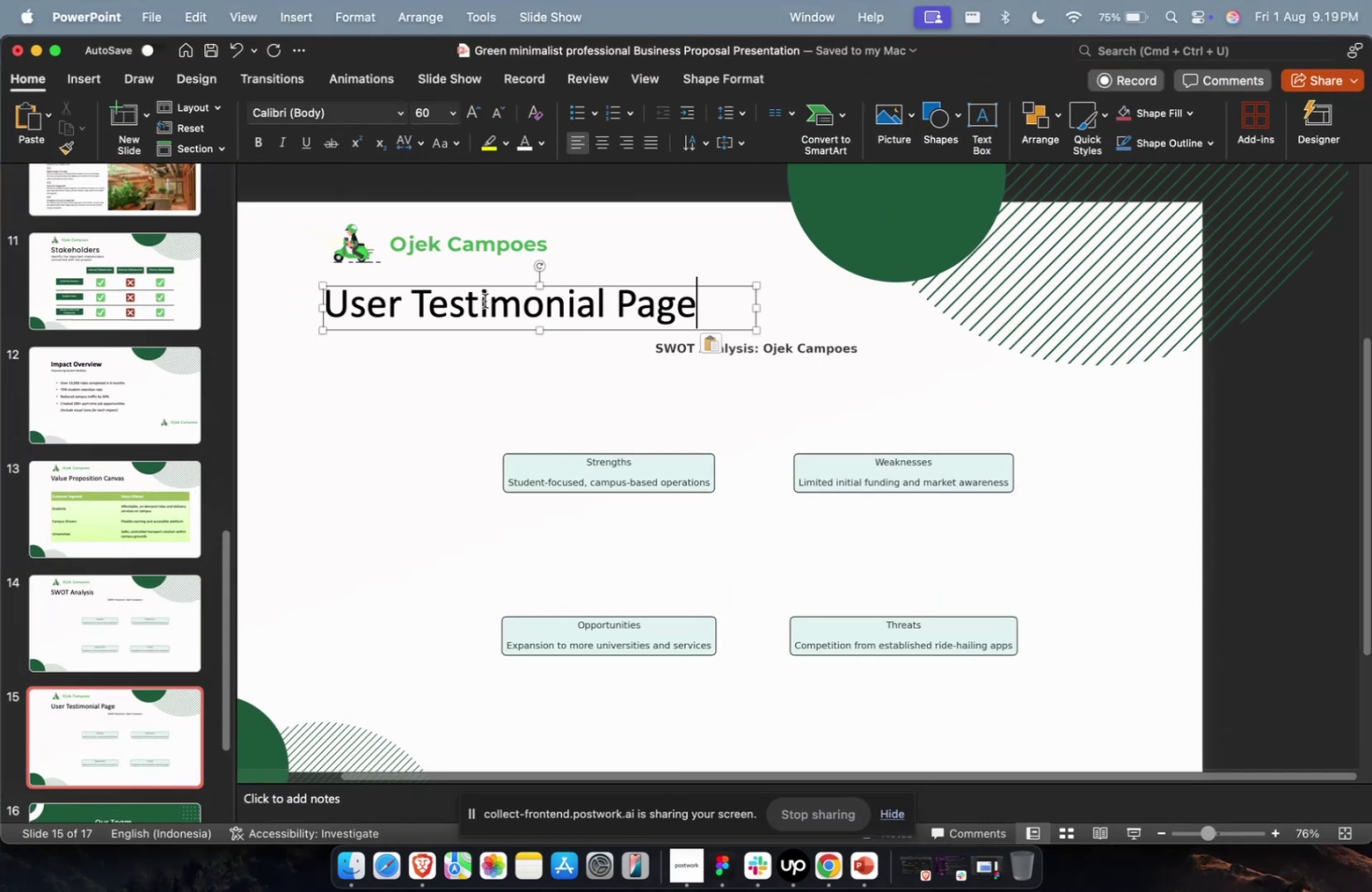 
key(Escape)
 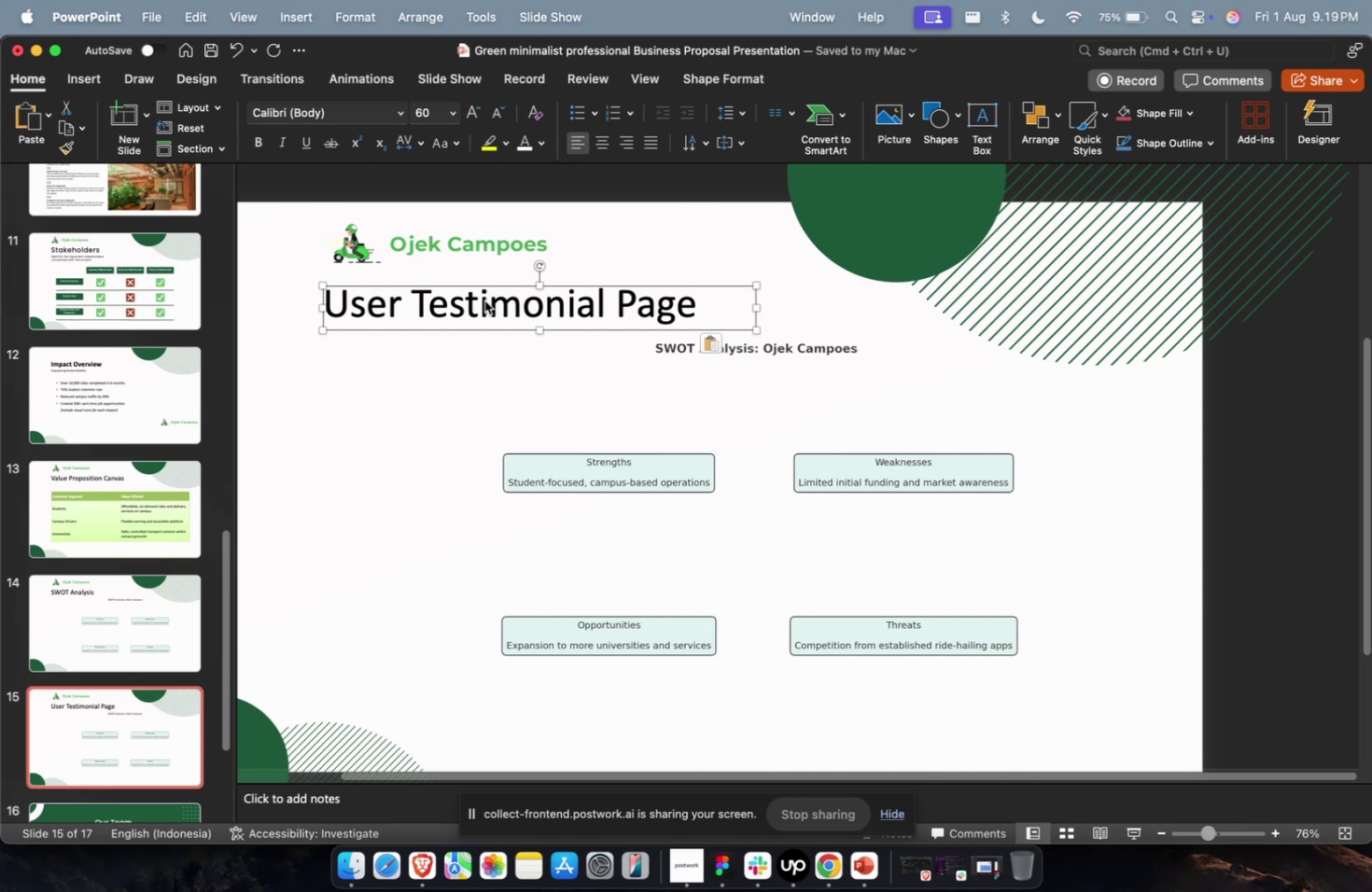 
wait(14.0)
 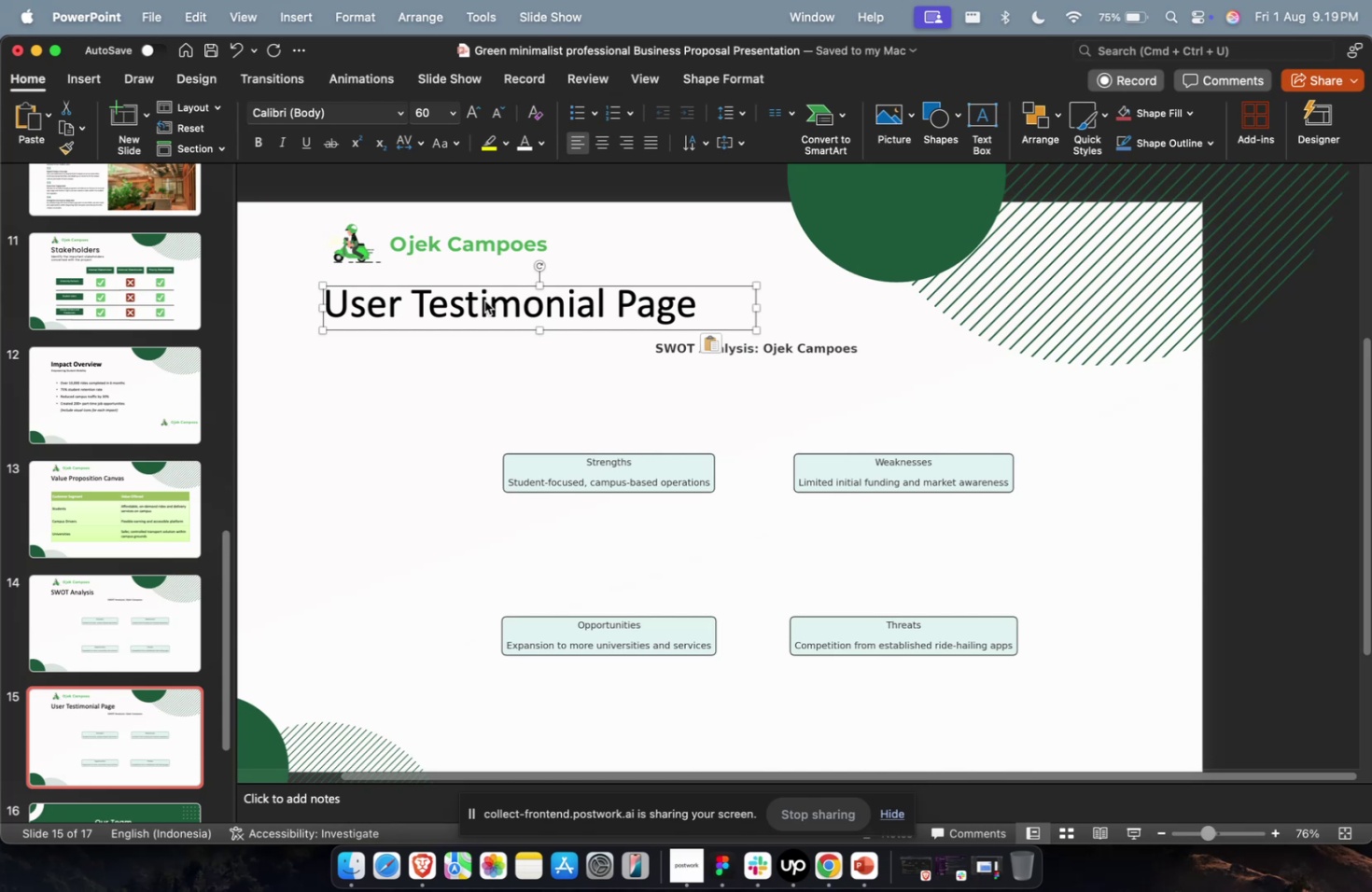 
left_click([777, 359])
 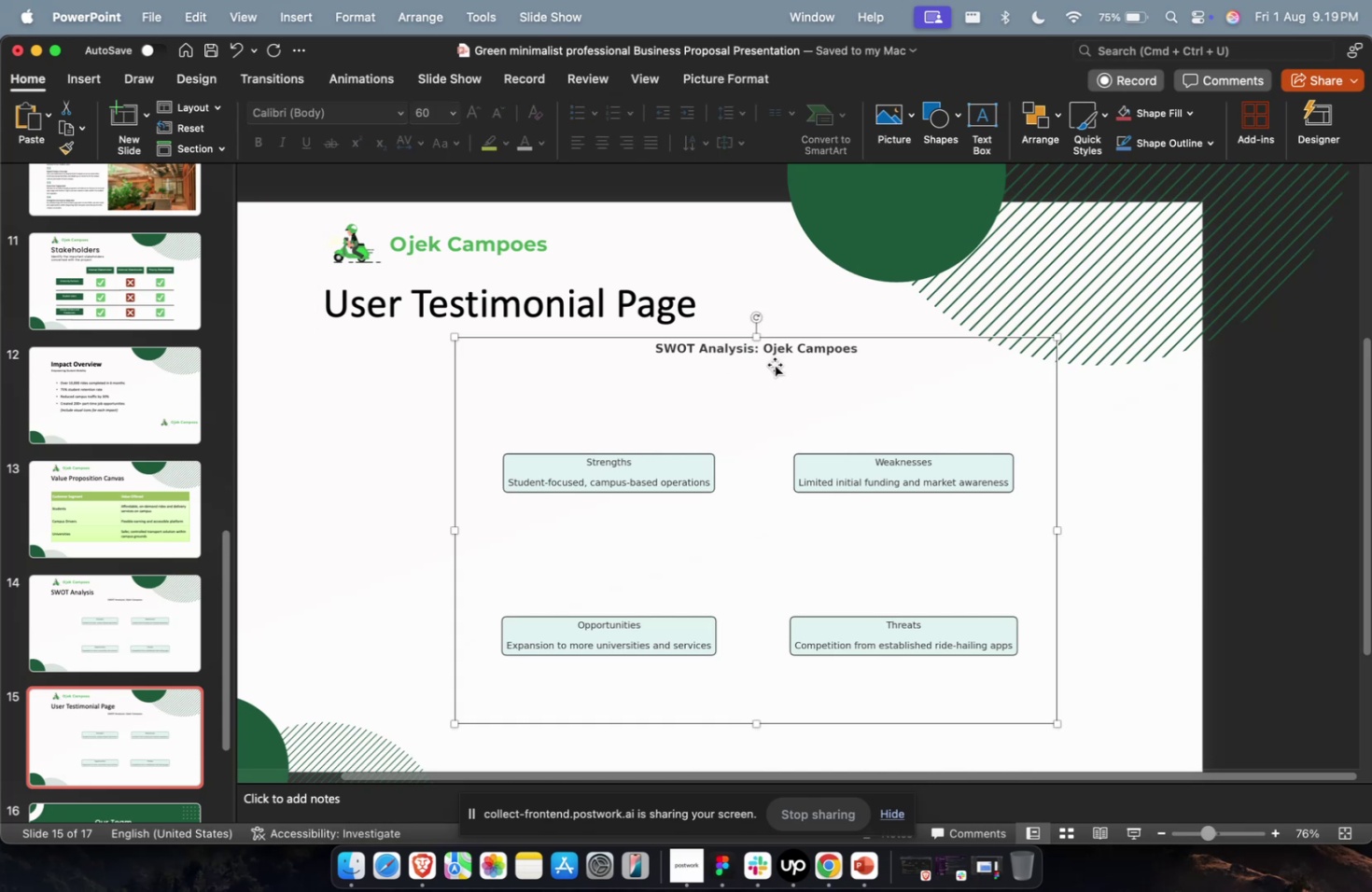 
key(Backspace)
 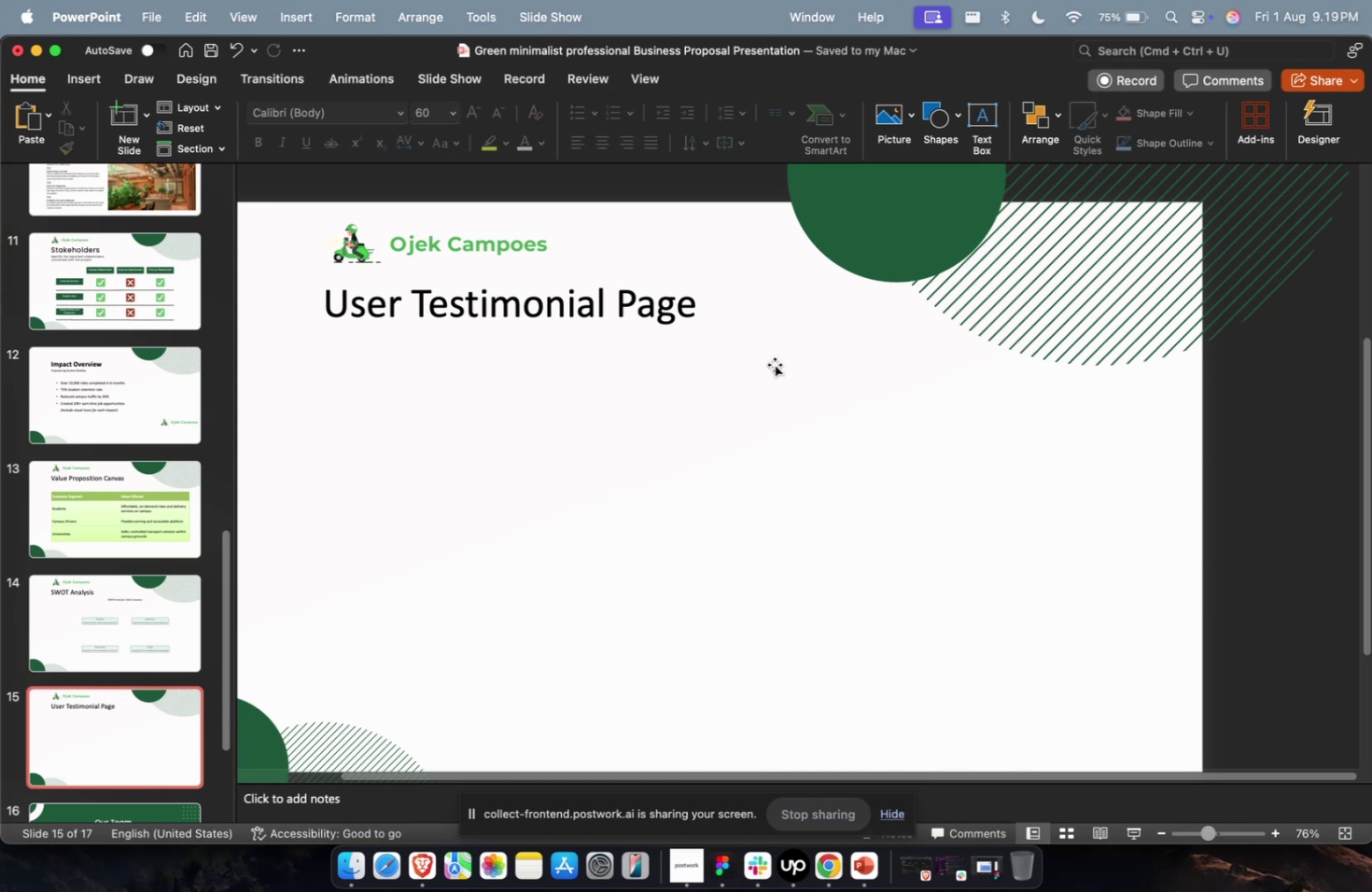 
key(Meta+1)
 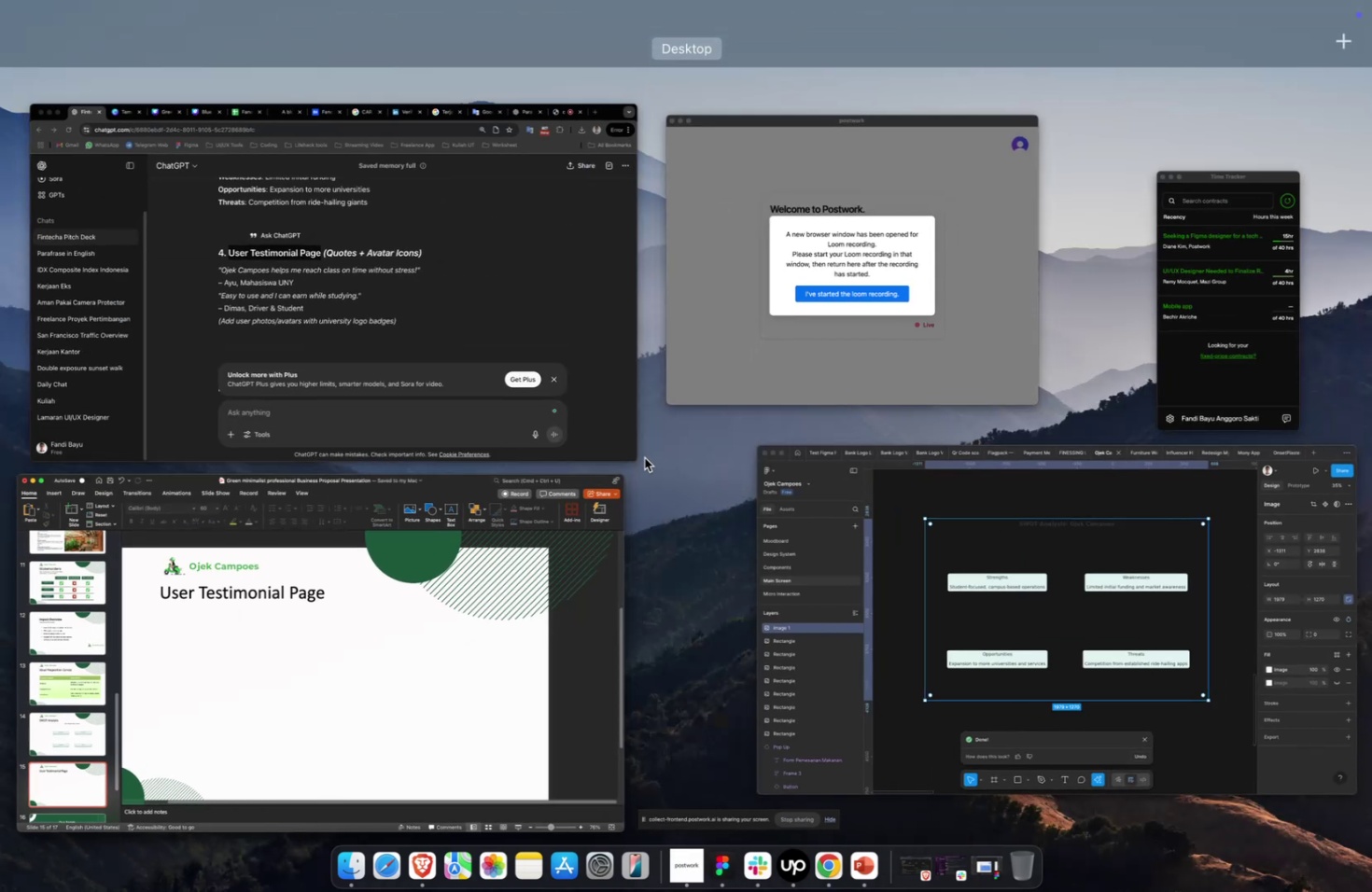 
left_click([561, 385])
 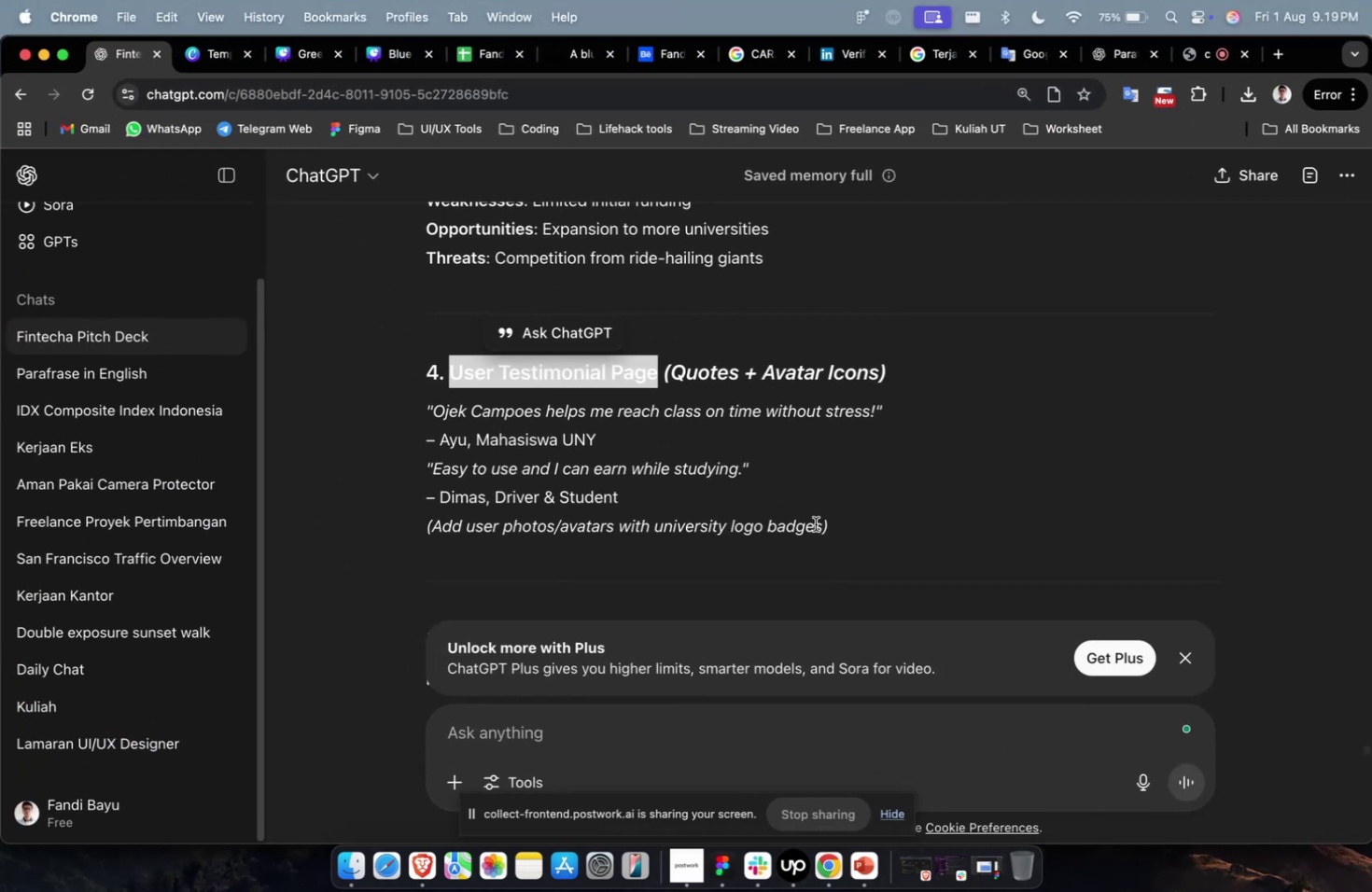 
left_click_drag(start_coordinate=[725, 495], to_coordinate=[422, 421])
 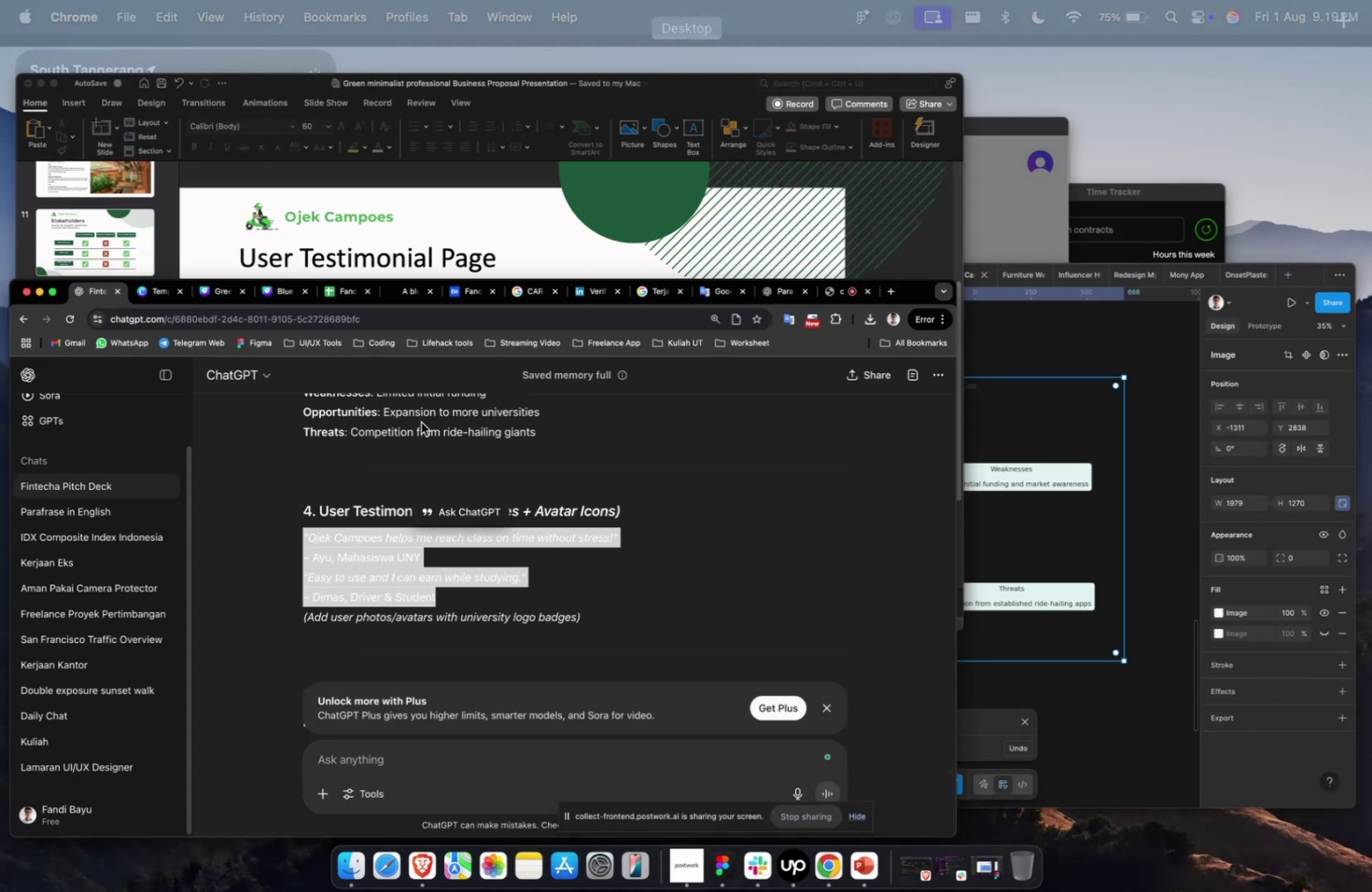 
key(Meta+C)
 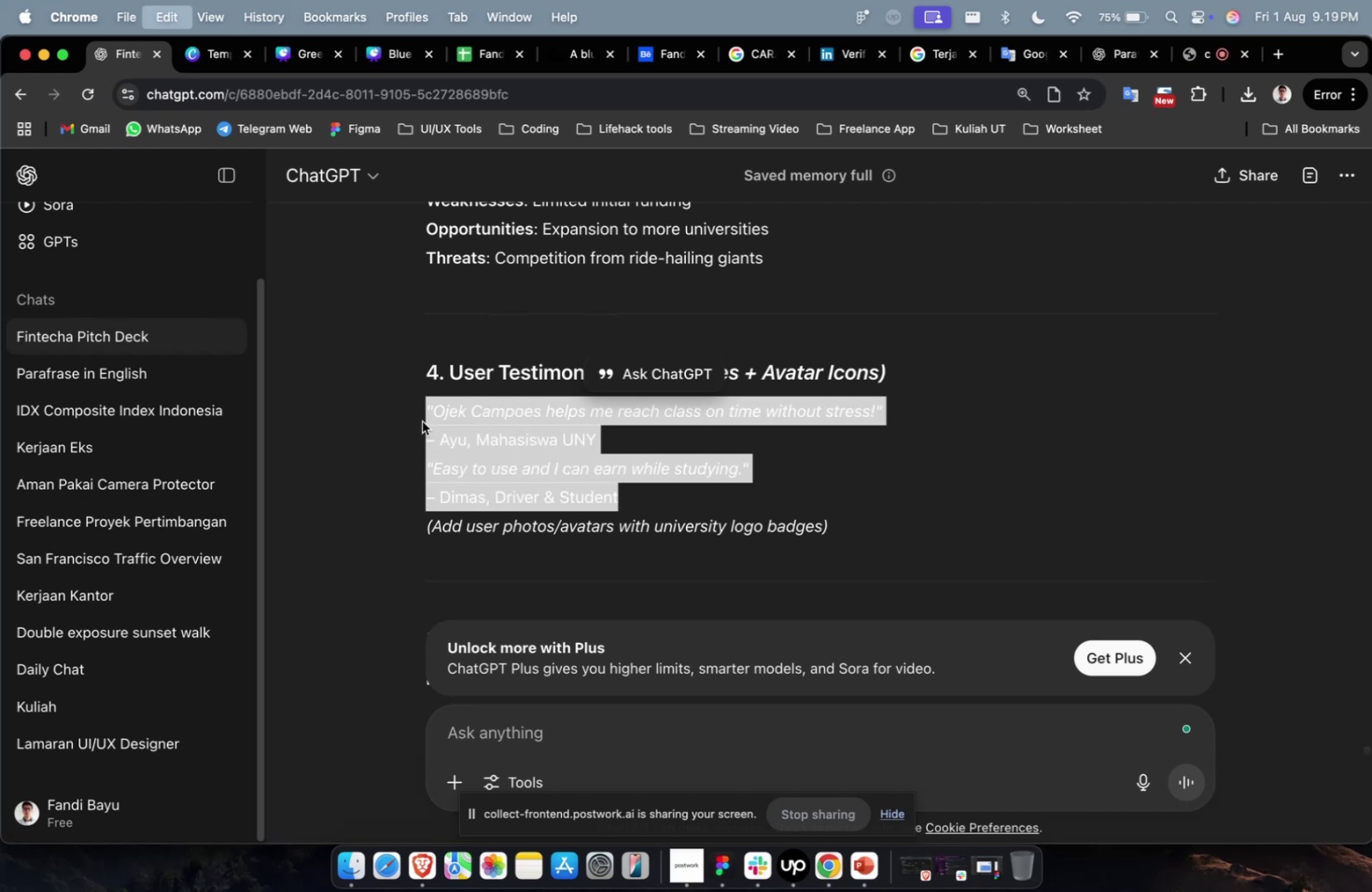 
key(Meta+1)
 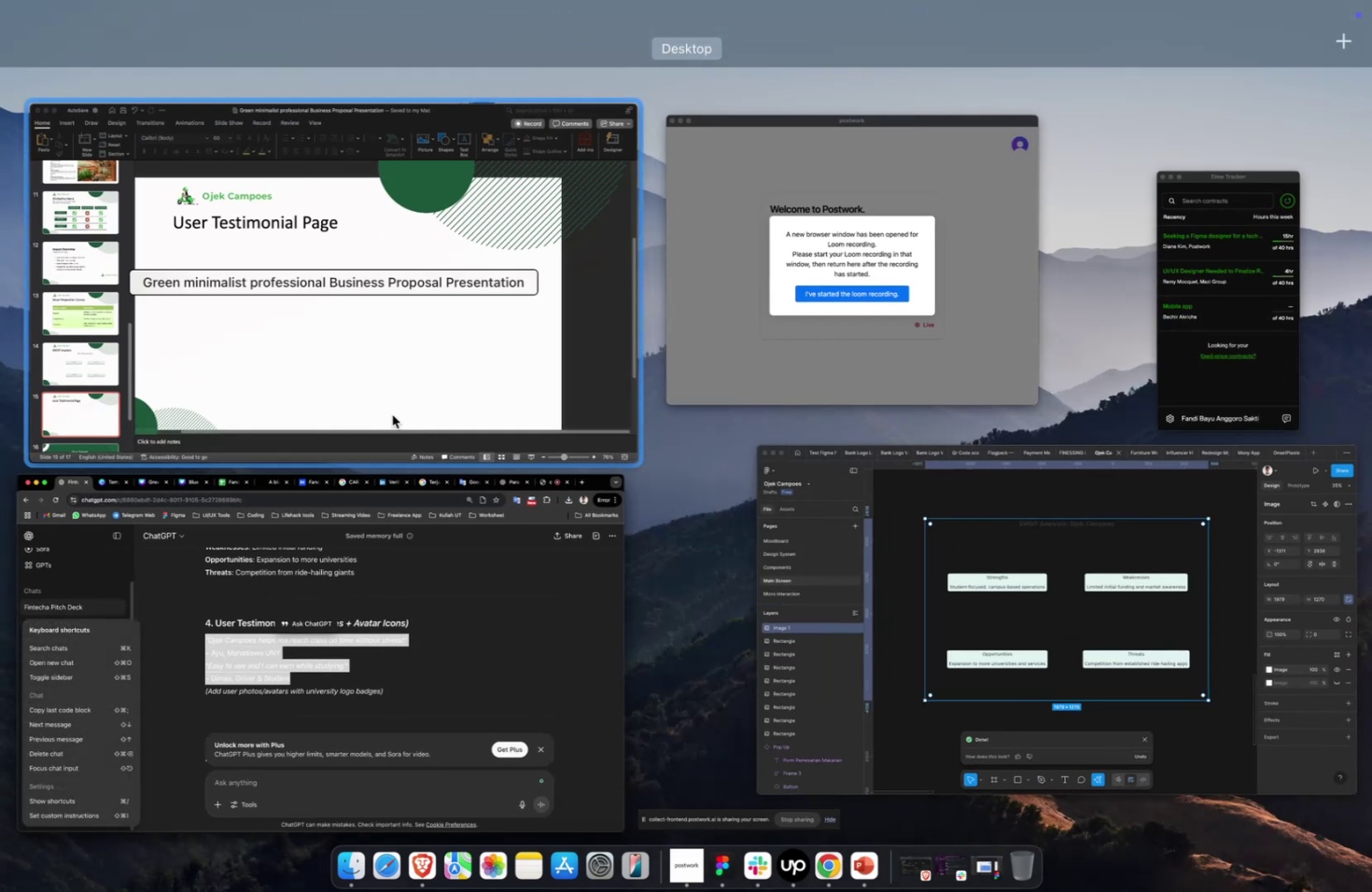 
left_click([392, 414])
 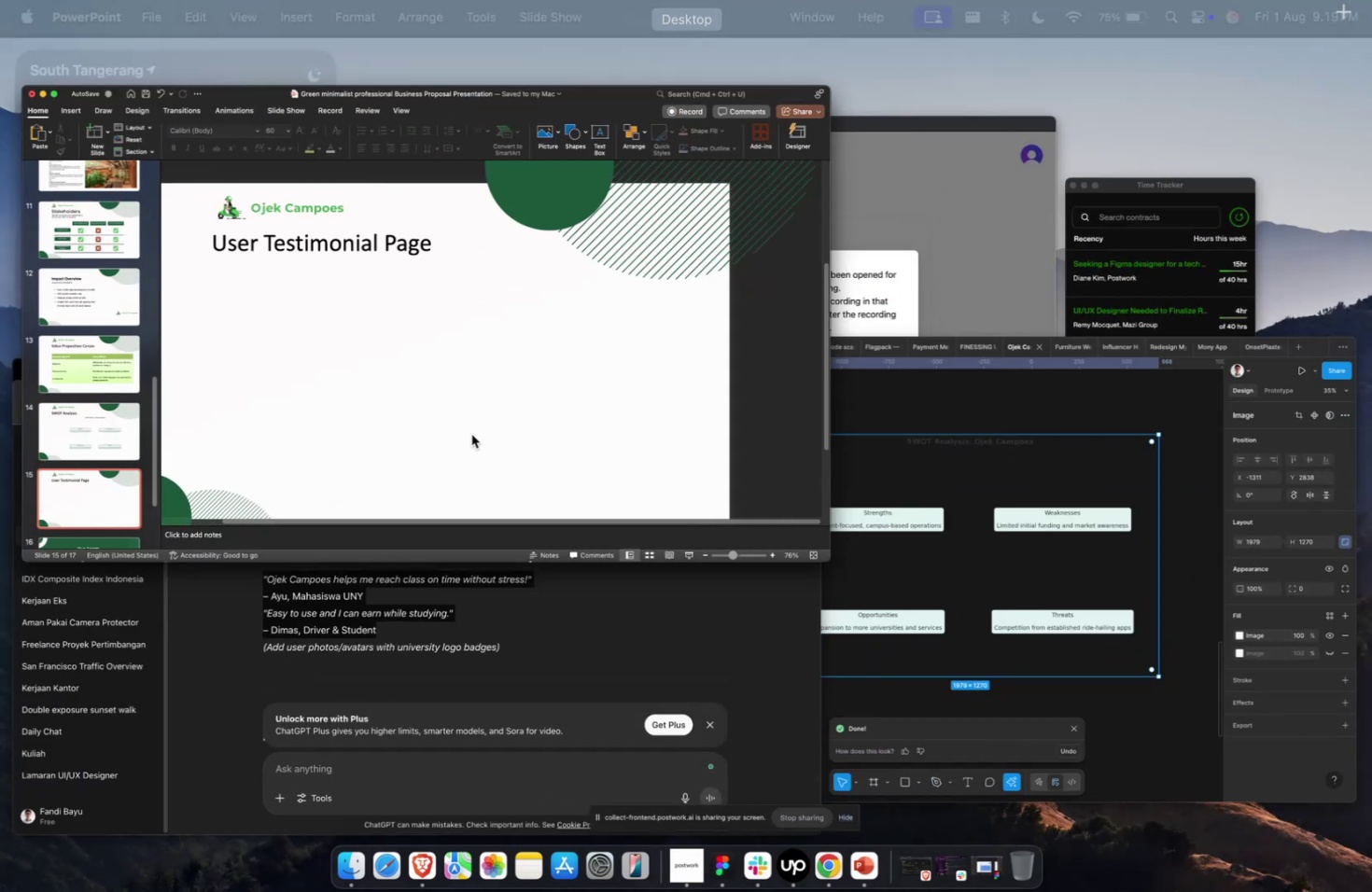 
key(Meta+V)
 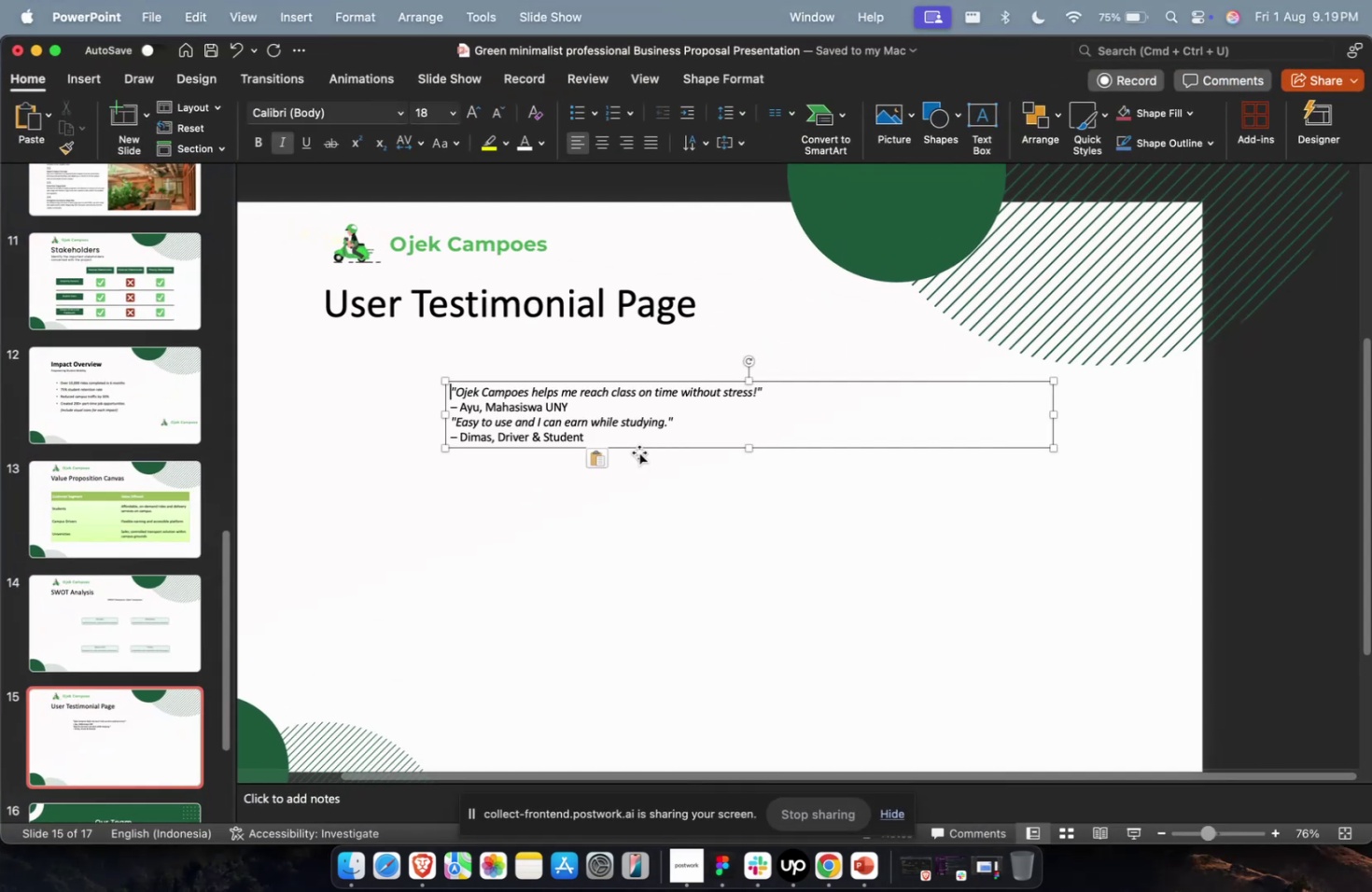 
left_click_drag(start_coordinate=[646, 449], to_coordinate=[629, 466])
 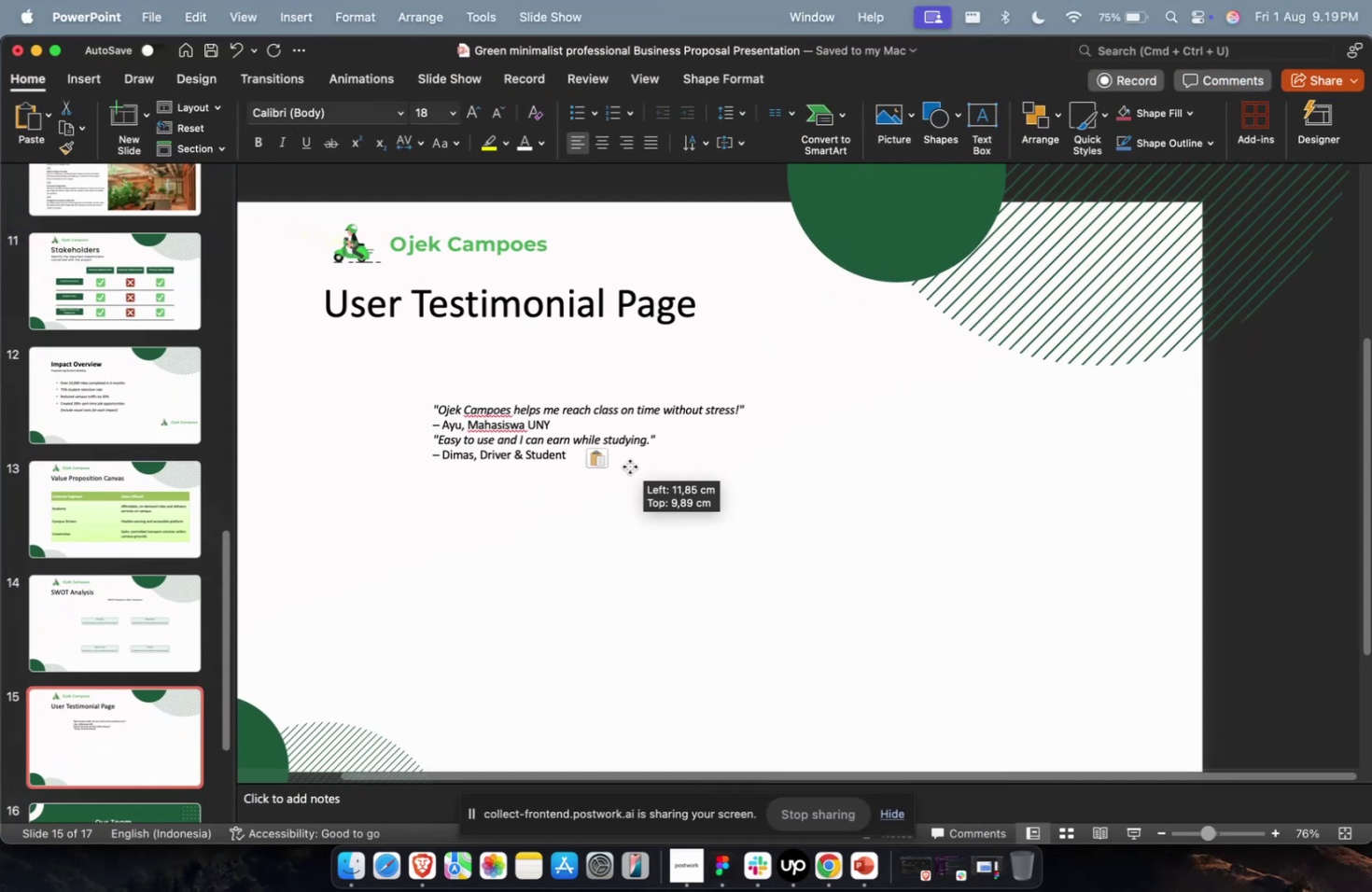 
key(Meta+CommandLeft)
 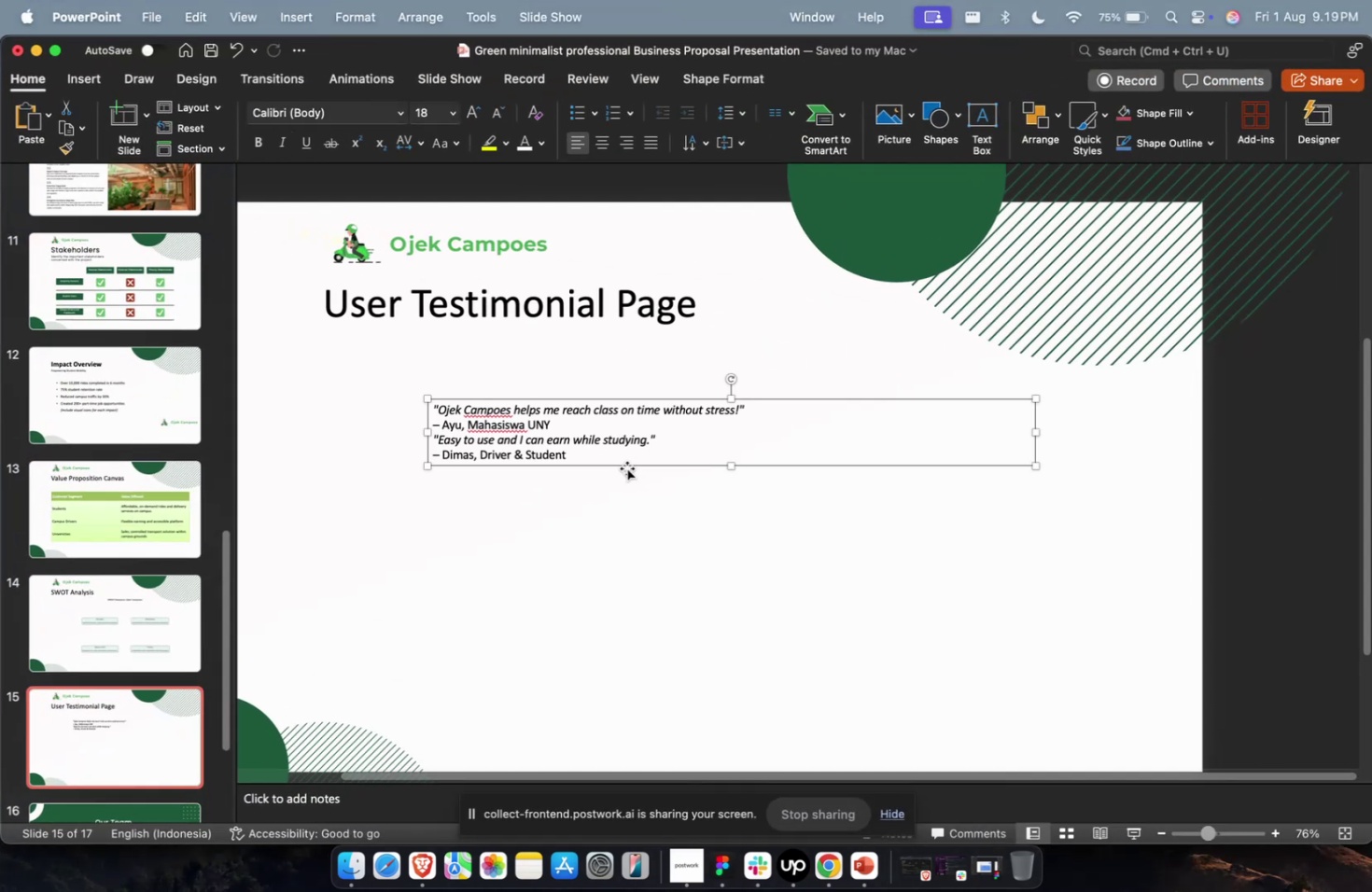 
key(Meta+1)
 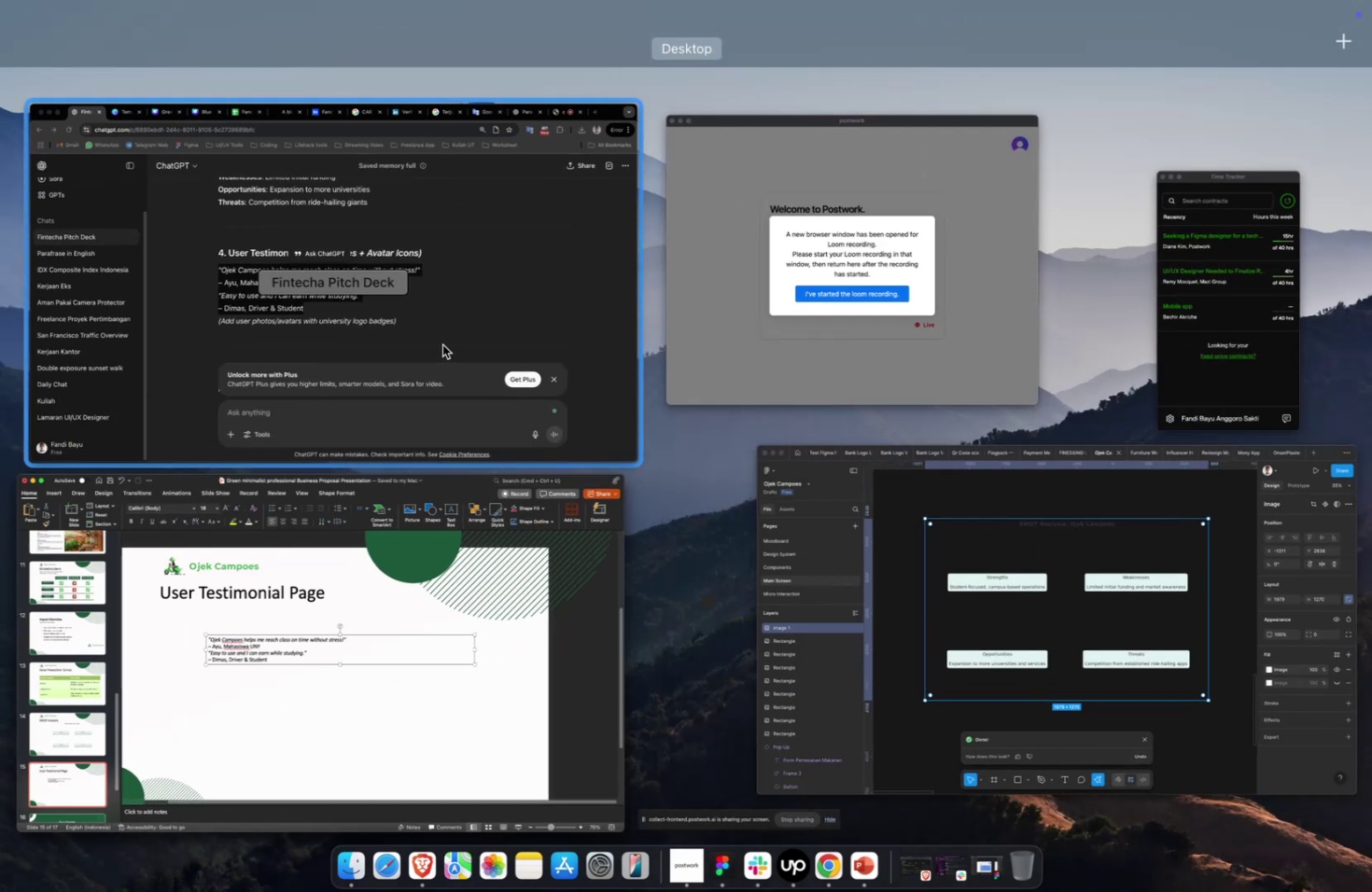 
left_click([442, 344])
 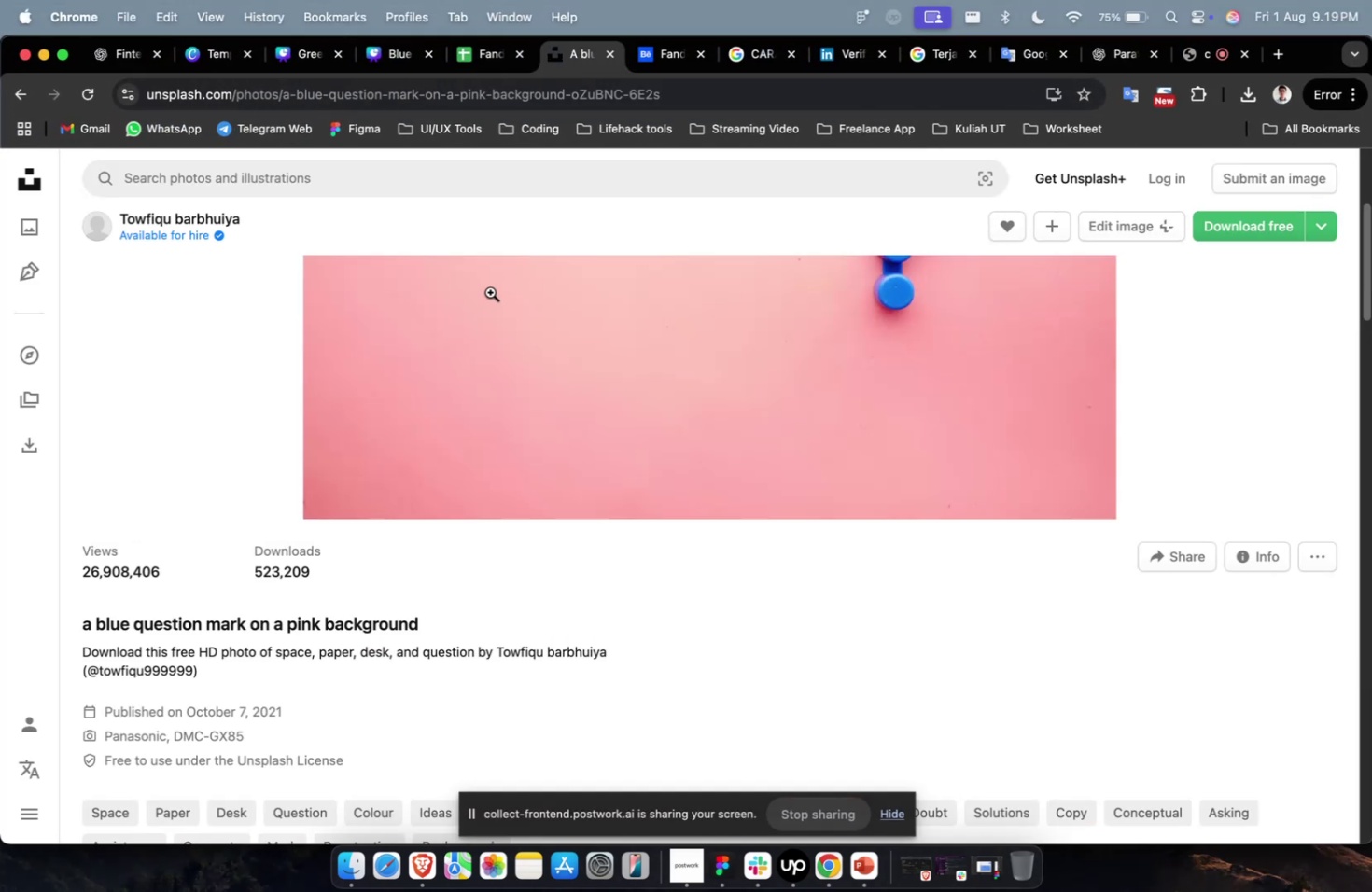 
left_click([324, 173])
 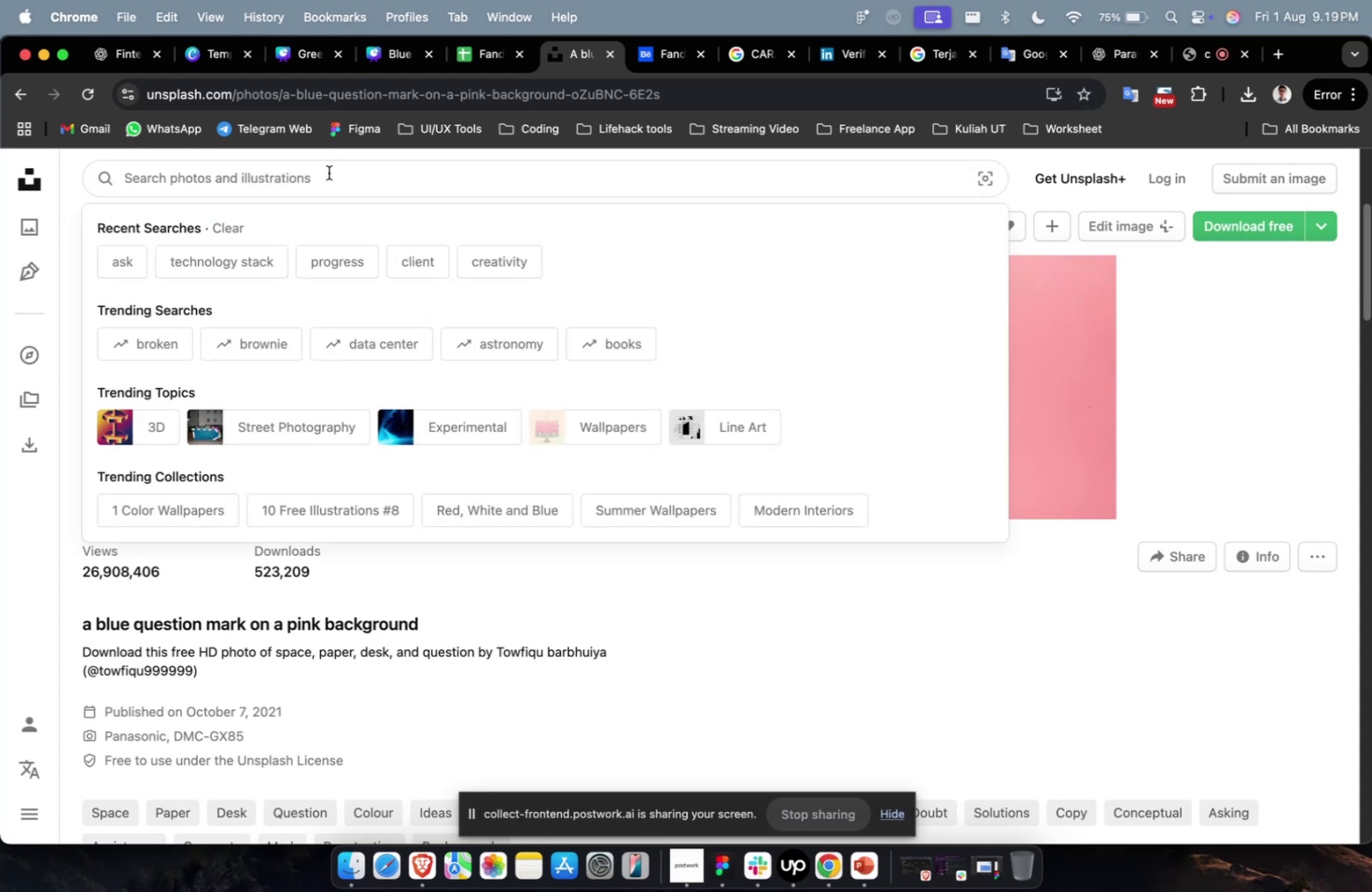 
type(college)
 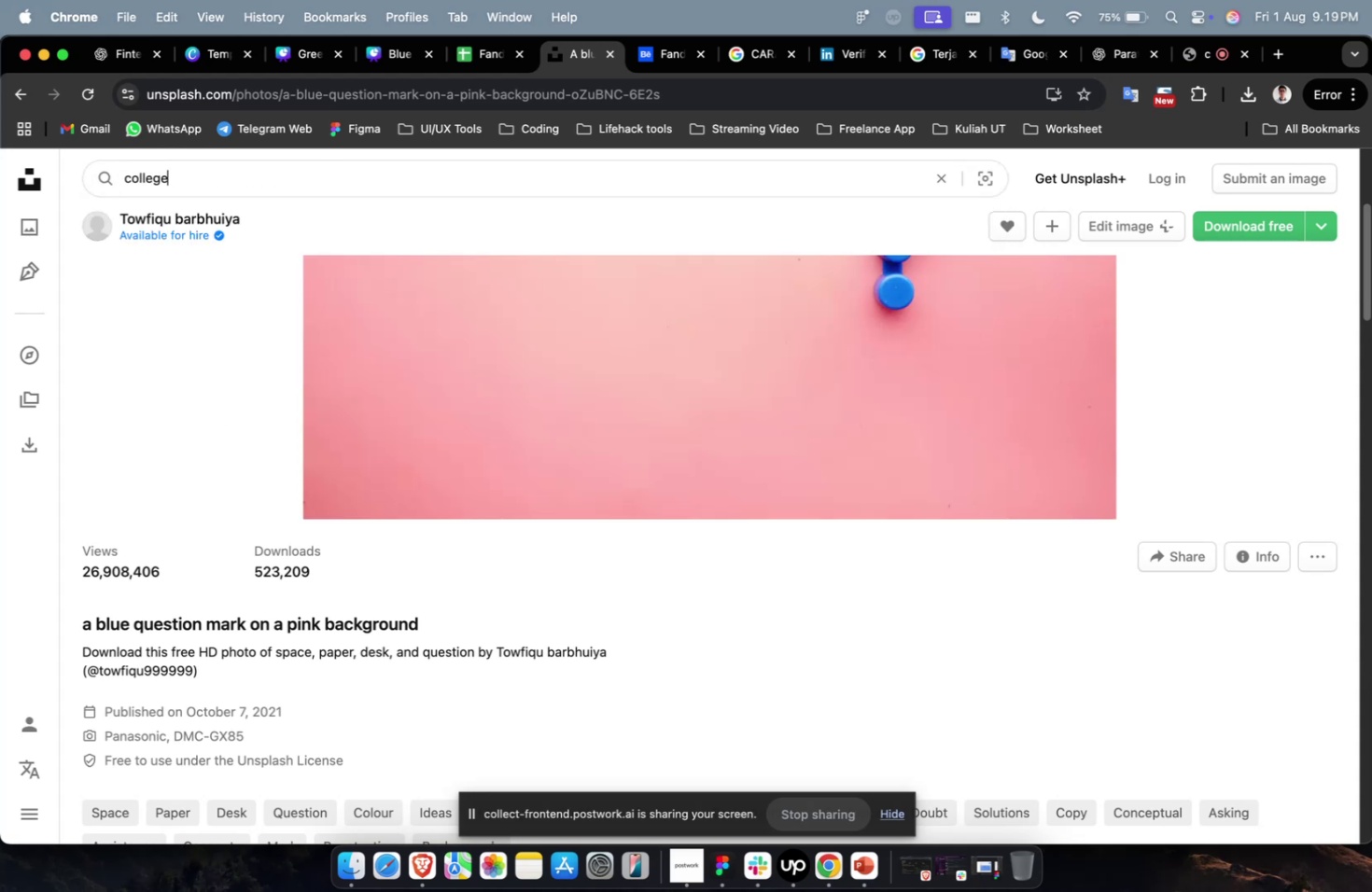 
key(Enter)
 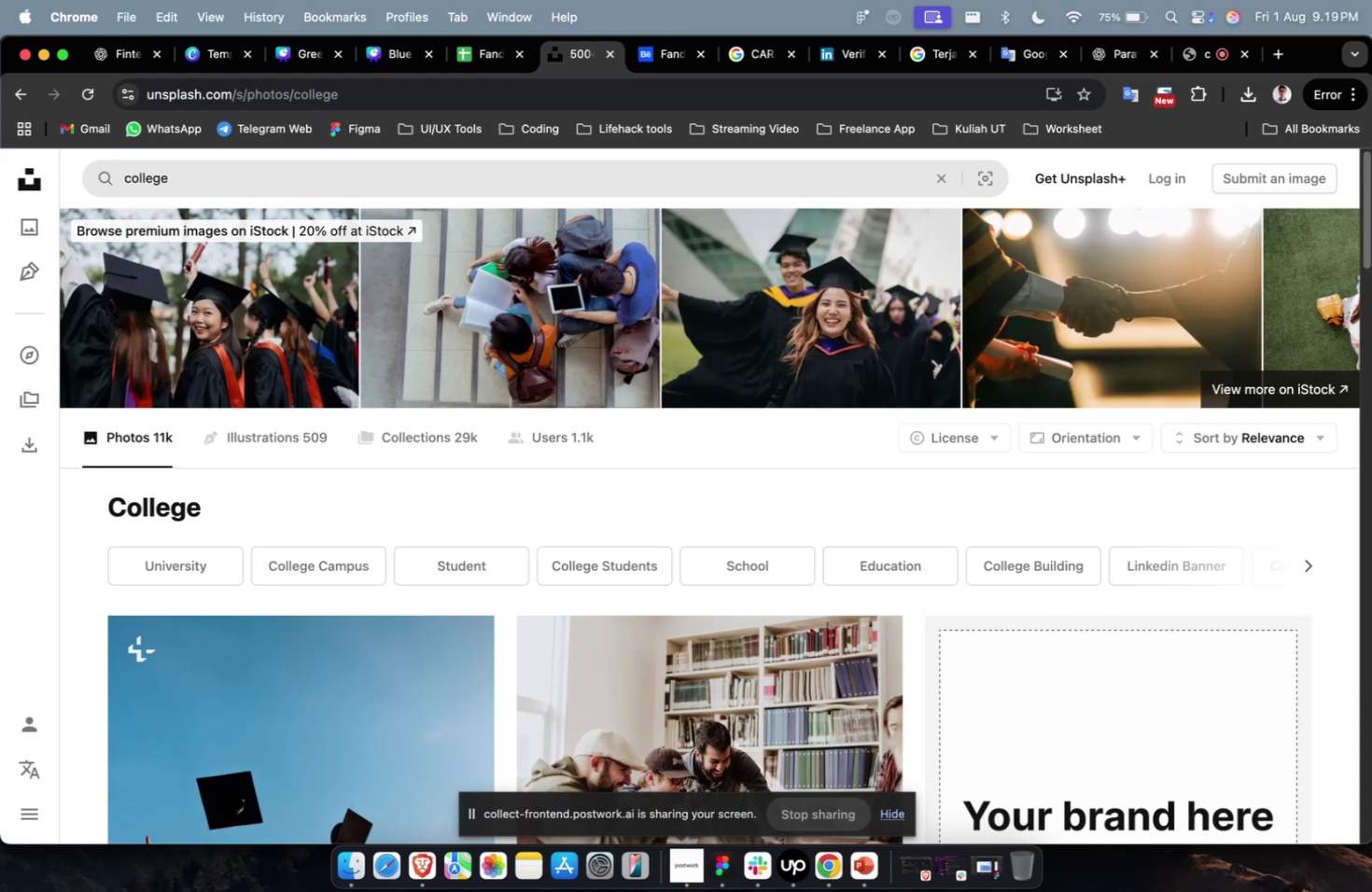 
wait(18.71)
 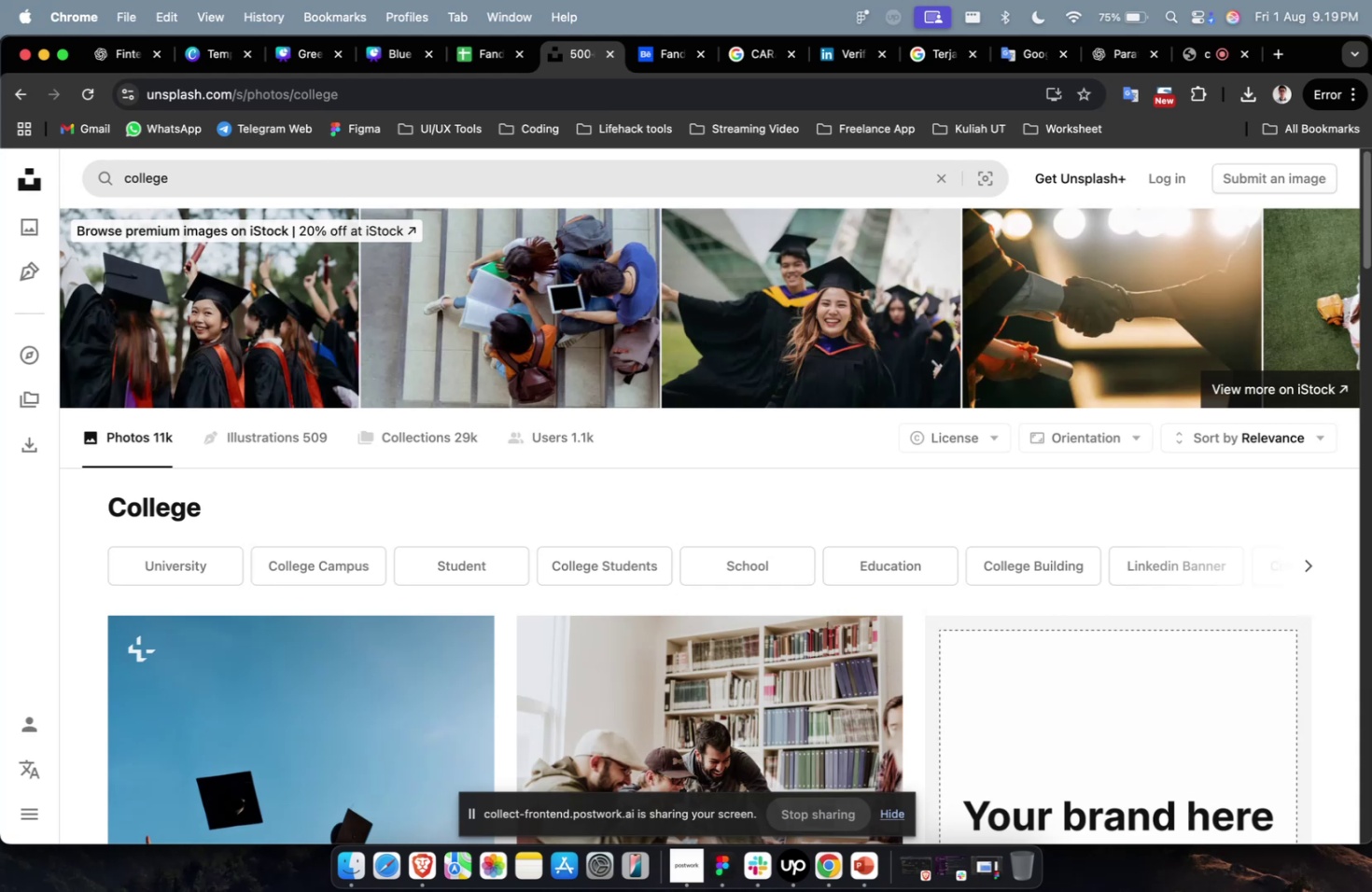 
scroll: coordinate [437, 333], scroll_direction: down, amount: 80.0
 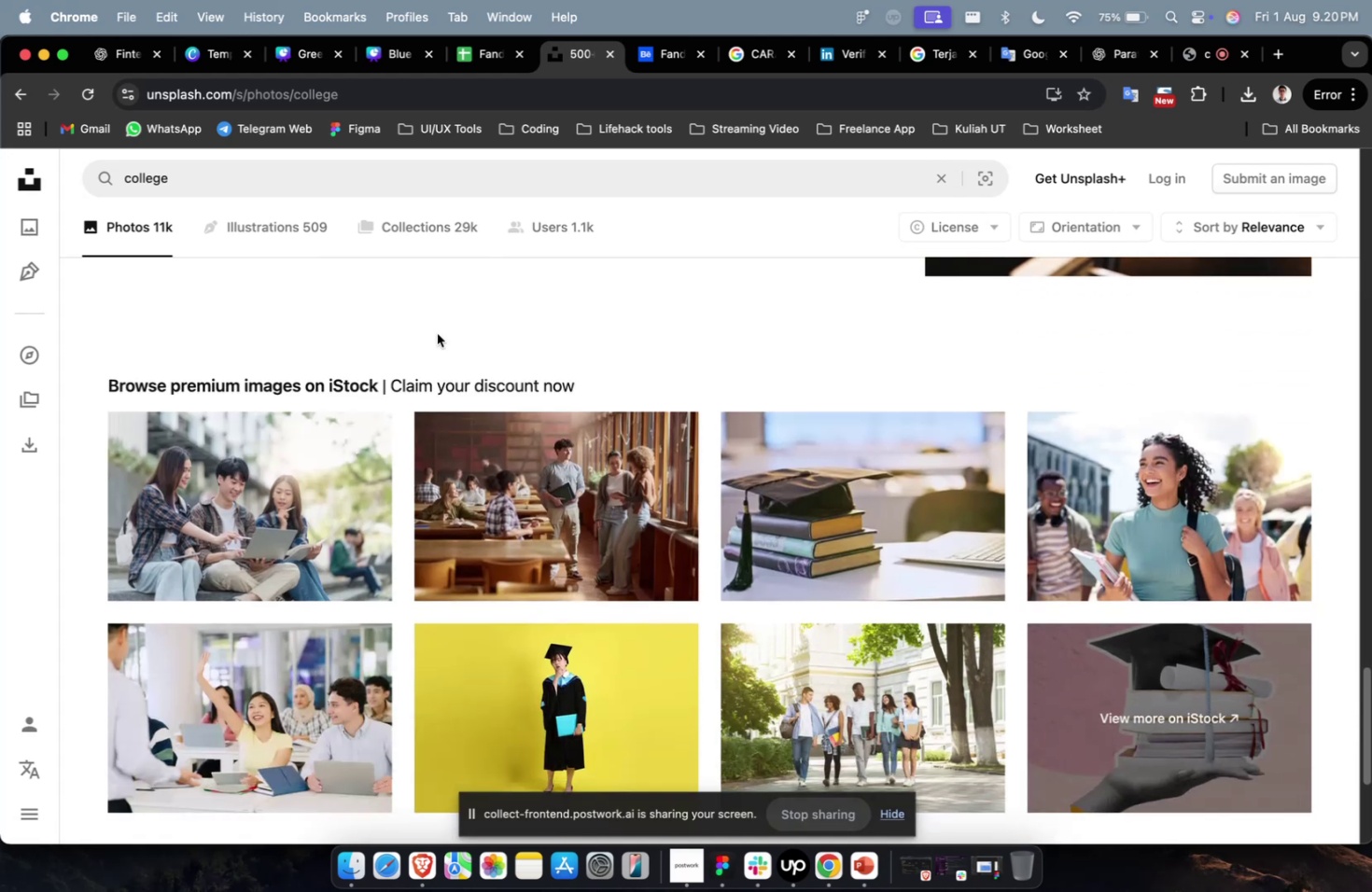 
scroll: coordinate [437, 333], scroll_direction: down, amount: 6.0
 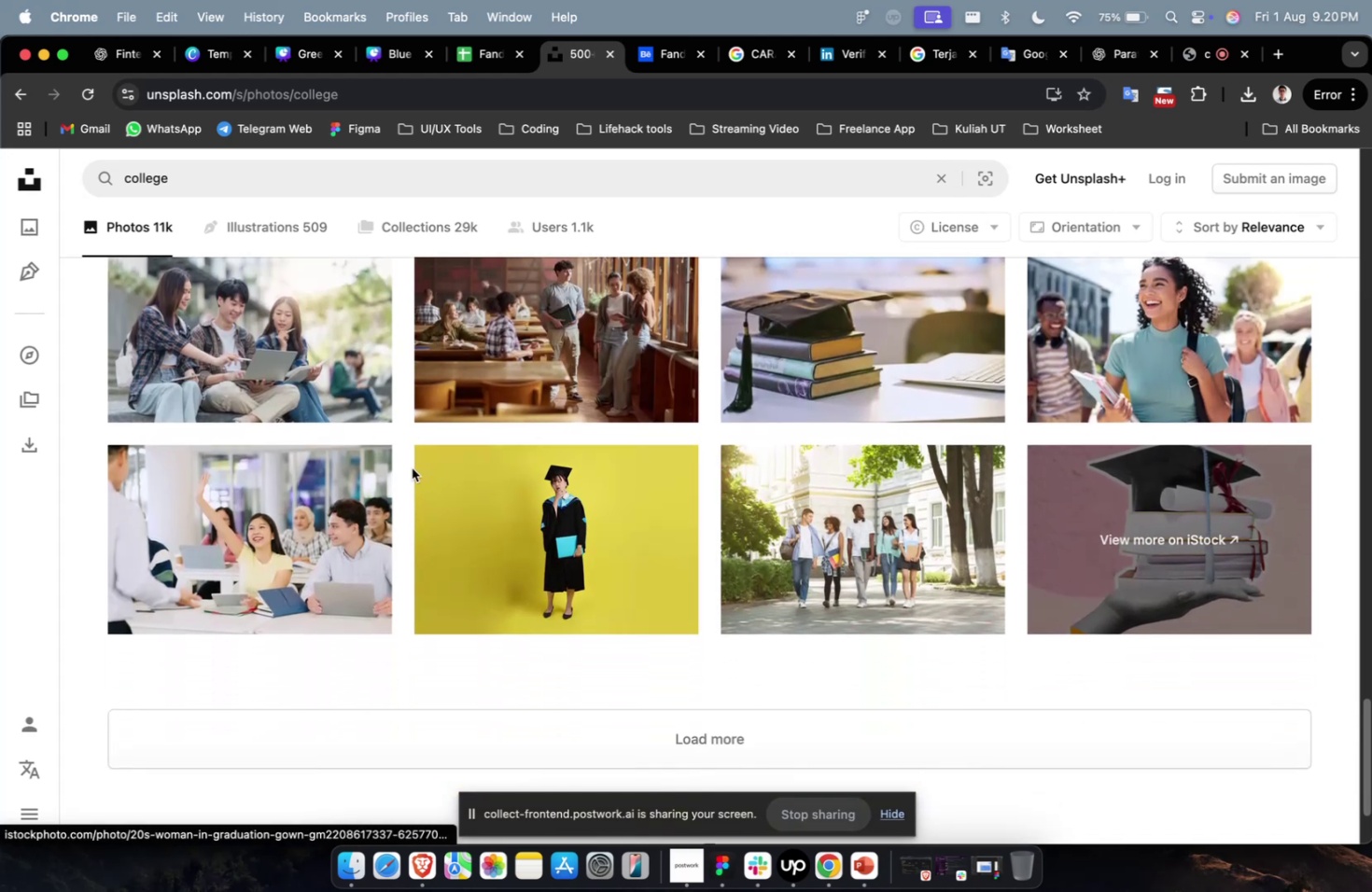 
left_click([478, 484])
 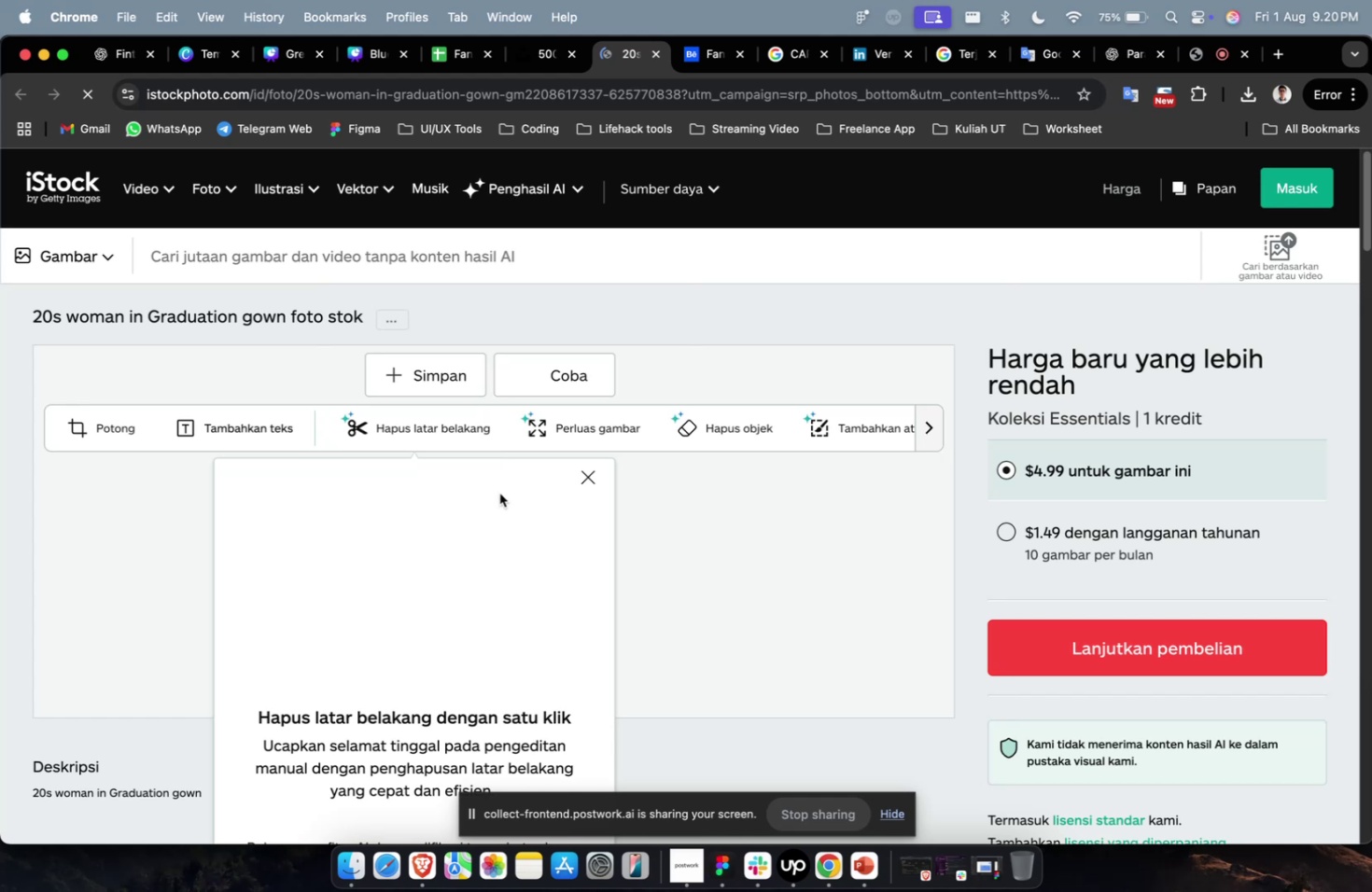 
scroll: coordinate [601, 498], scroll_direction: down, amount: 24.0
 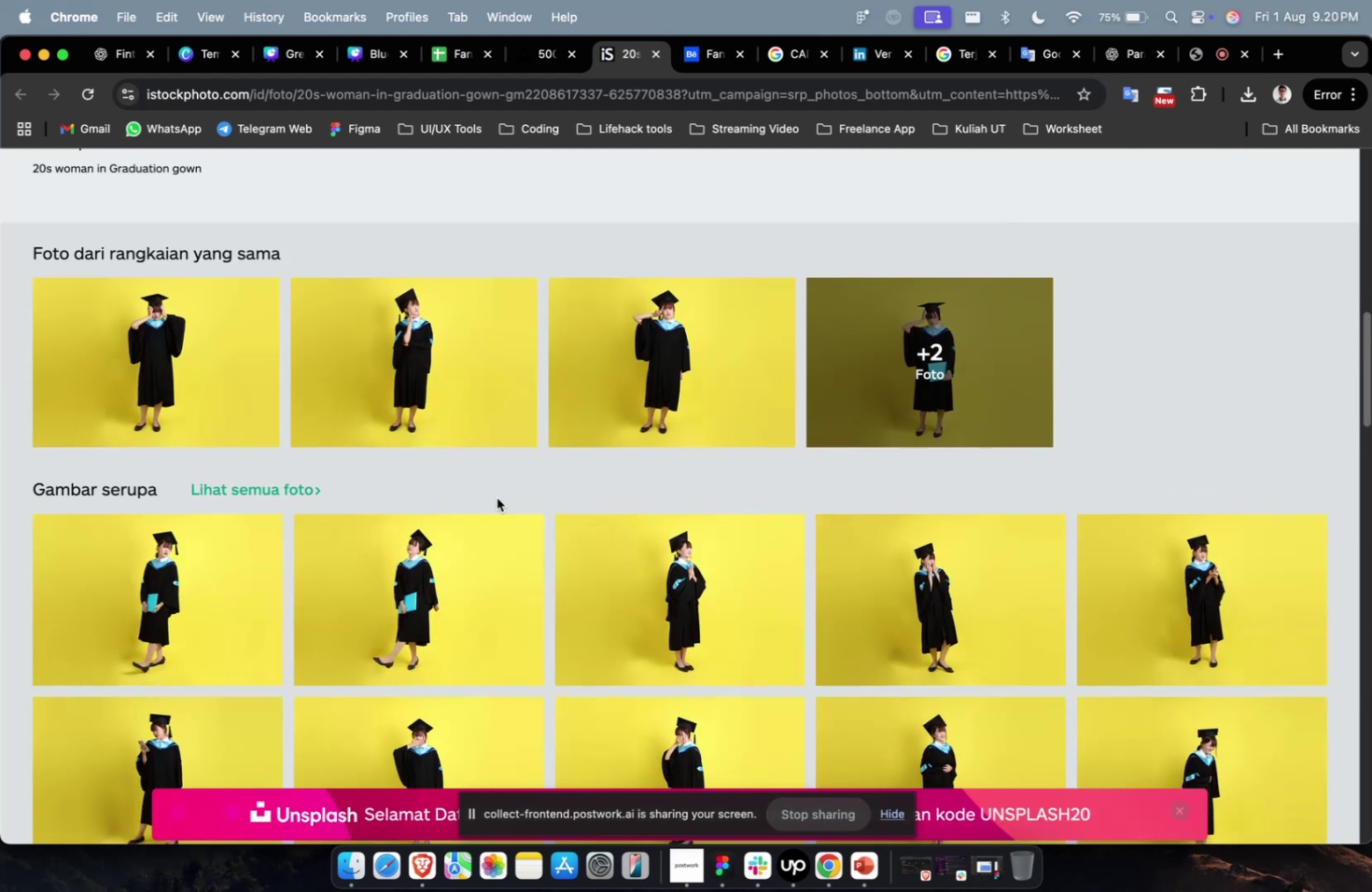 
scroll: coordinate [281, 363], scroll_direction: up, amount: 24.0
 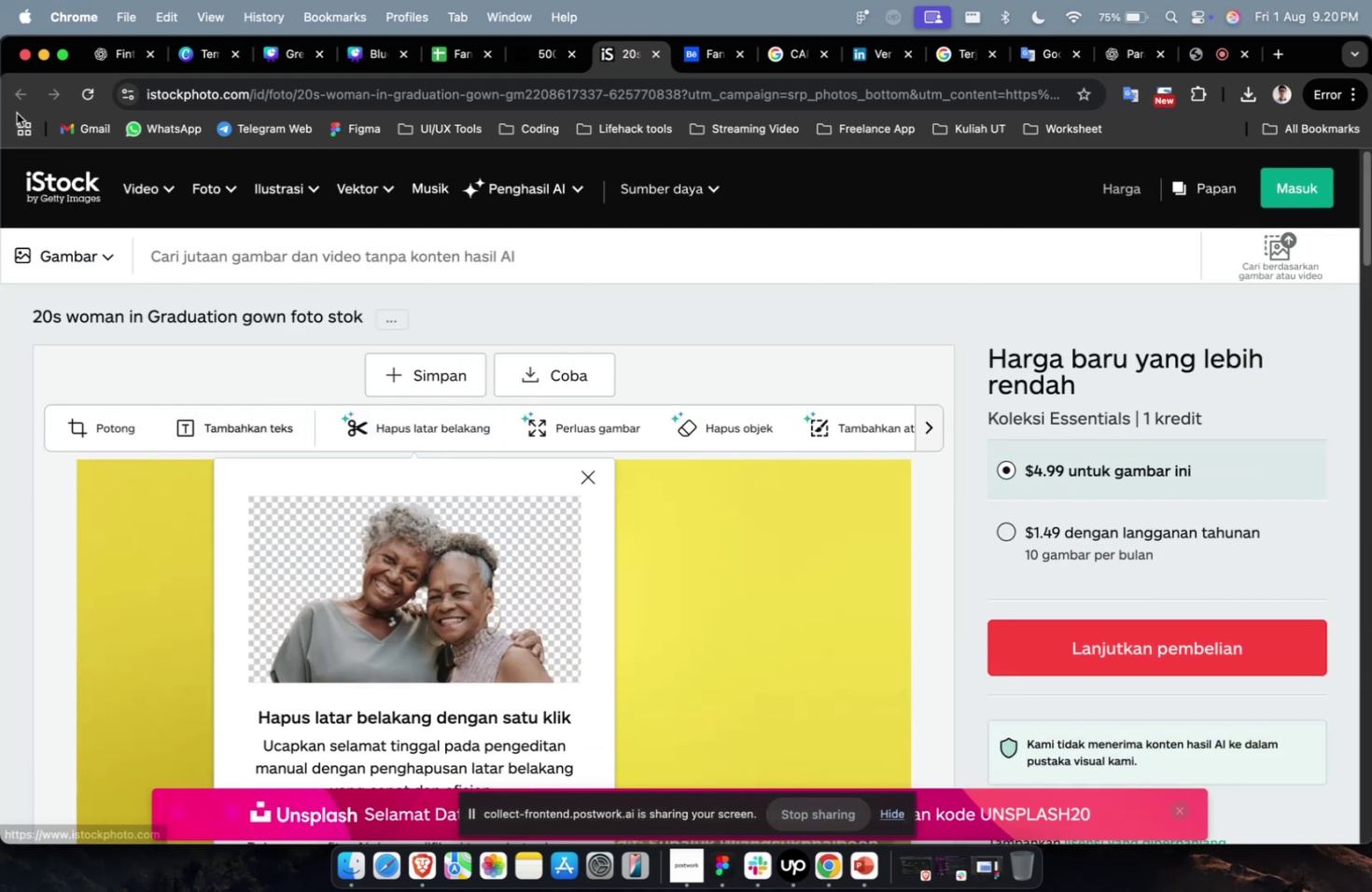 
left_click([651, 53])
 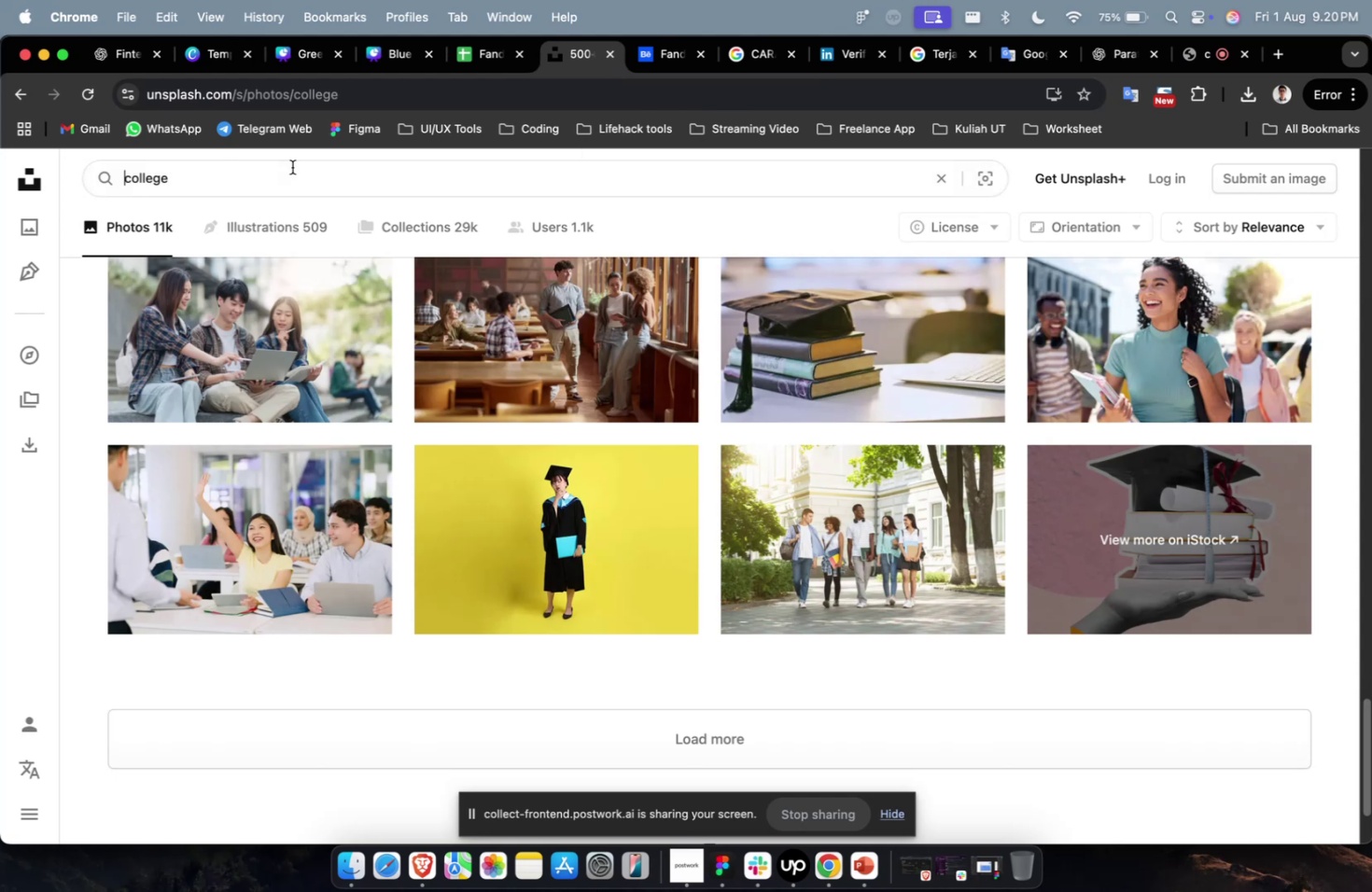 
left_click([292, 174])
 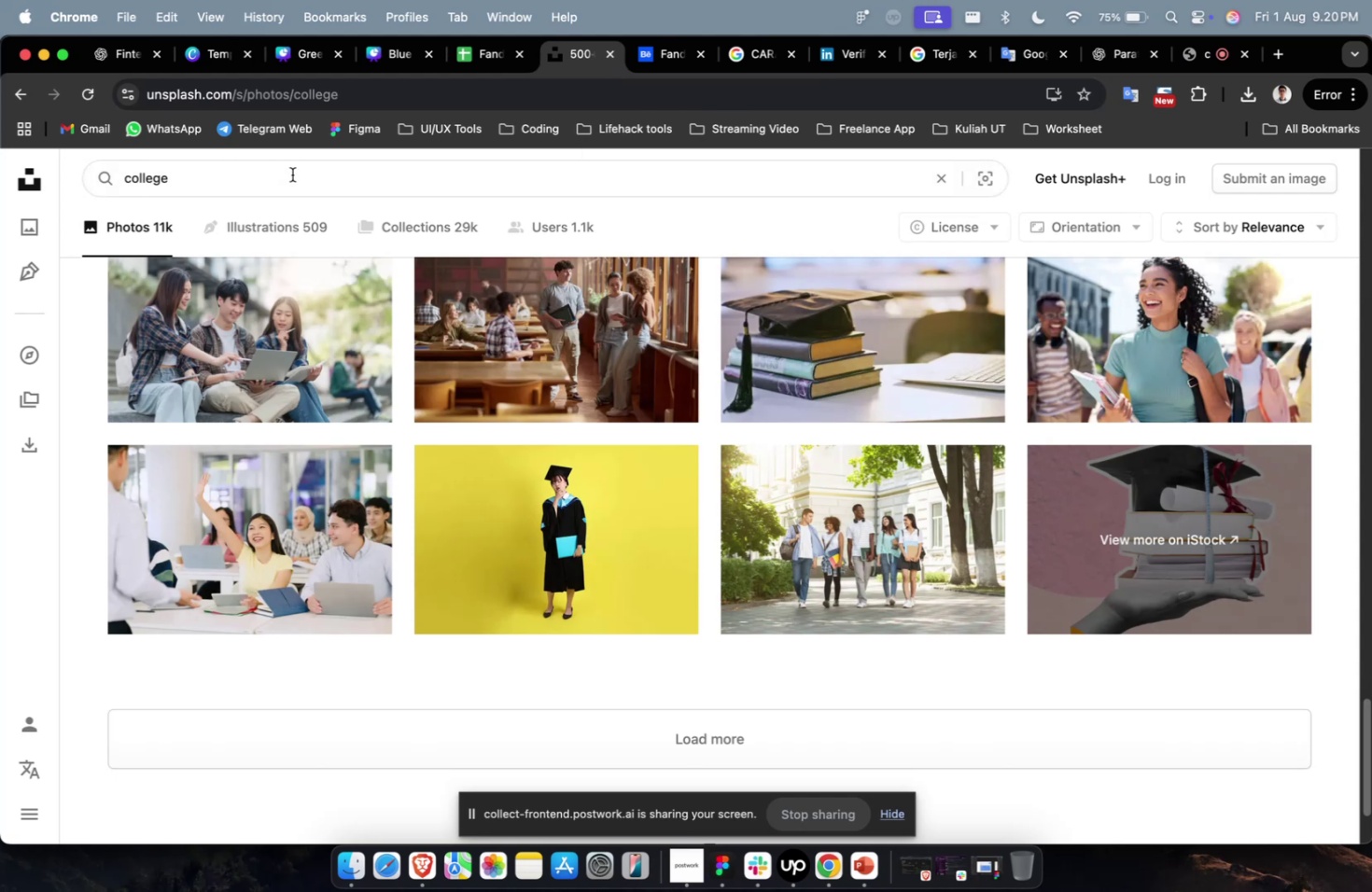 
key(Enter)
 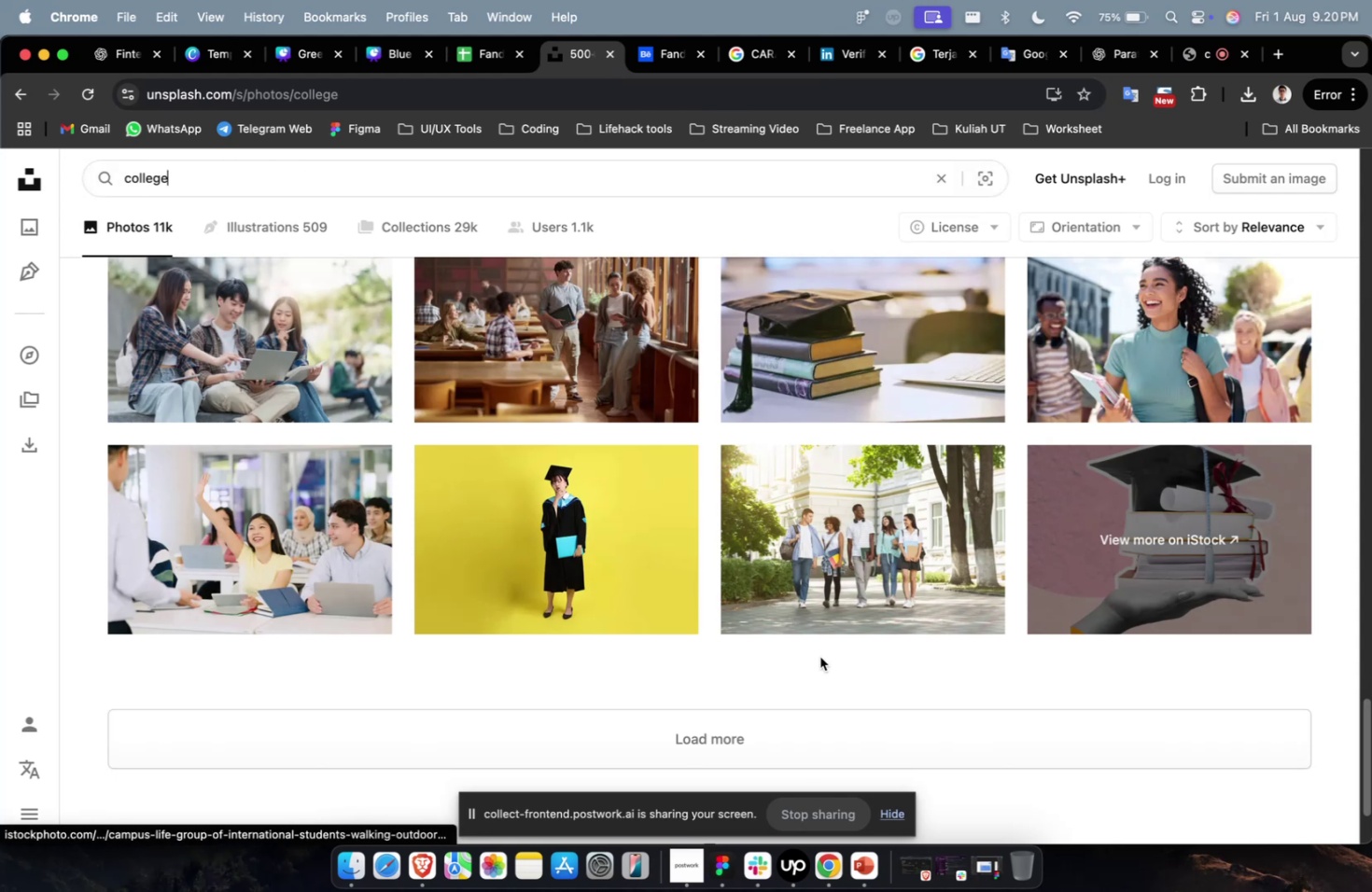 
wait(5.04)
 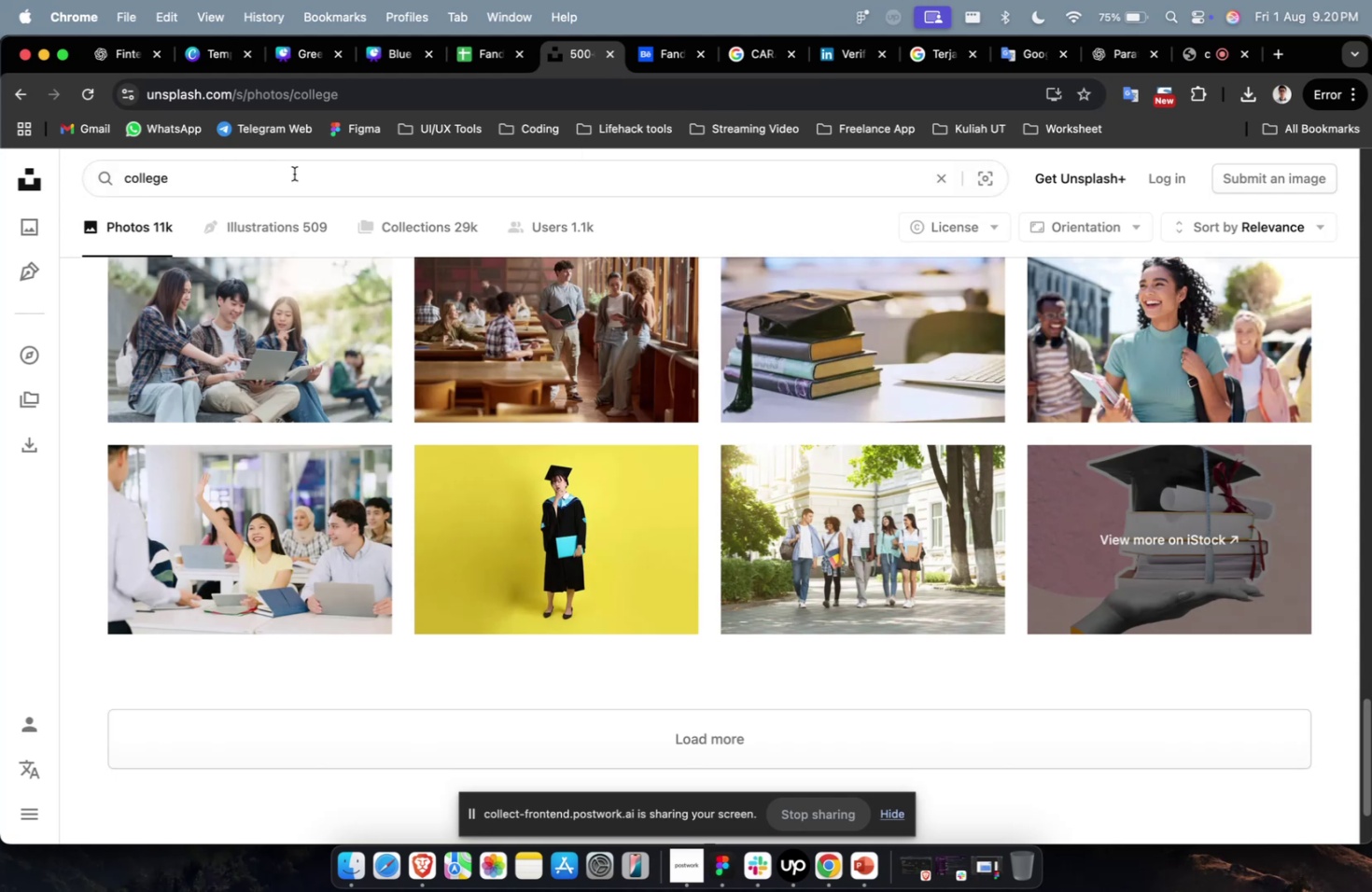 
double_click([816, 532])
 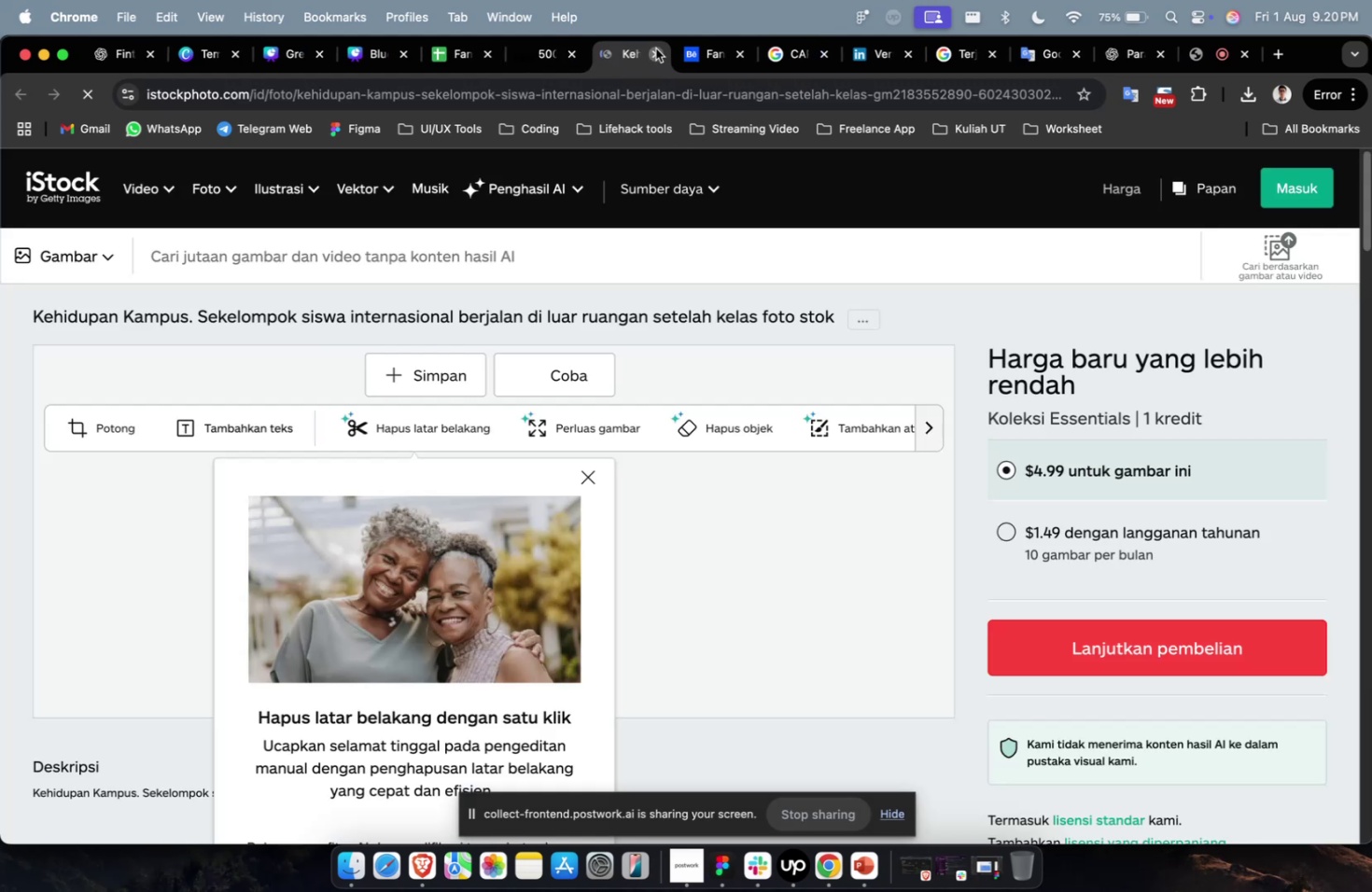 
double_click([564, 91])
 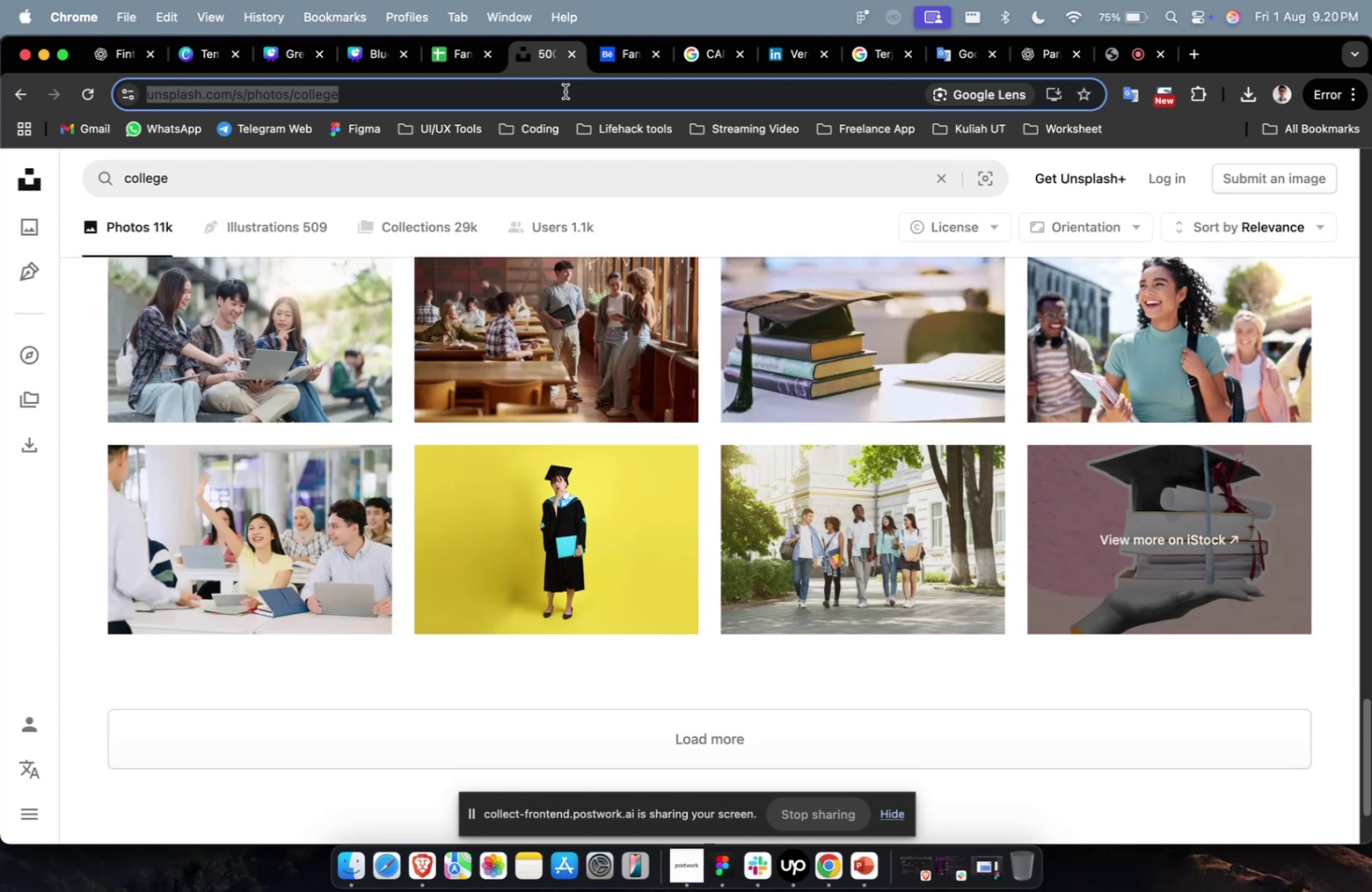 
type(unsp)
 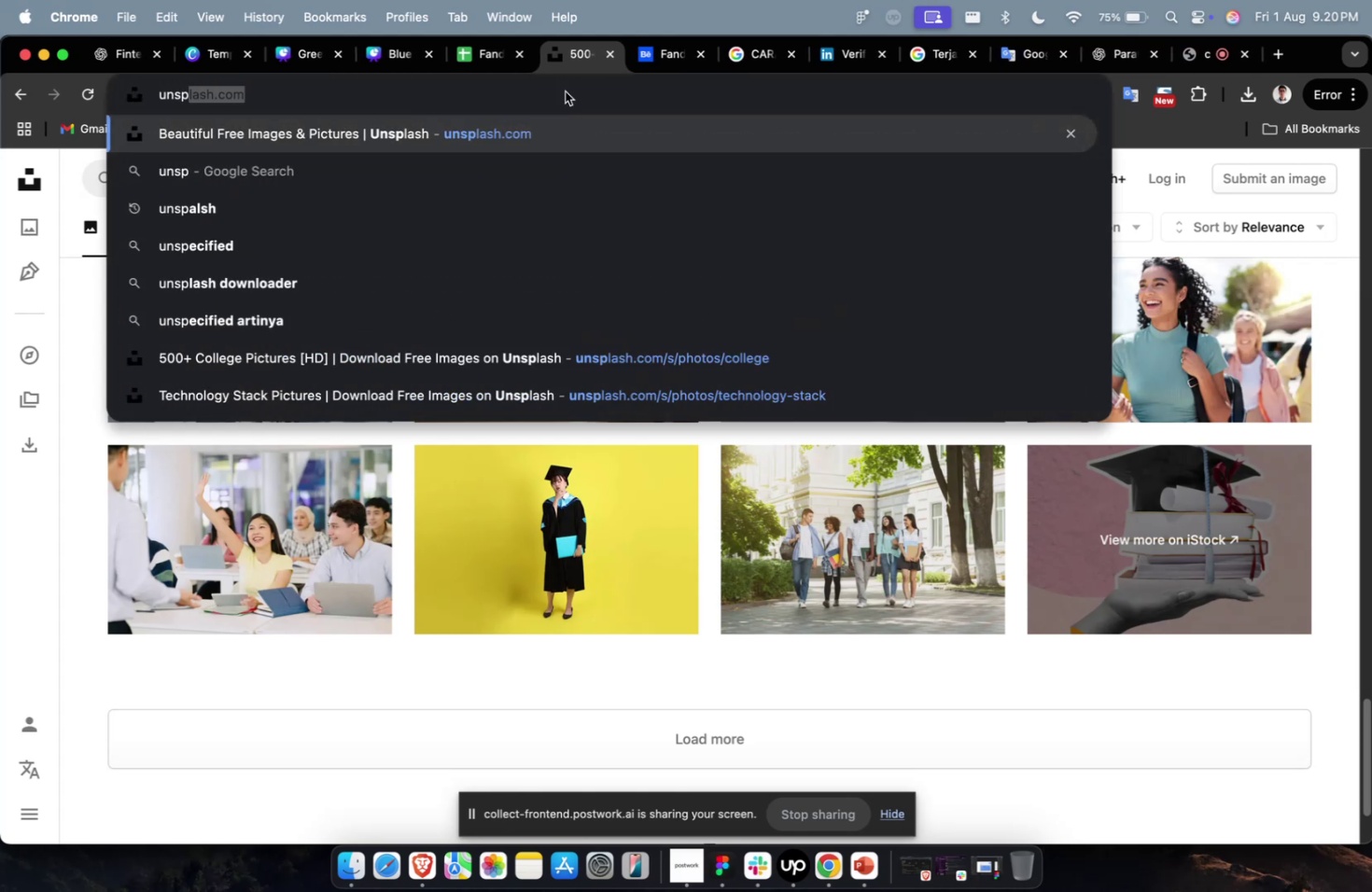 
key(Enter)
 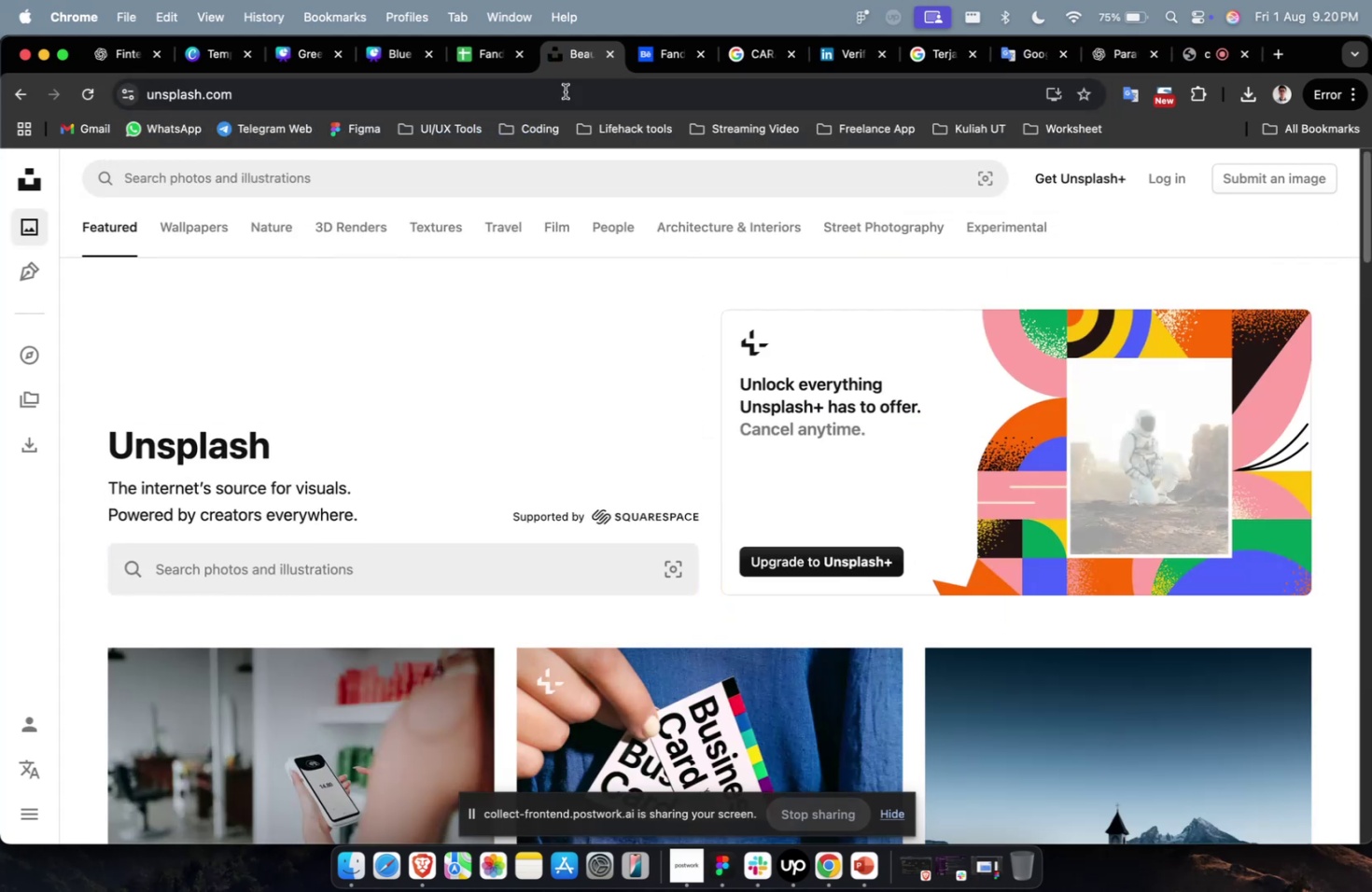 
mouse_move([496, 204])
 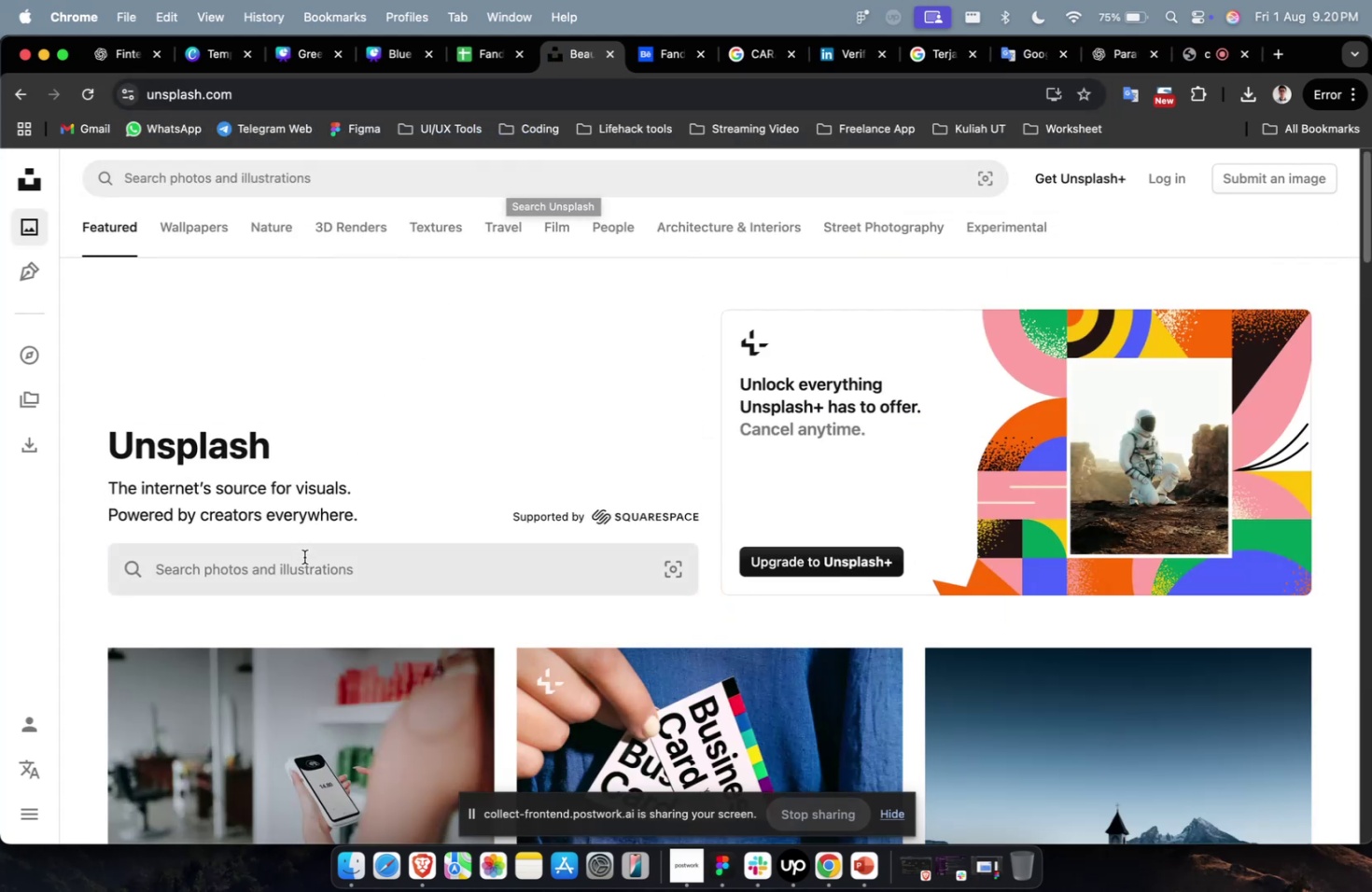 
left_click([304, 558])
 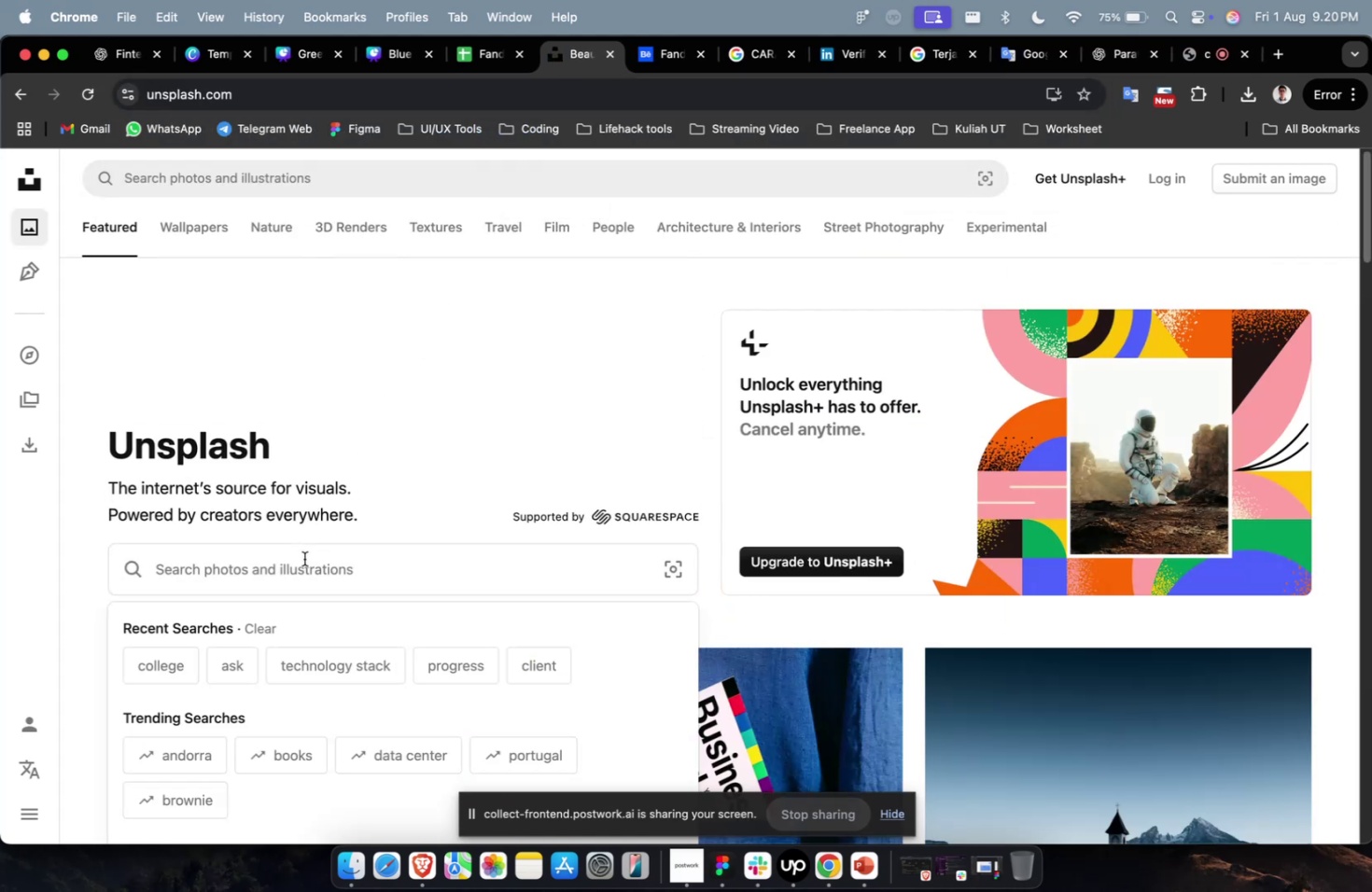 
type(college)
 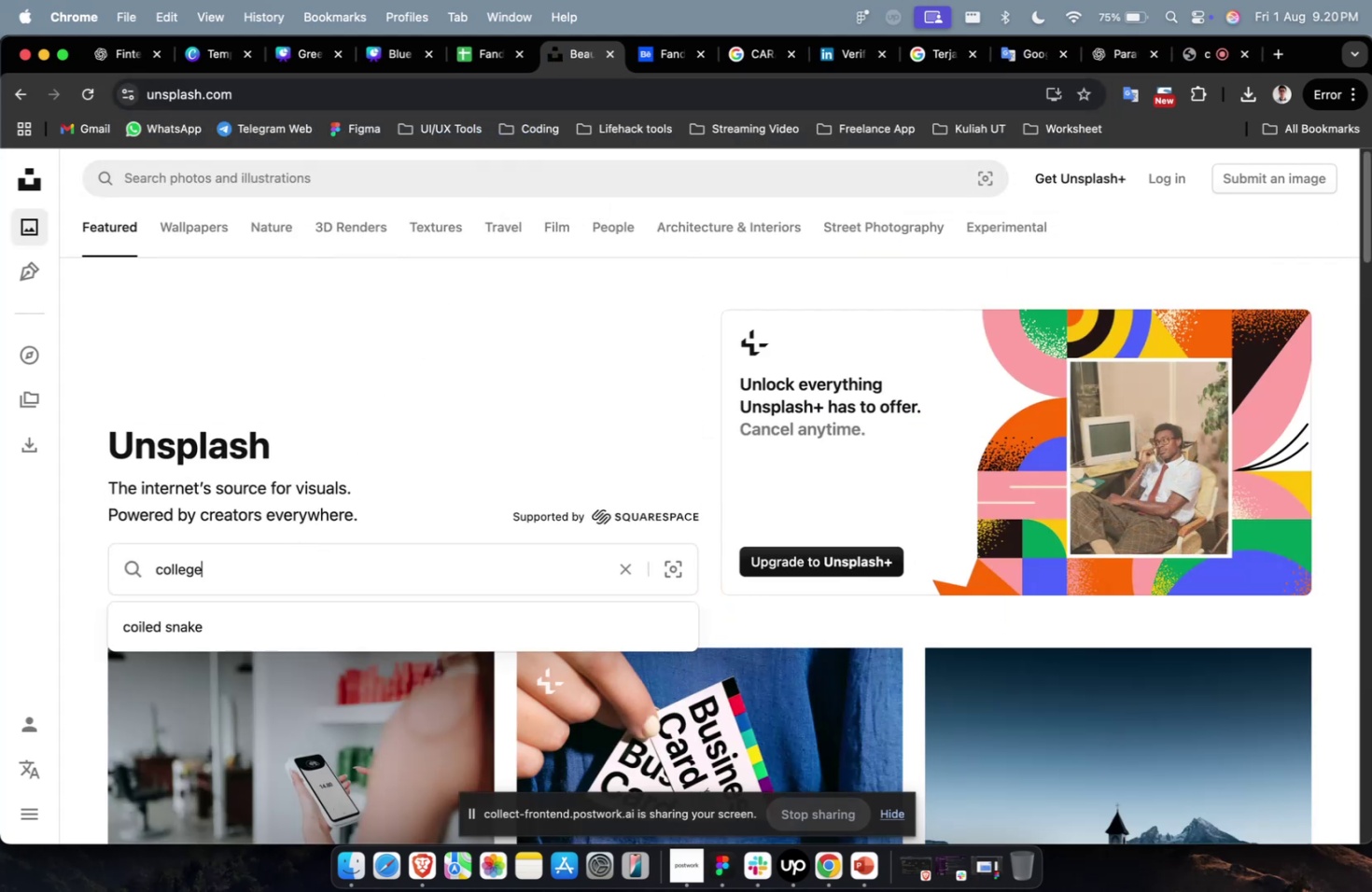 
key(Enter)
 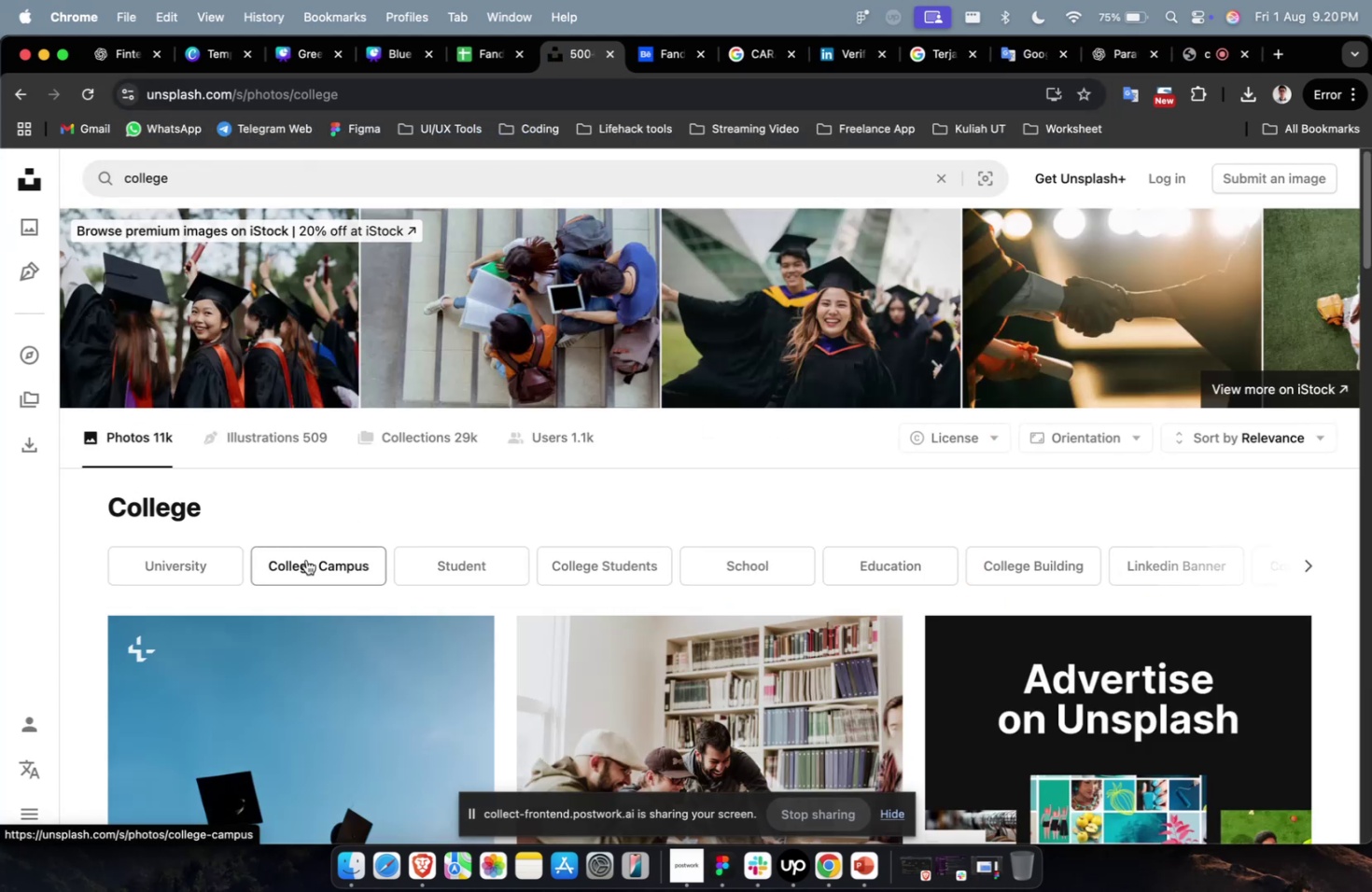 
scroll: coordinate [348, 564], scroll_direction: down, amount: 11.0
 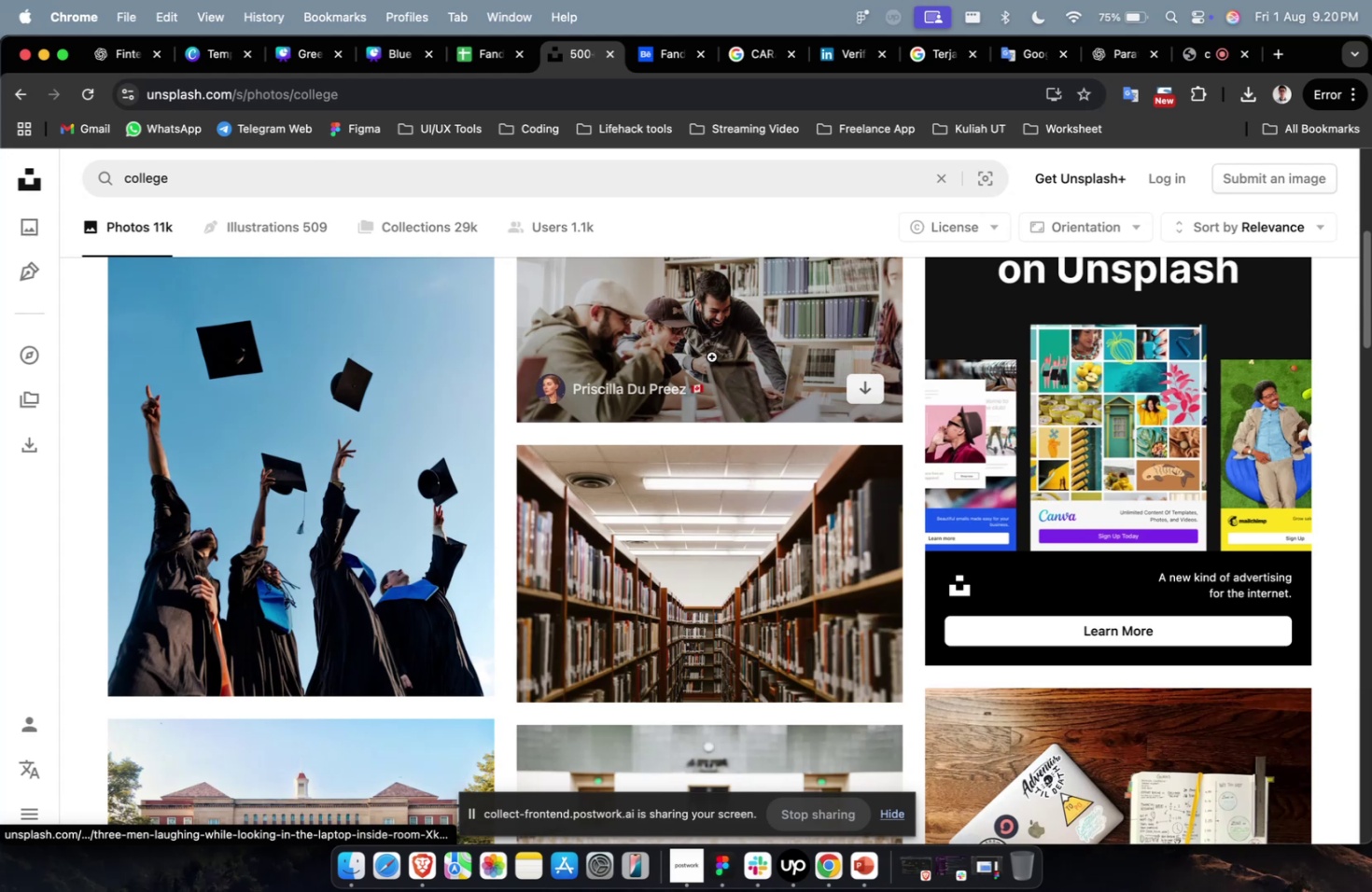 
left_click([711, 356])
 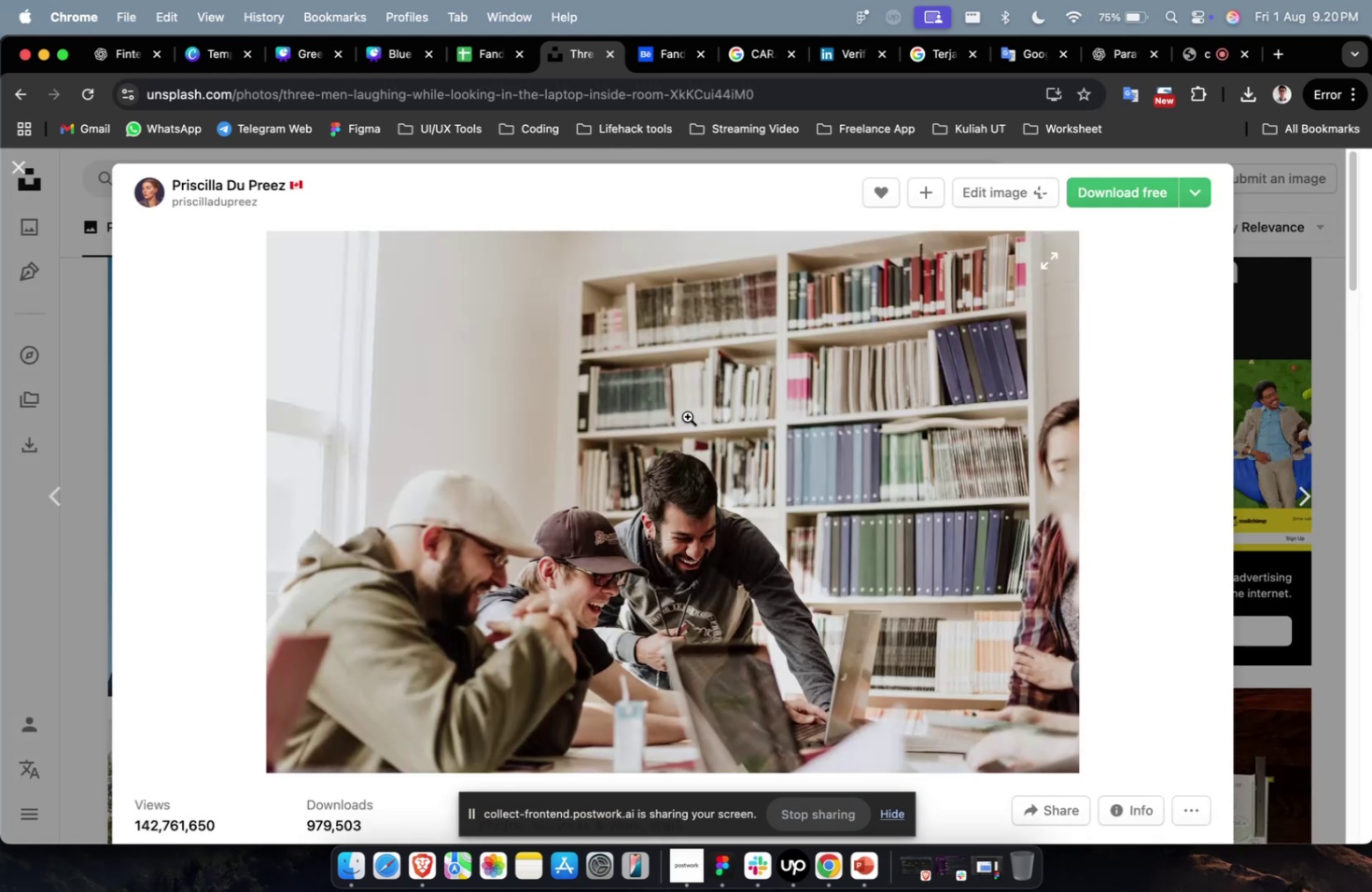 
key(Escape)
 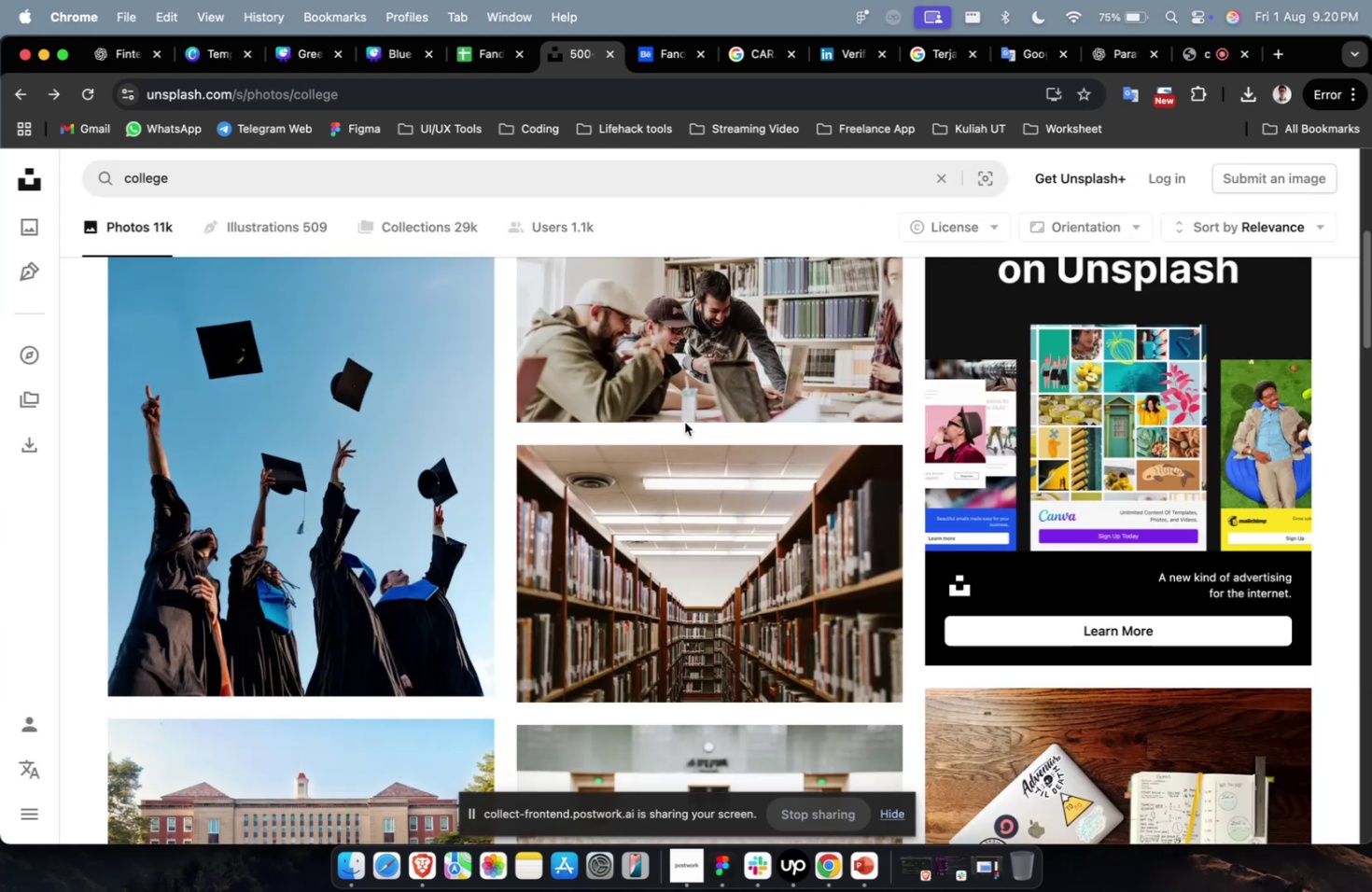 
scroll: coordinate [856, 462], scroll_direction: down, amount: 68.0
 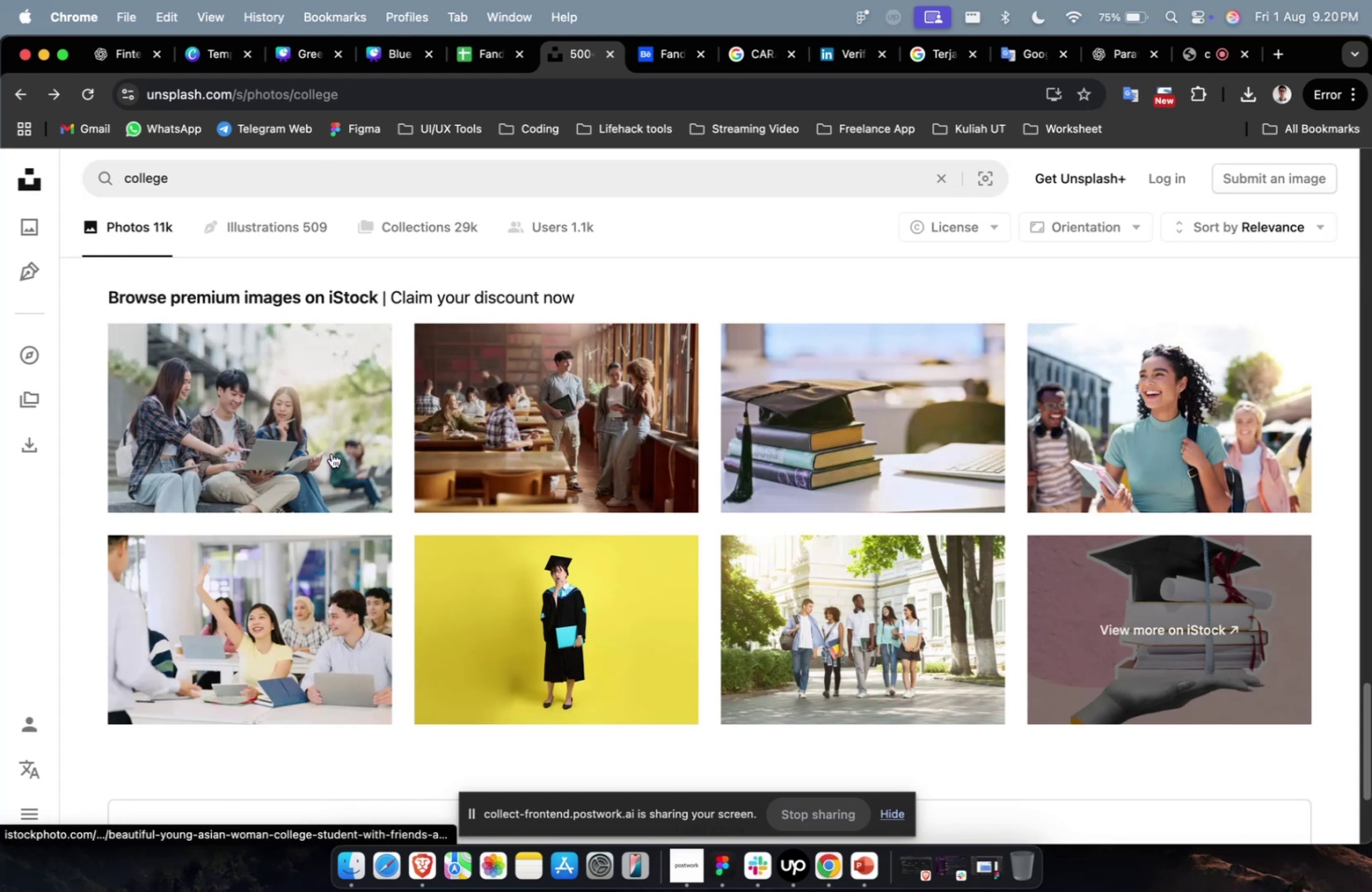 
scroll: coordinate [547, 470], scroll_direction: down, amount: 14.0
 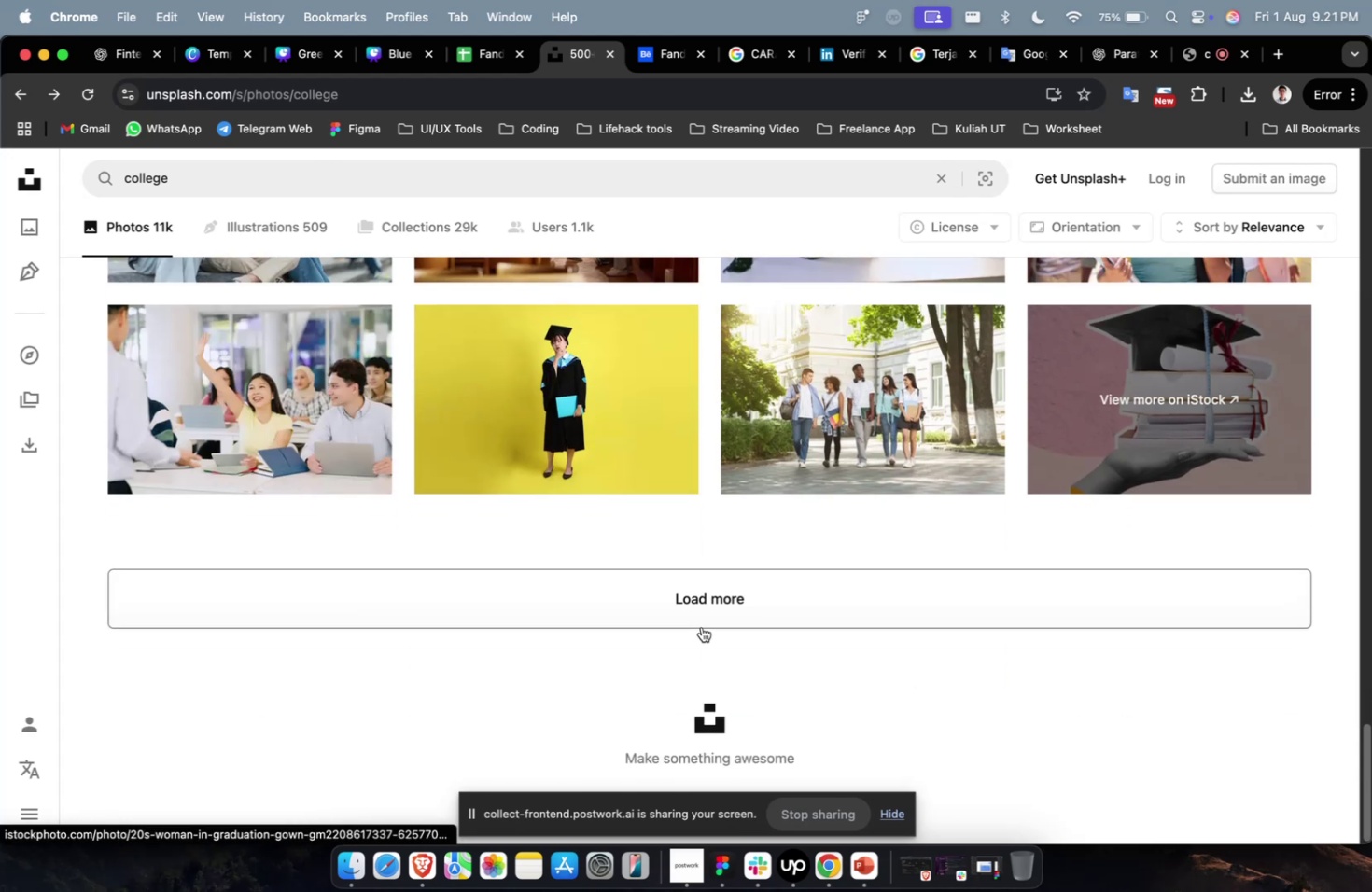 
left_click([717, 592])
 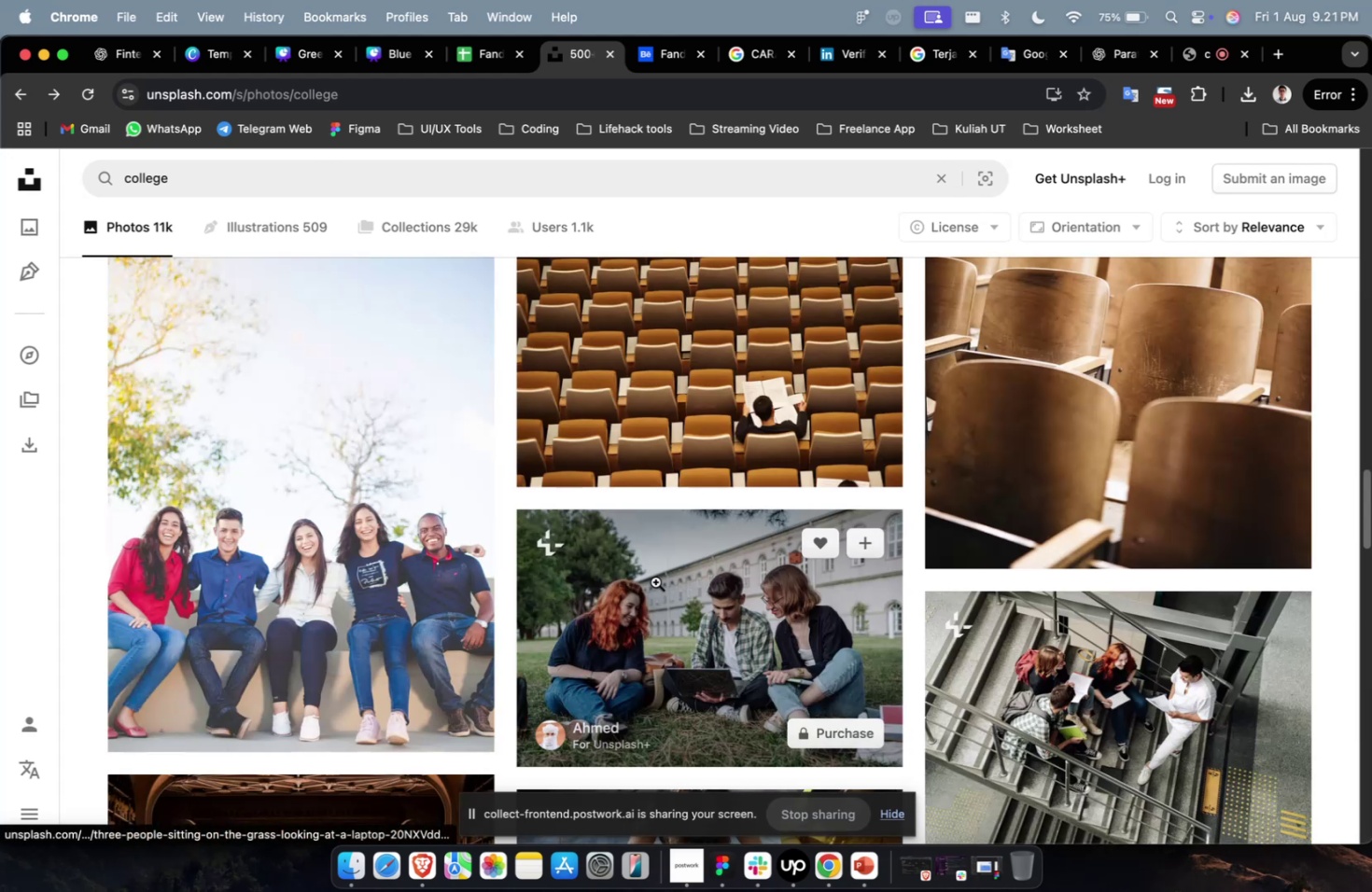 
scroll: coordinate [709, 591], scroll_direction: down, amount: 60.0
 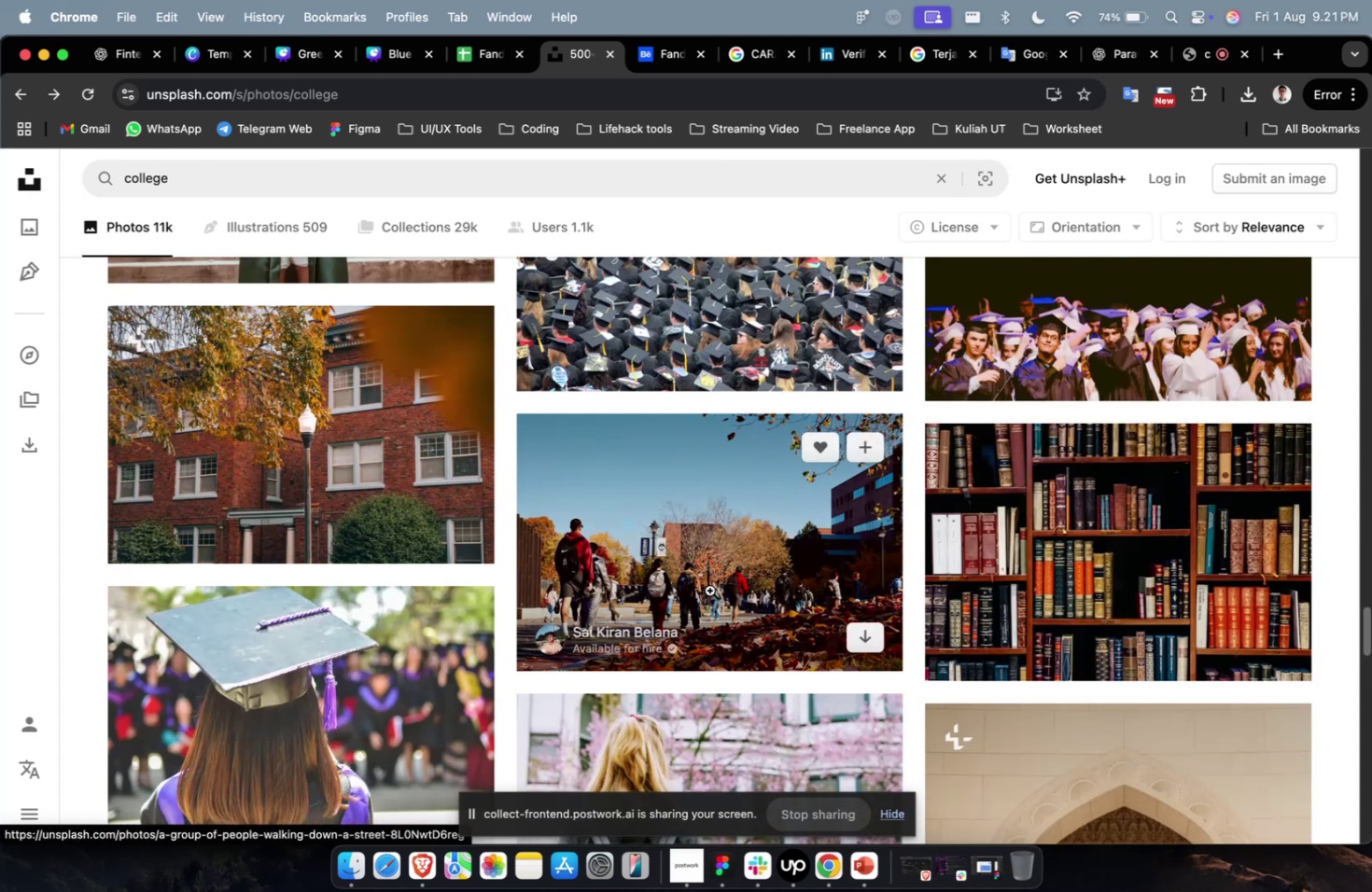 
scroll: coordinate [707, 586], scroll_direction: down, amount: 23.0
 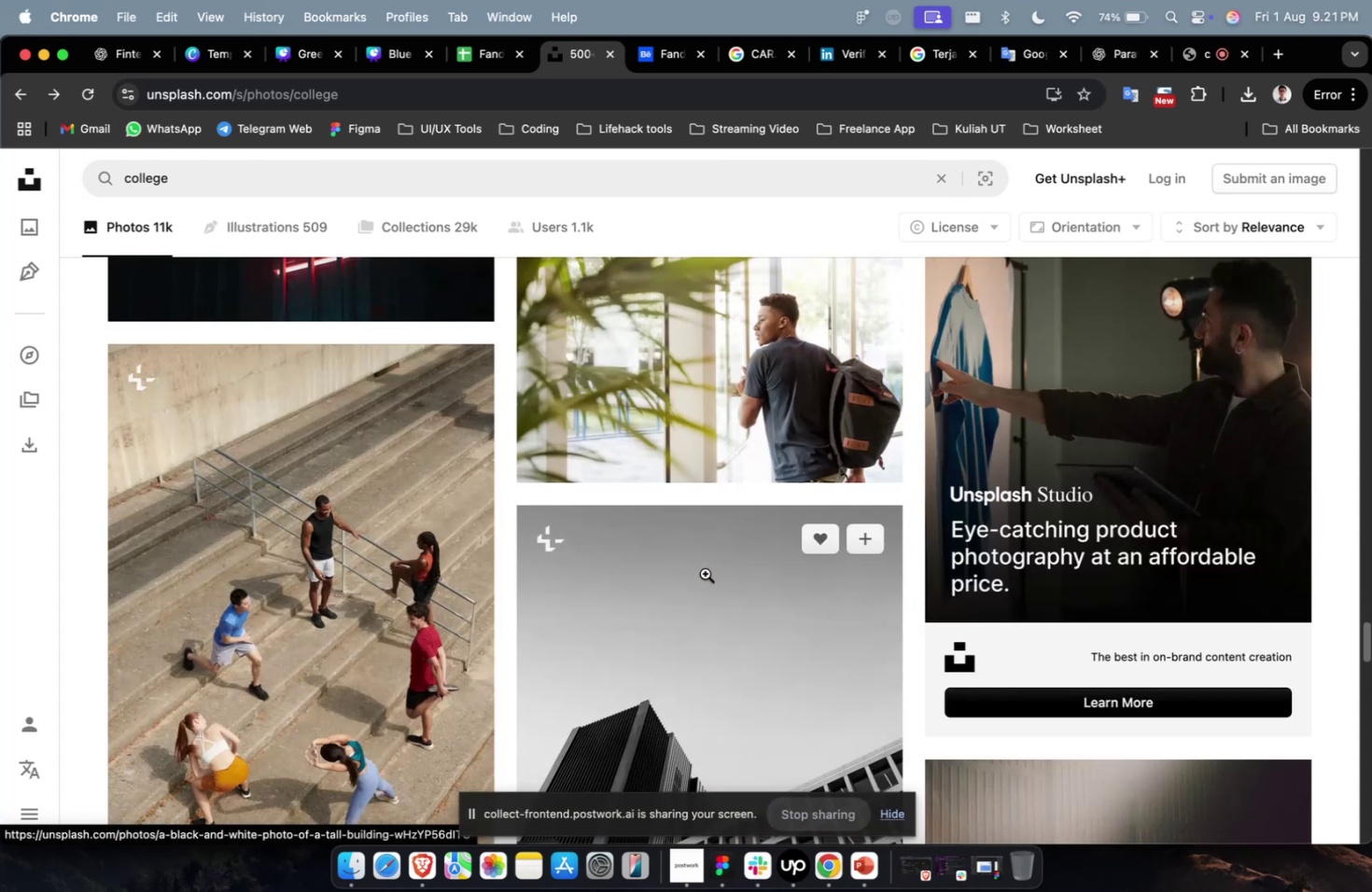 
left_click([753, 405])
 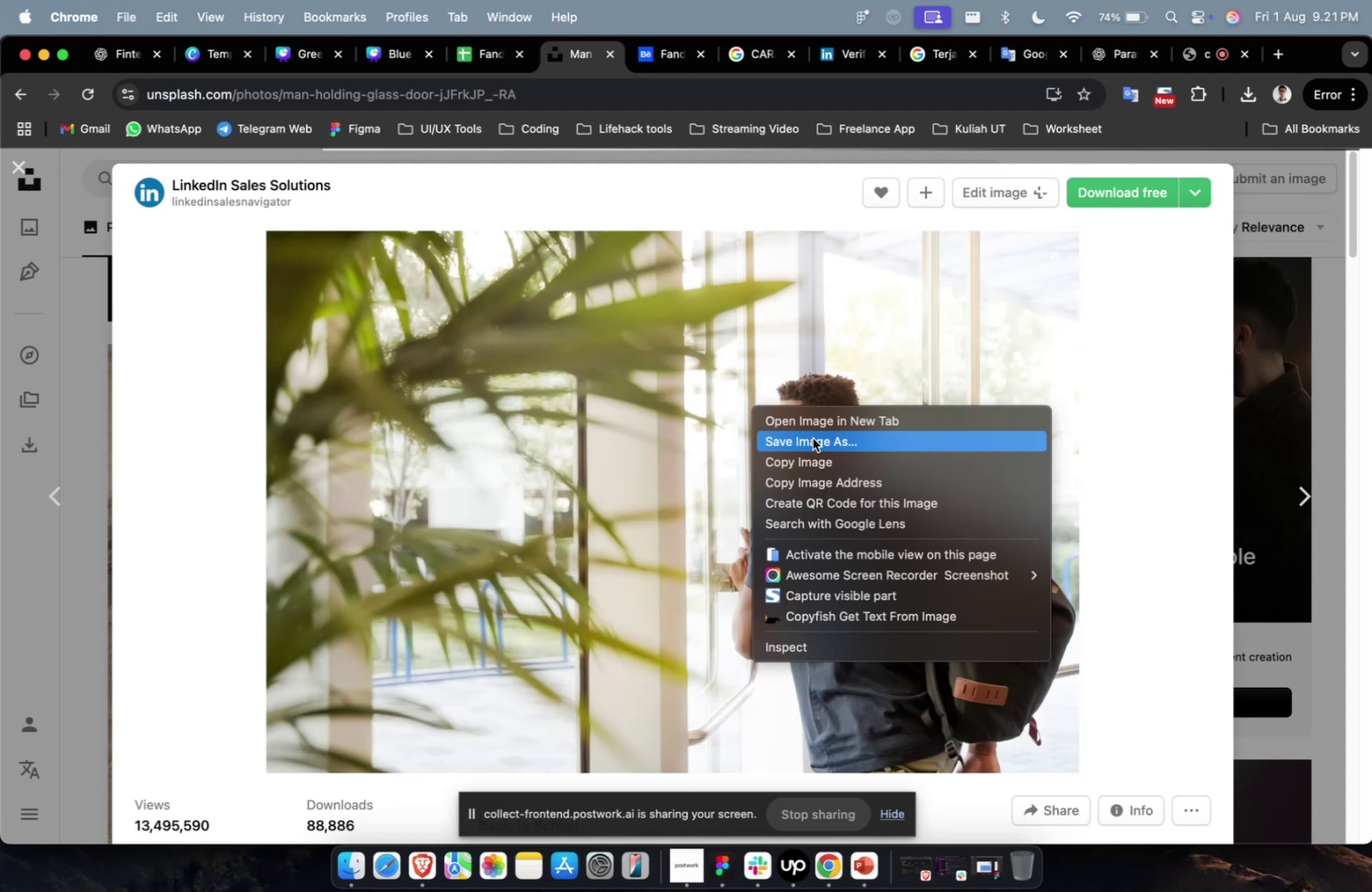 
left_click([819, 461])
 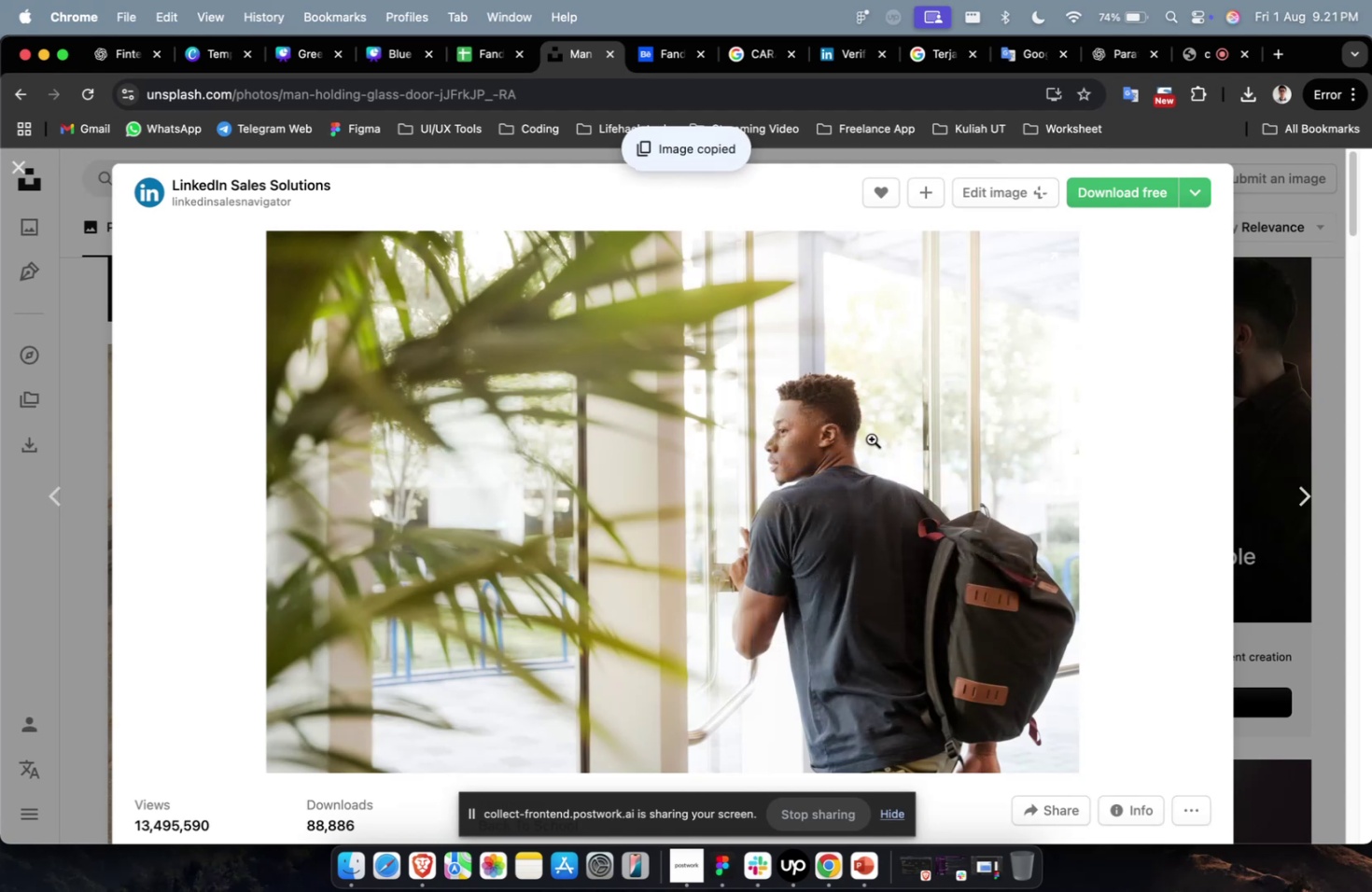 
key(Meta+1)
 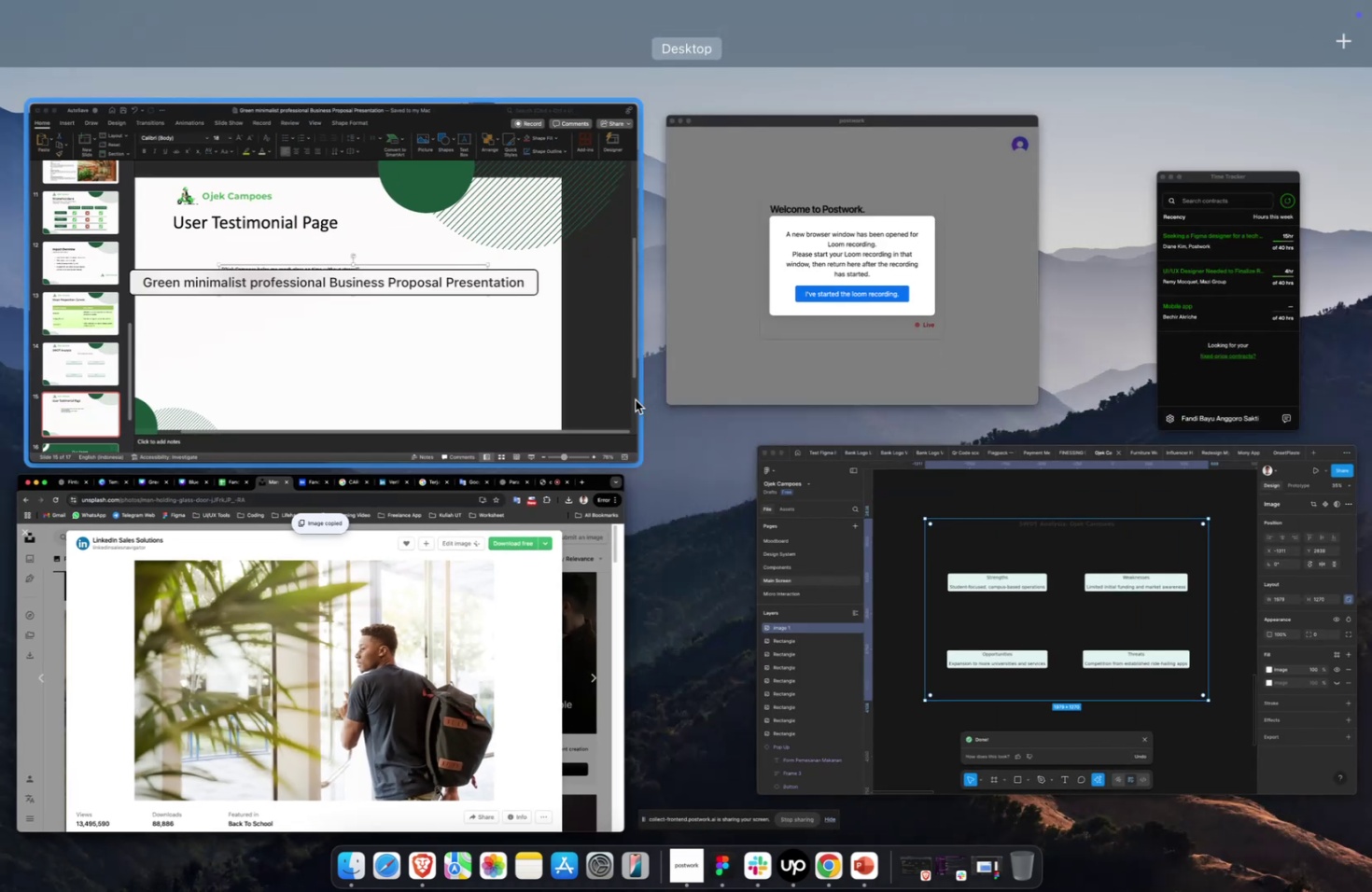 
left_click([632, 398])
 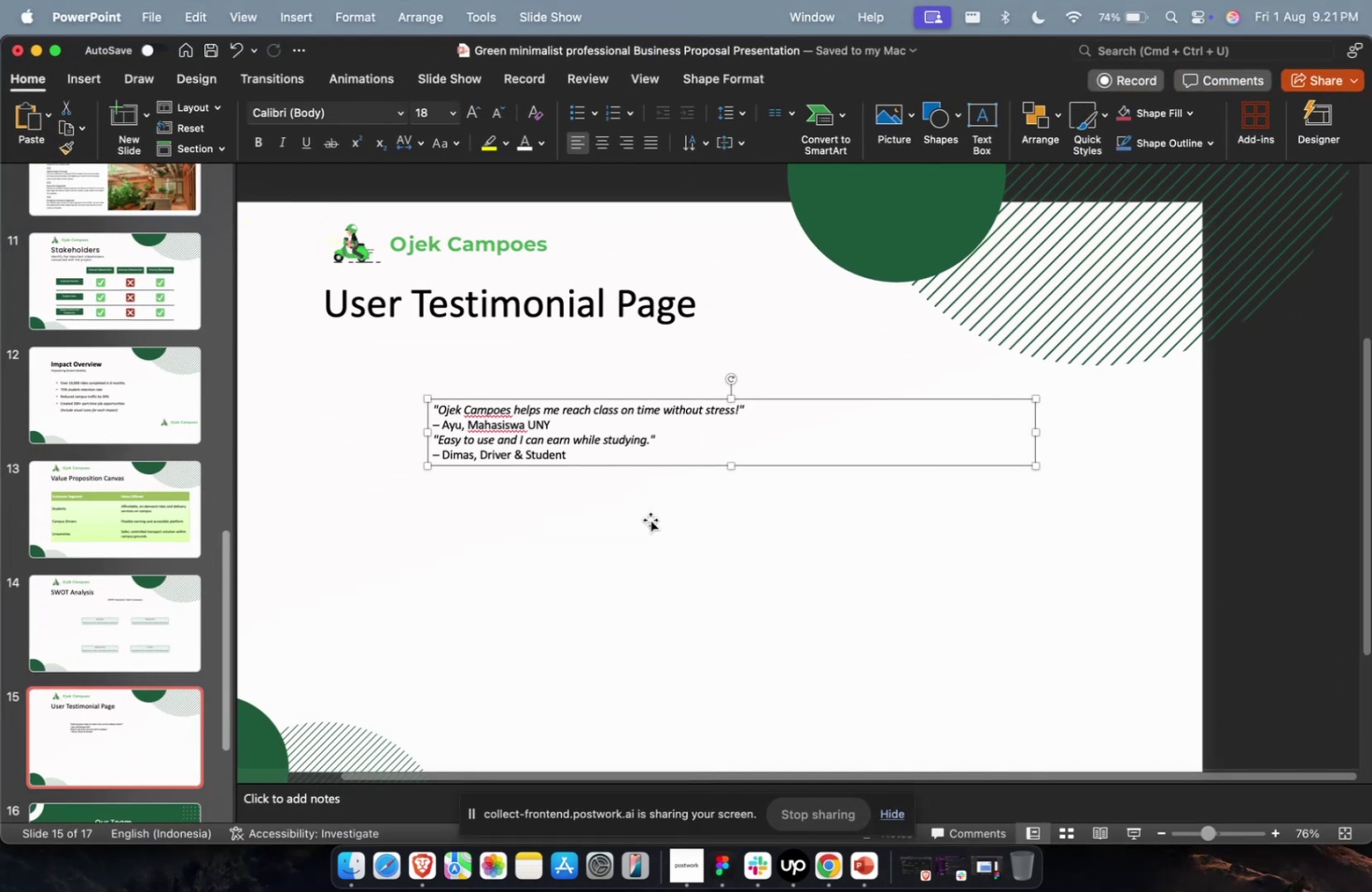 
double_click([650, 523])
 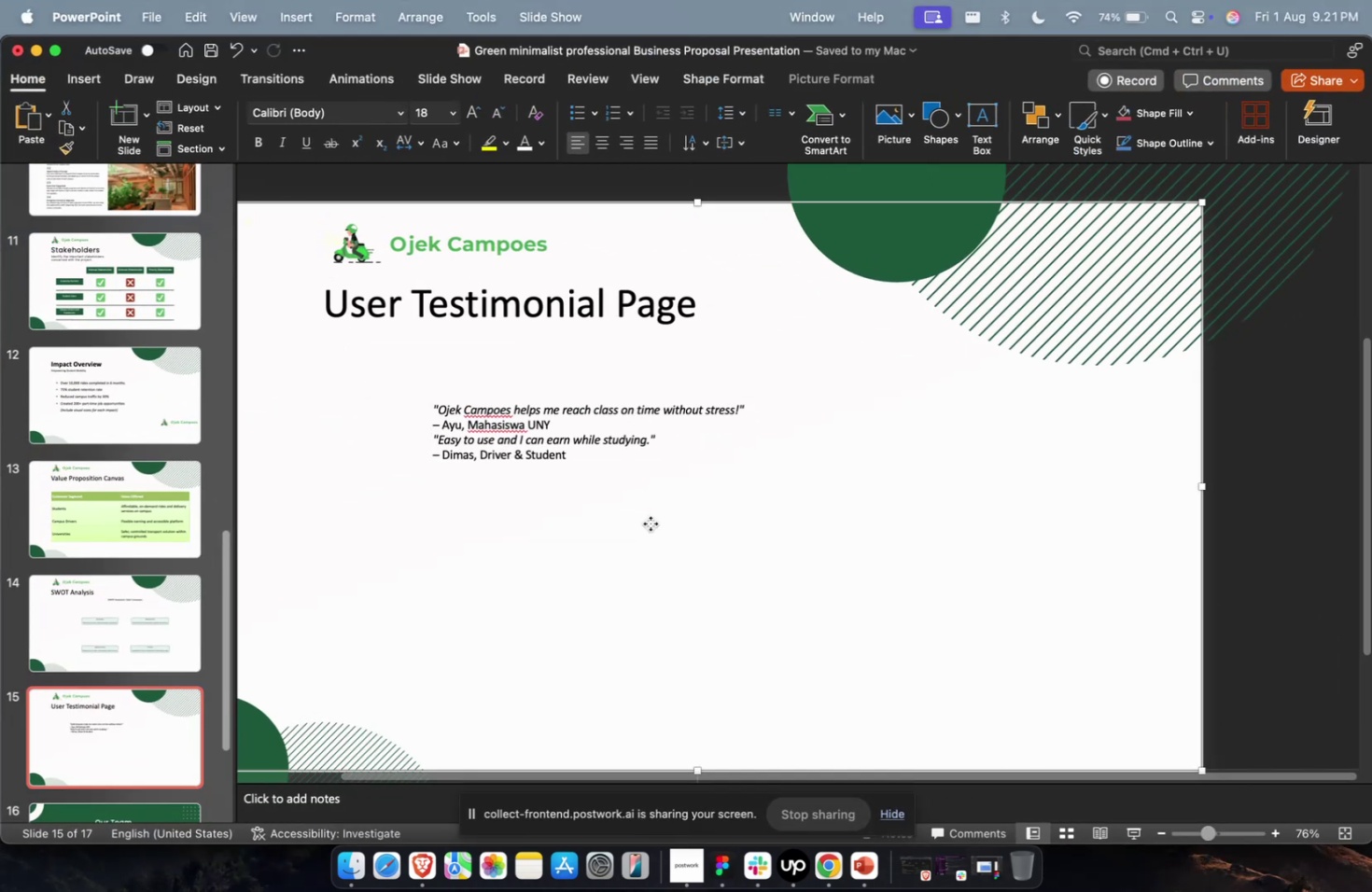 
hold_key(key=CommandLeft, duration=1.91)
 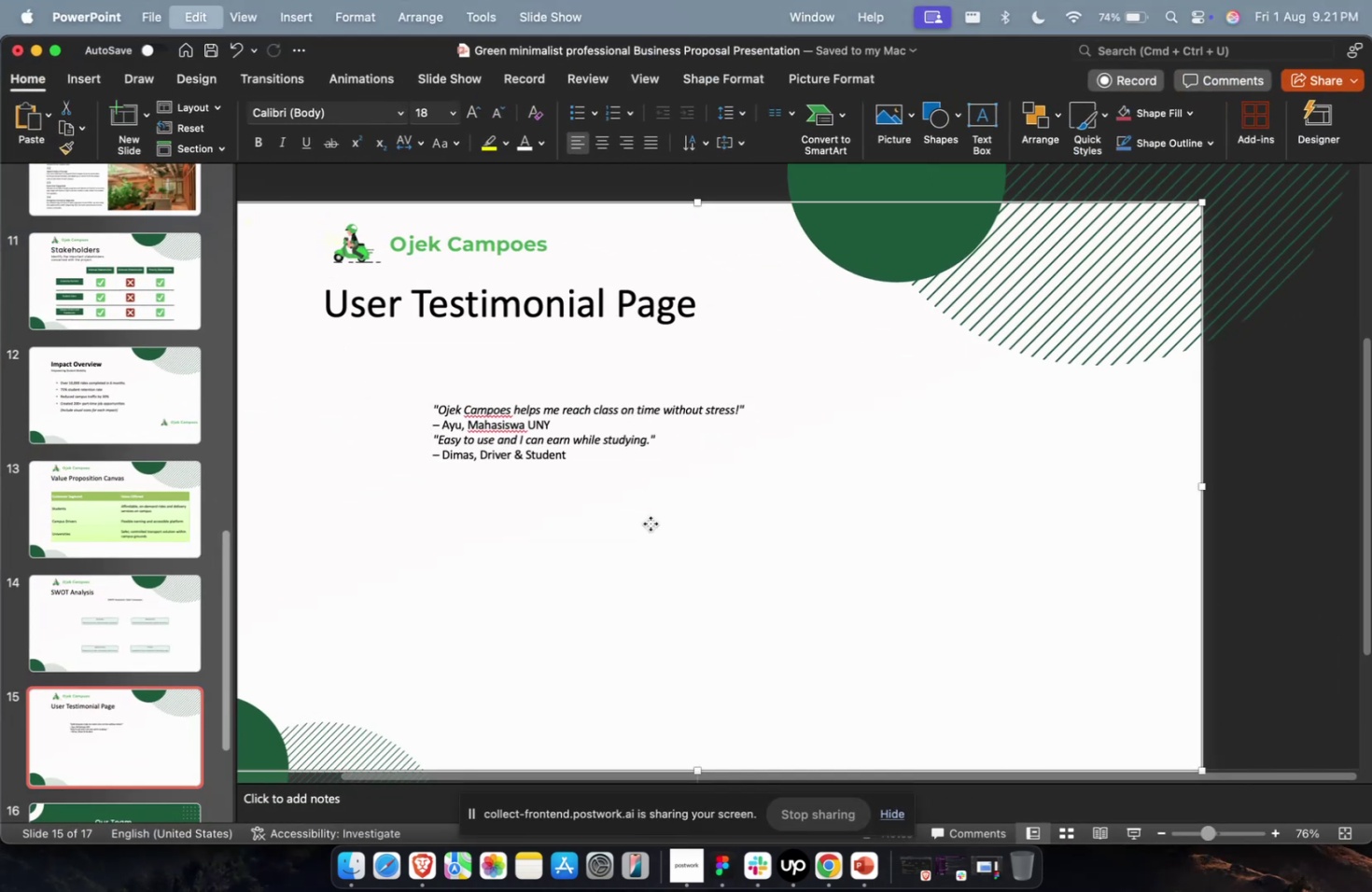 
hold_key(key=V, duration=1.54)
 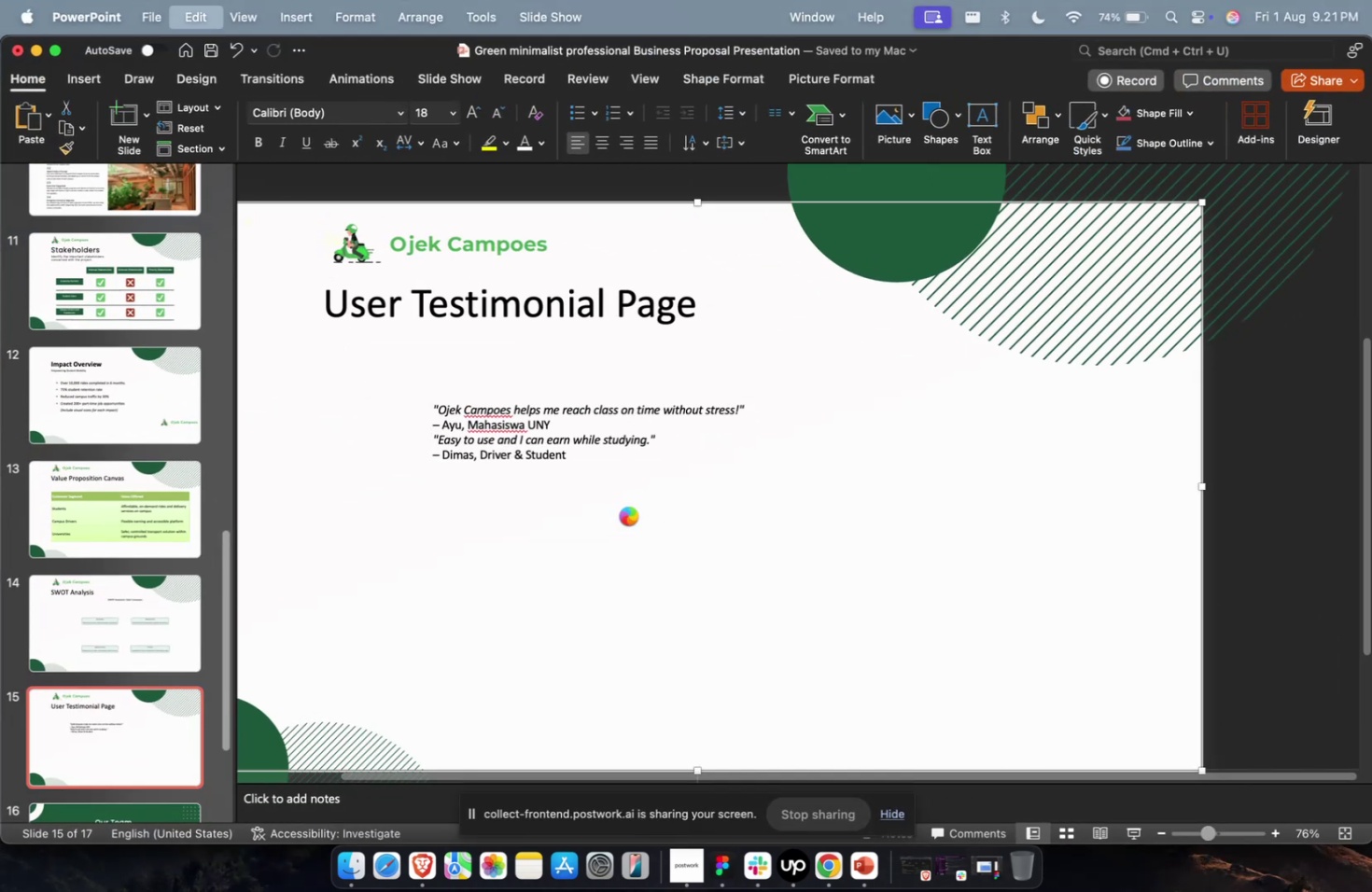 
left_click([628, 515])
 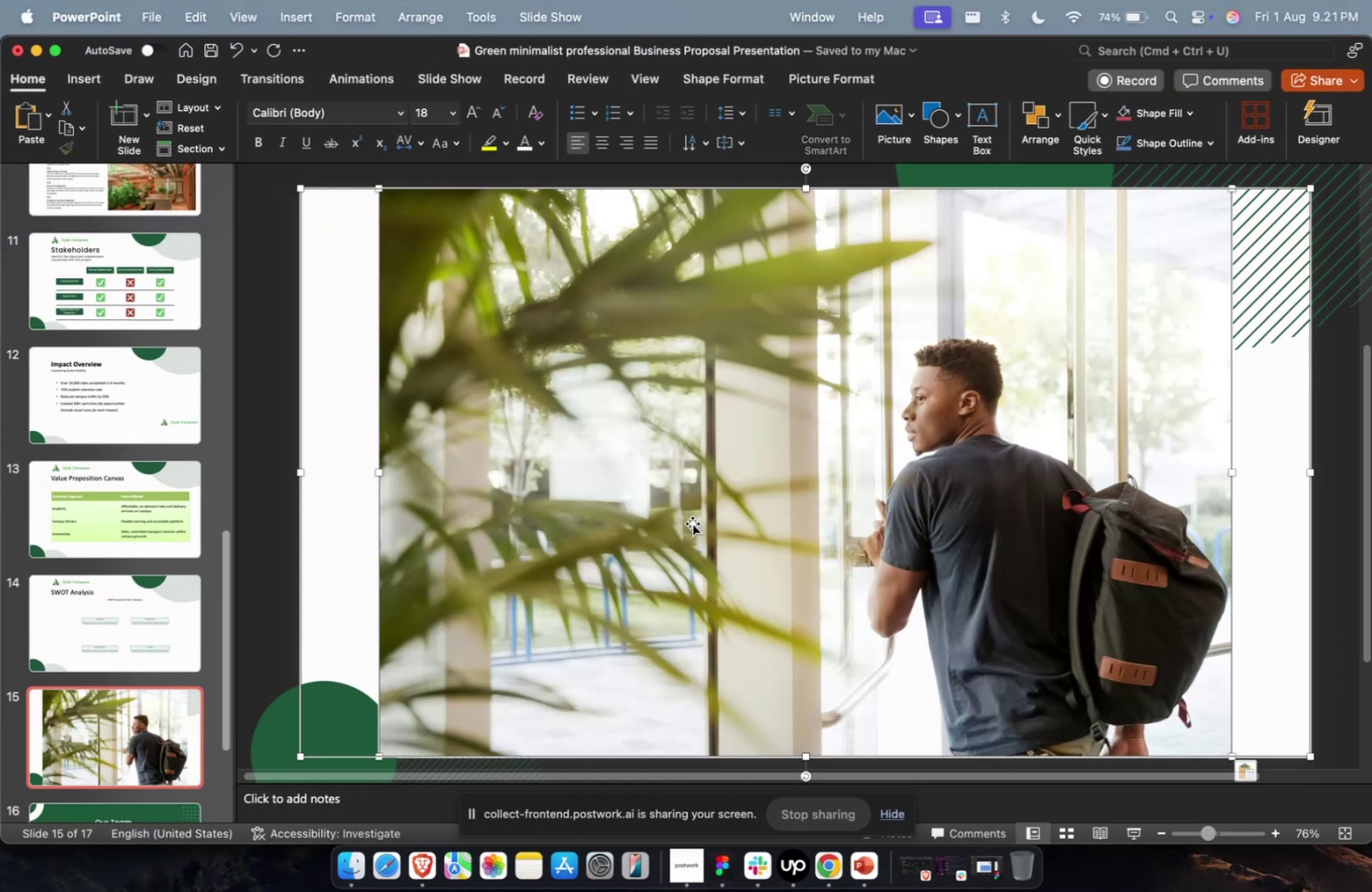 
hold_key(key=ShiftLeft, duration=4.27)
left_click_drag(start_coordinate=[1234, 750], to_coordinate=[755, 411])
 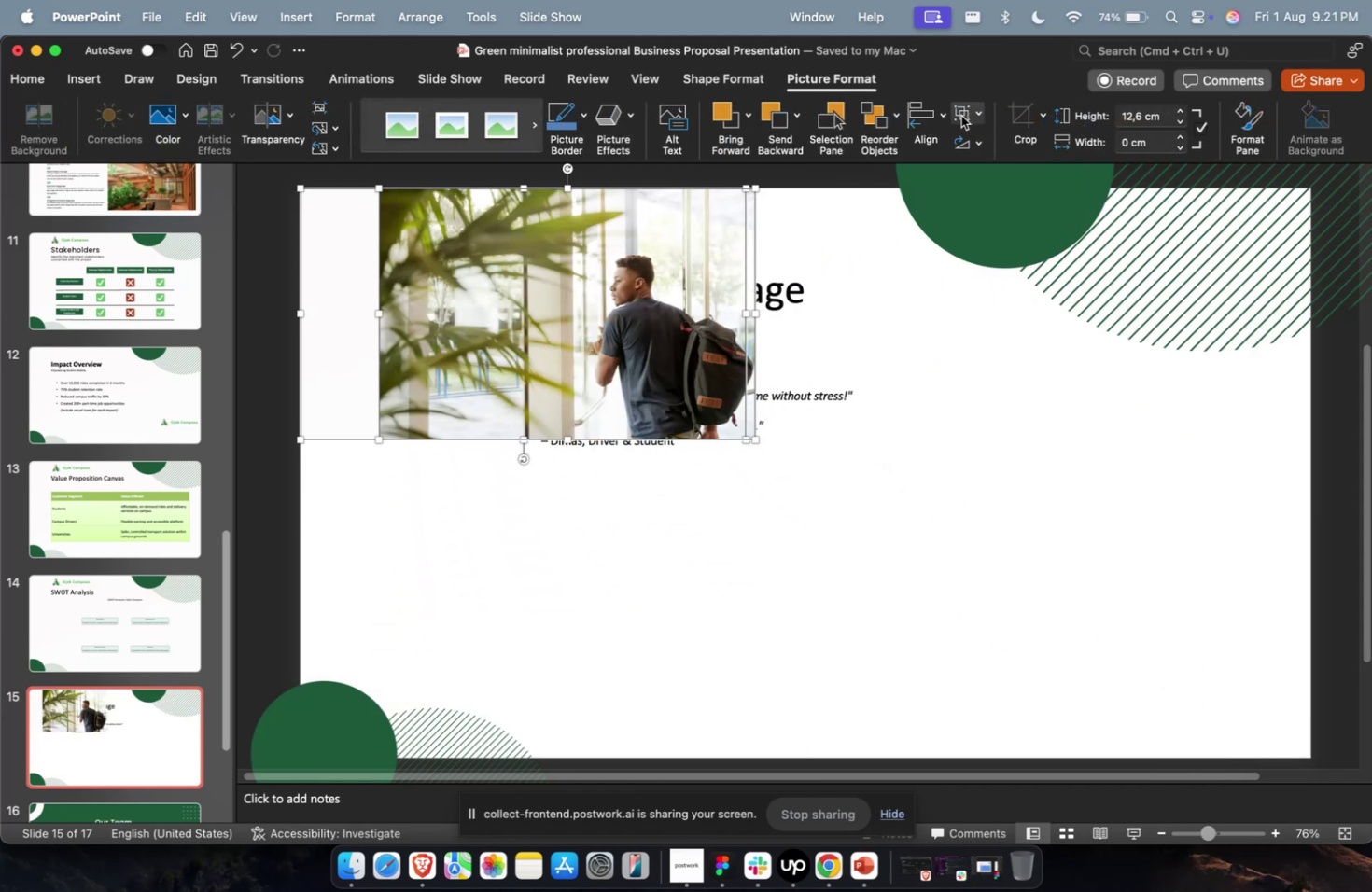 
wait(6.28)
 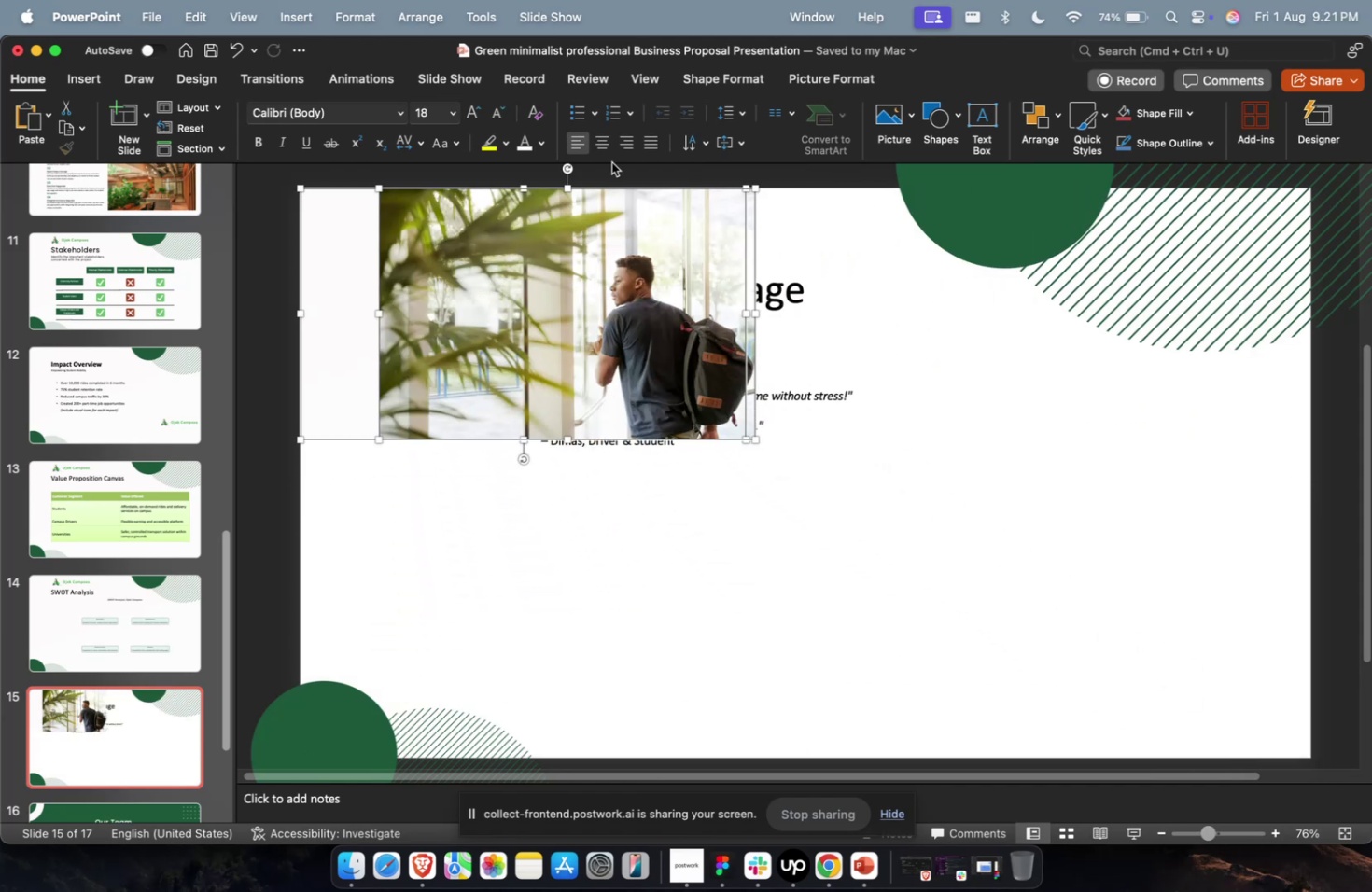 
left_click([1039, 115])
 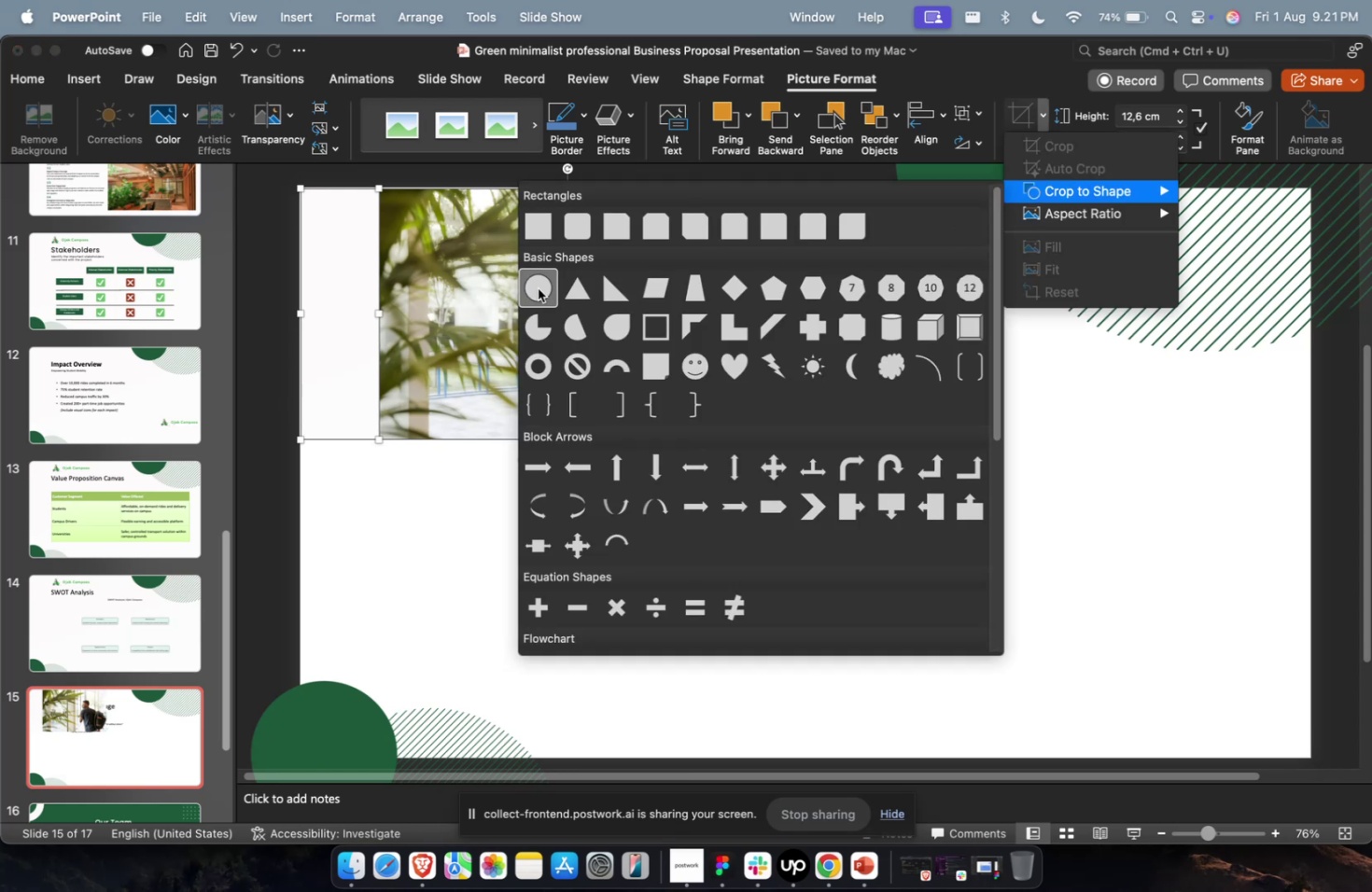 
left_click_drag(start_coordinate=[517, 322], to_coordinate=[662, 648])
 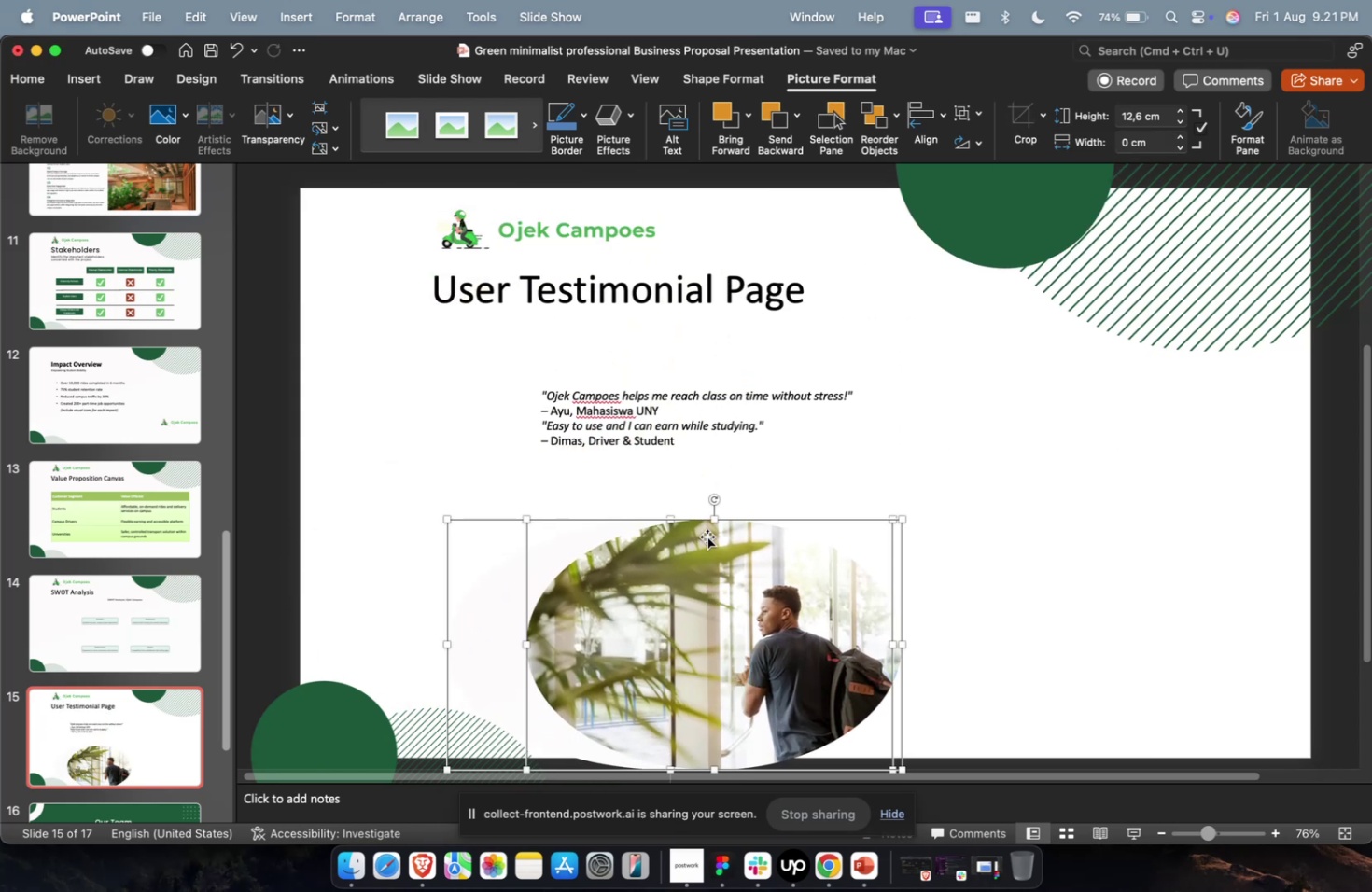 
left_click_drag(start_coordinate=[713, 522], to_coordinate=[746, 387])
 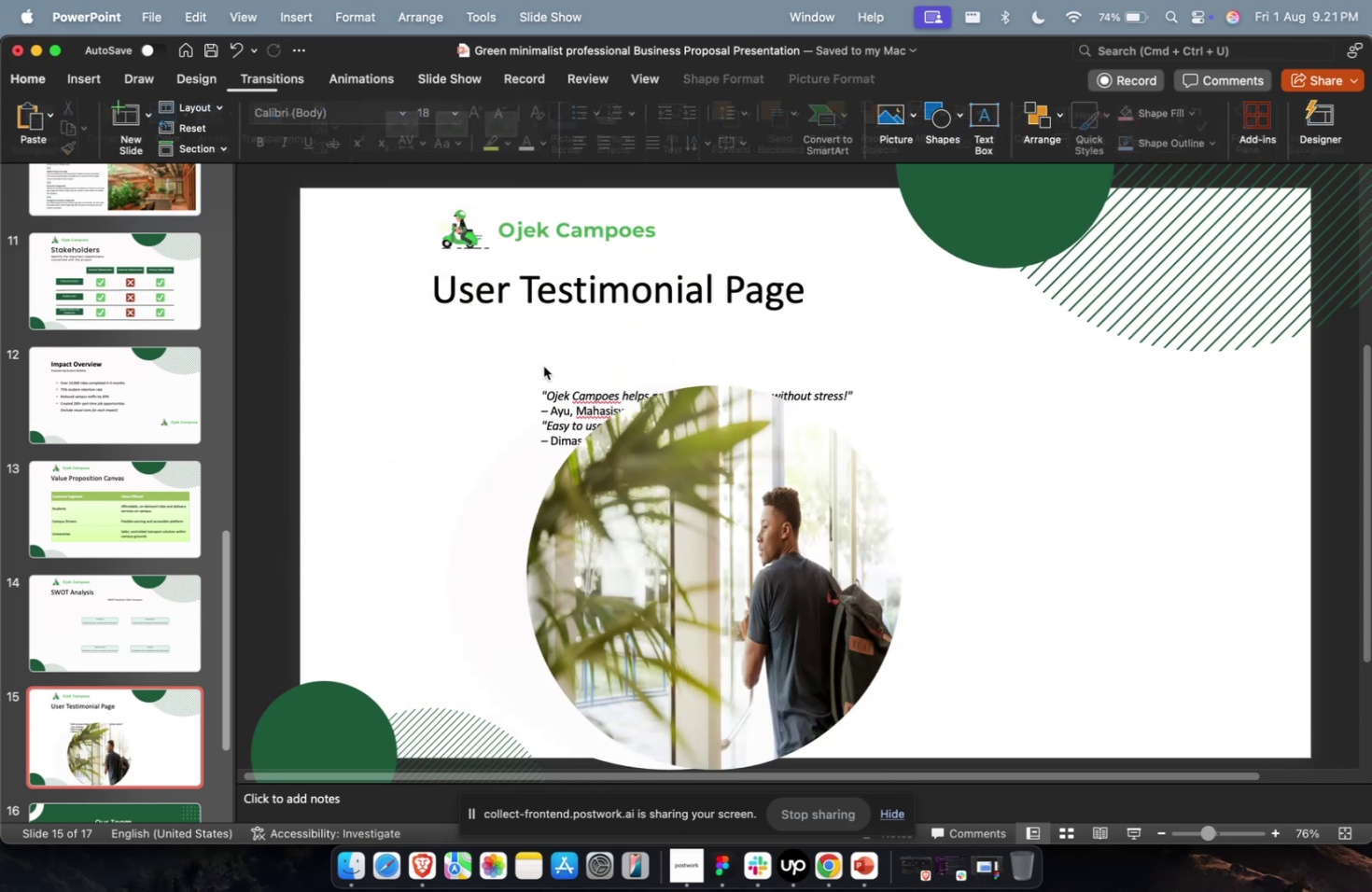 
double_click([560, 395])
 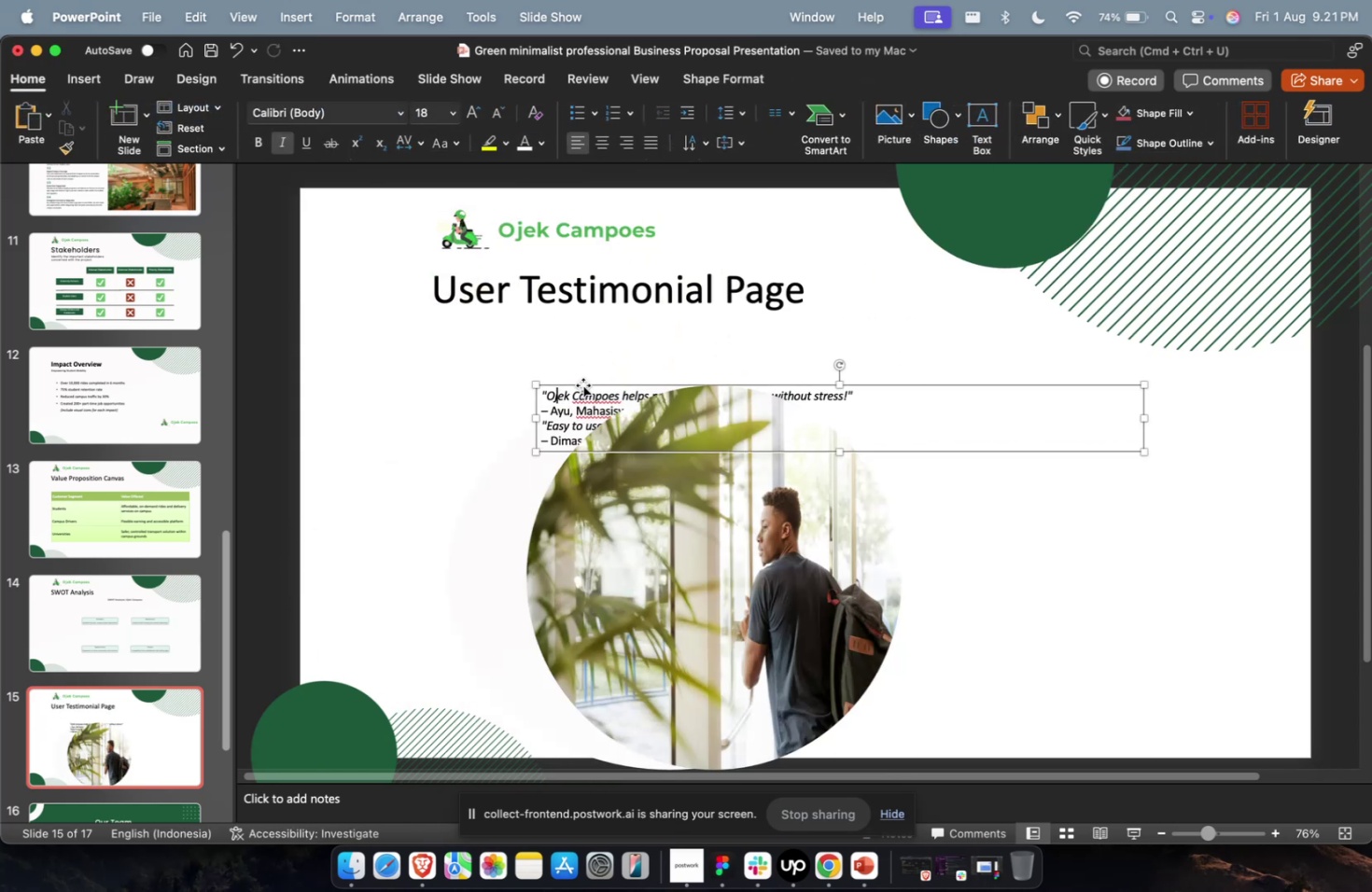 
left_click_drag(start_coordinate=[582, 384], to_coordinate=[917, 479])
 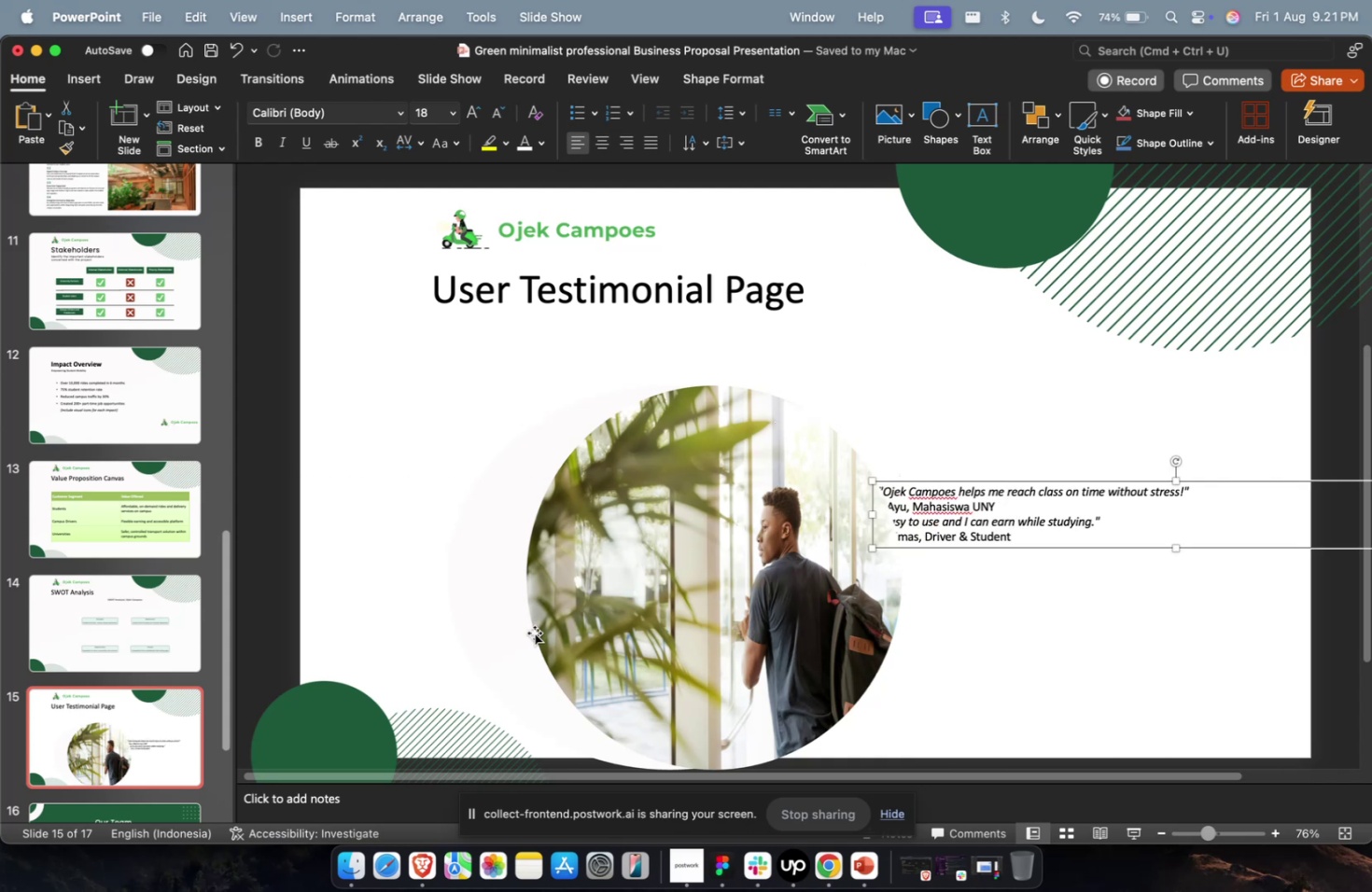 
left_click([534, 632])
 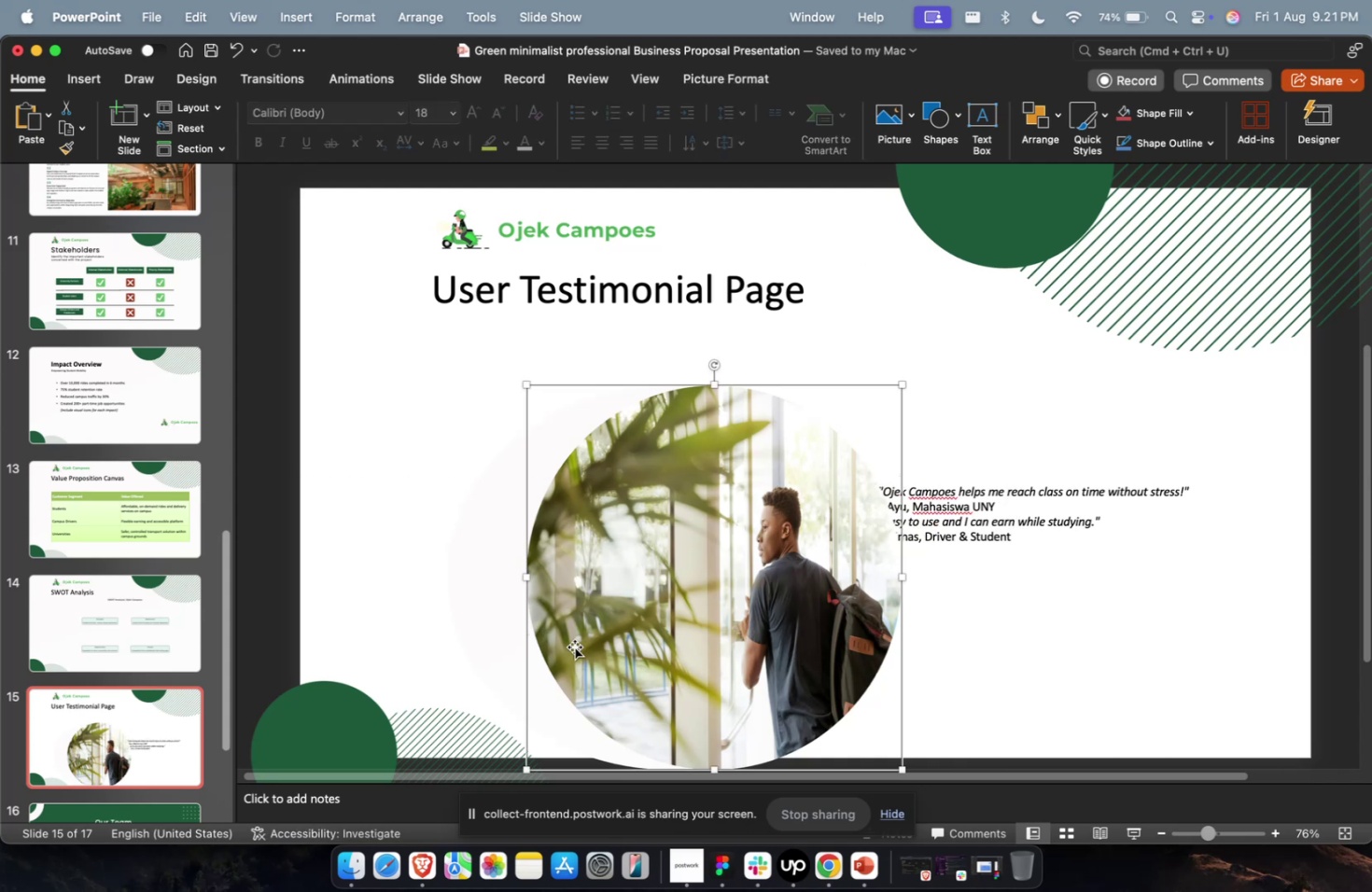 
left_click_drag(start_coordinate=[569, 644], to_coordinate=[410, 586])
 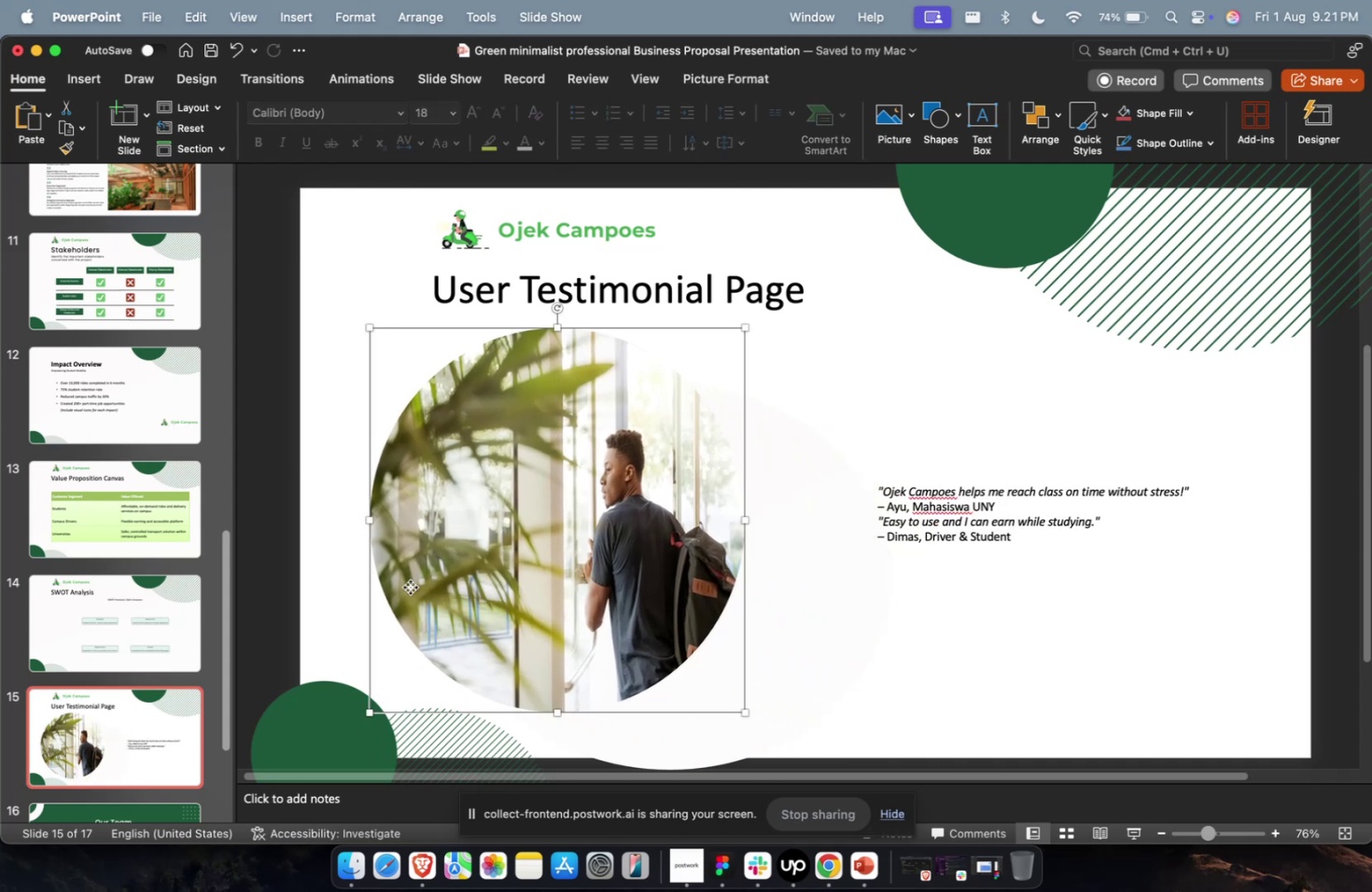 
wait(12.5)
 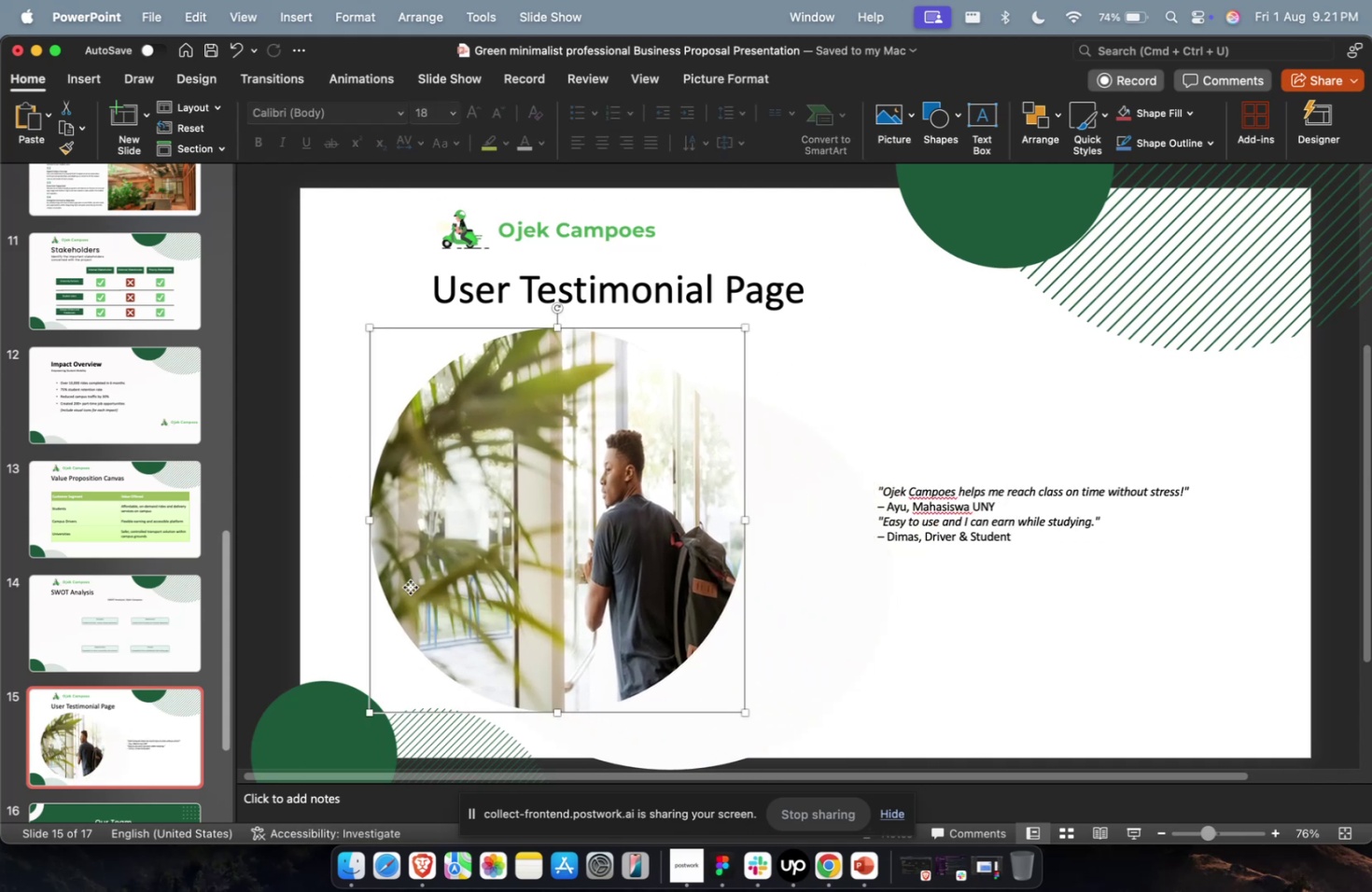 
left_click_drag(start_coordinate=[744, 523], to_coordinate=[753, 523])
 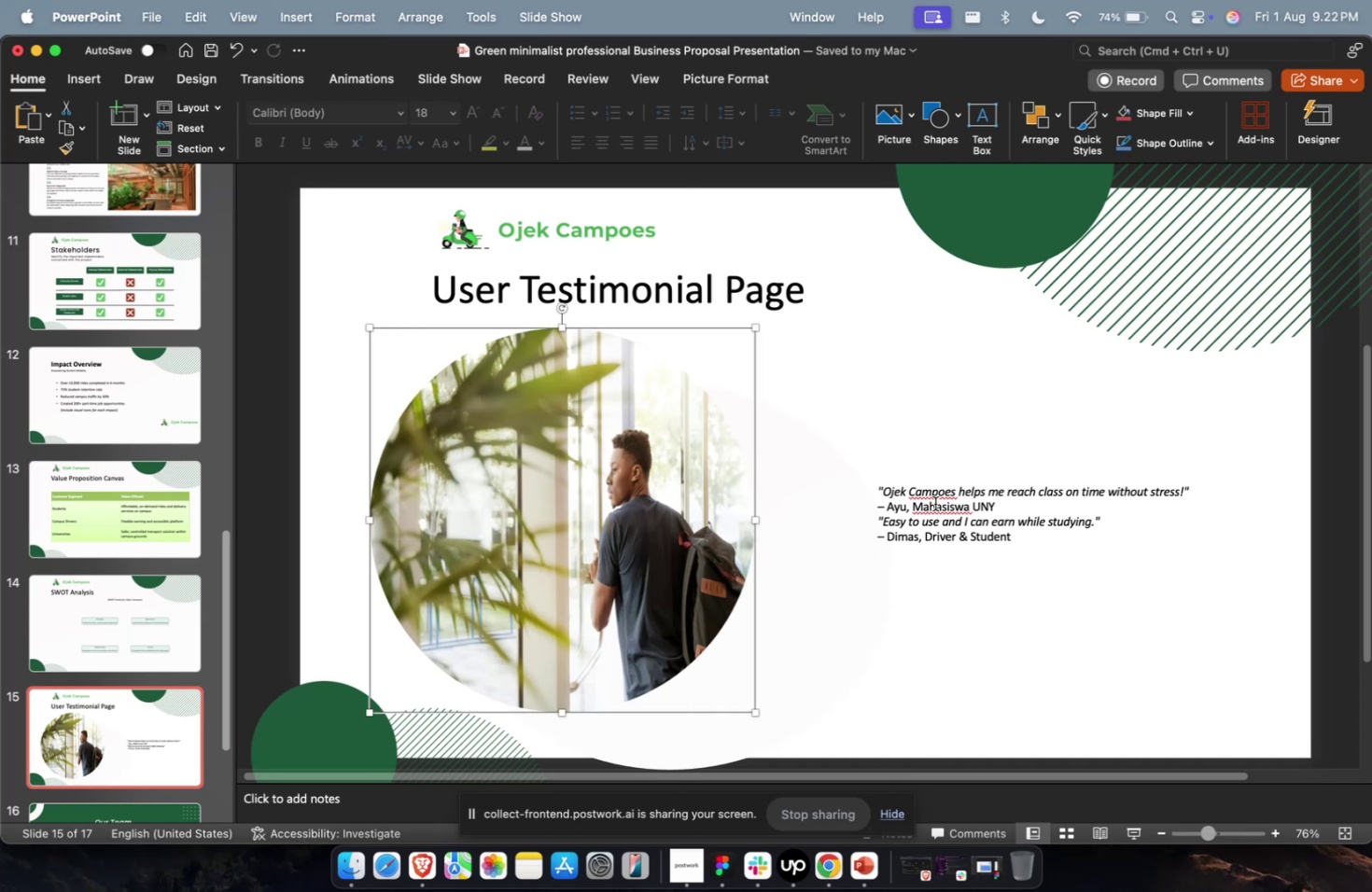 
double_click([934, 503])
 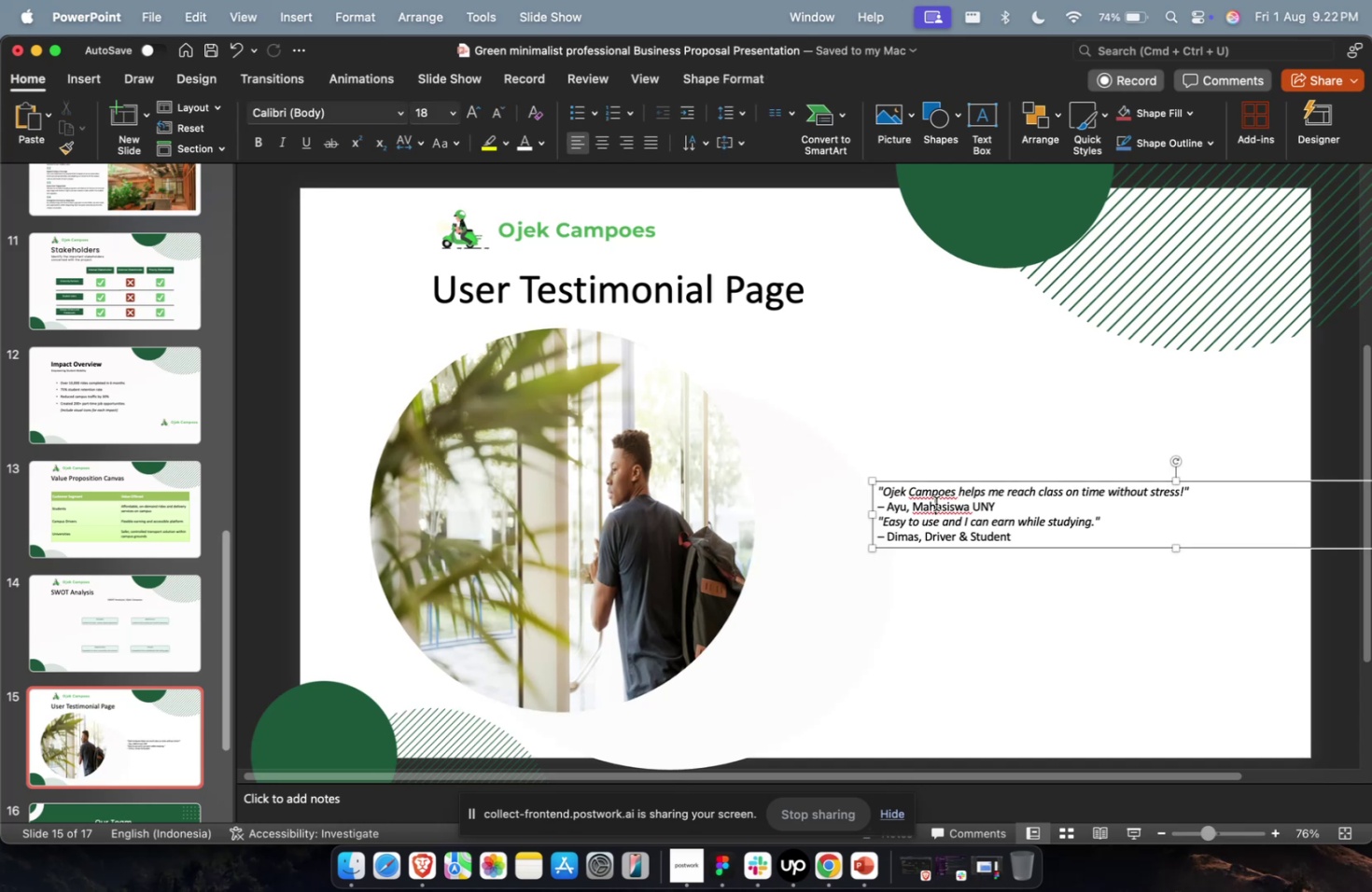 
key(Escape)
type(32)
 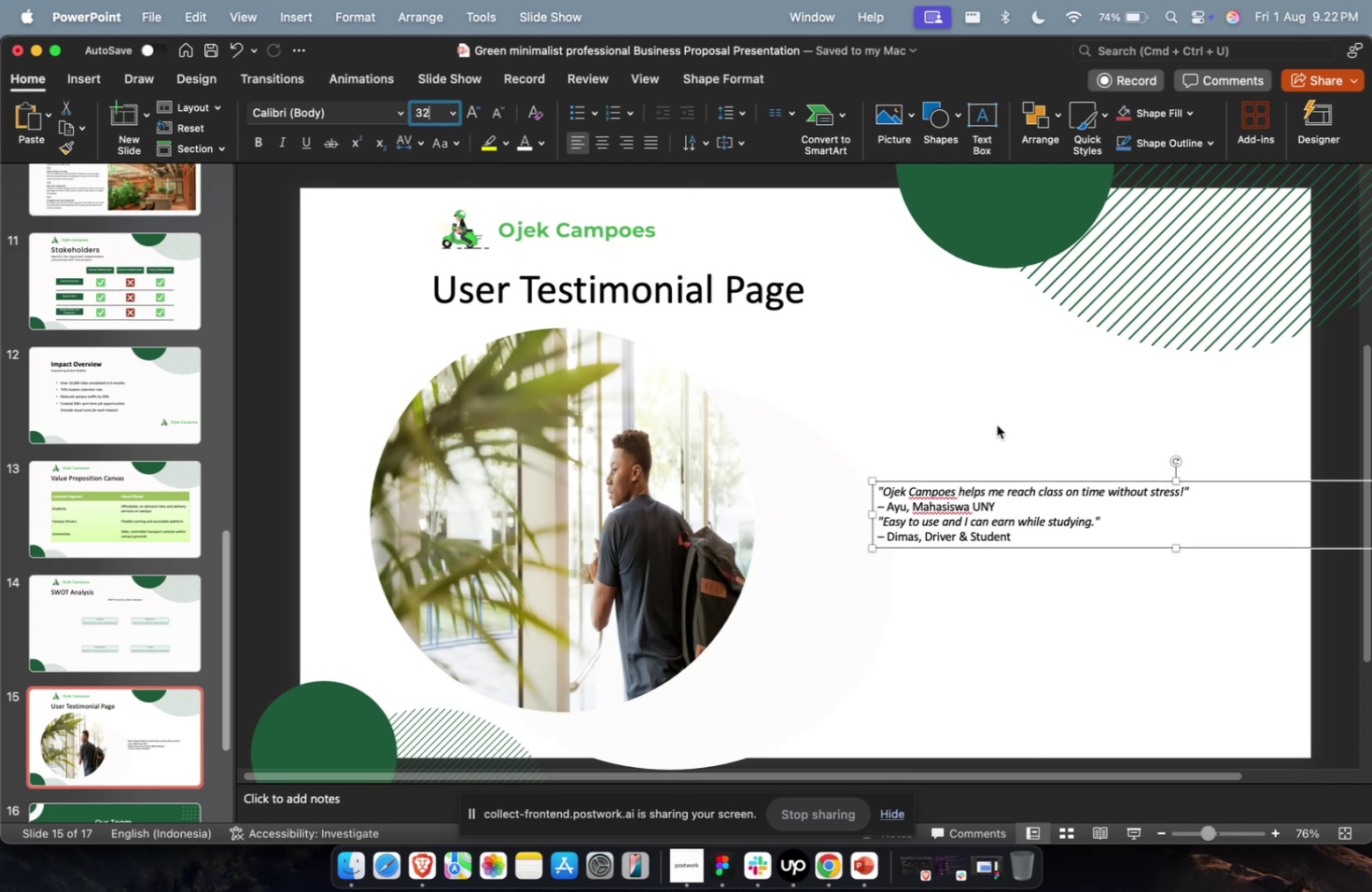 
double_click([996, 425])
 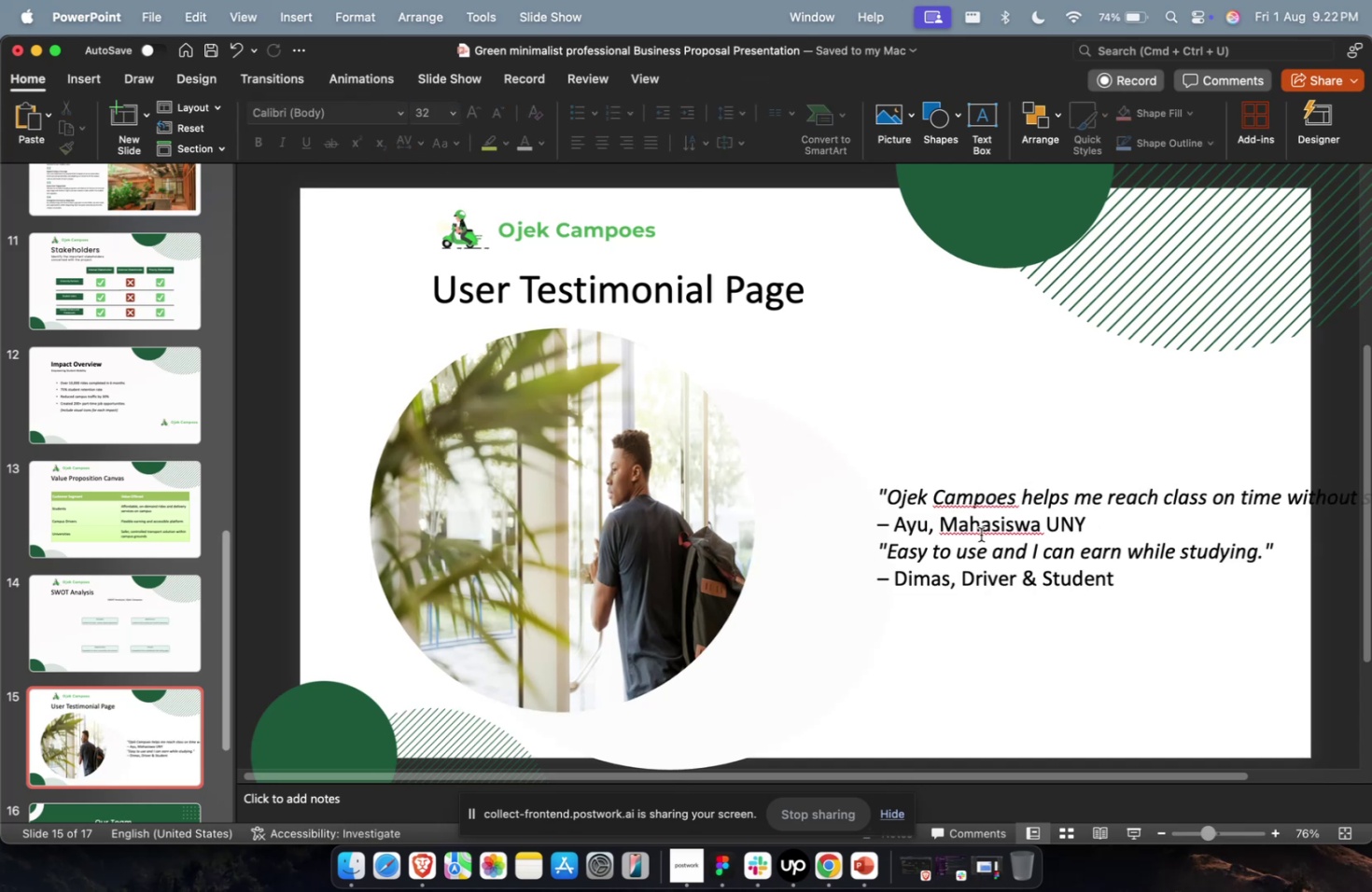 
triple_click([980, 536])
 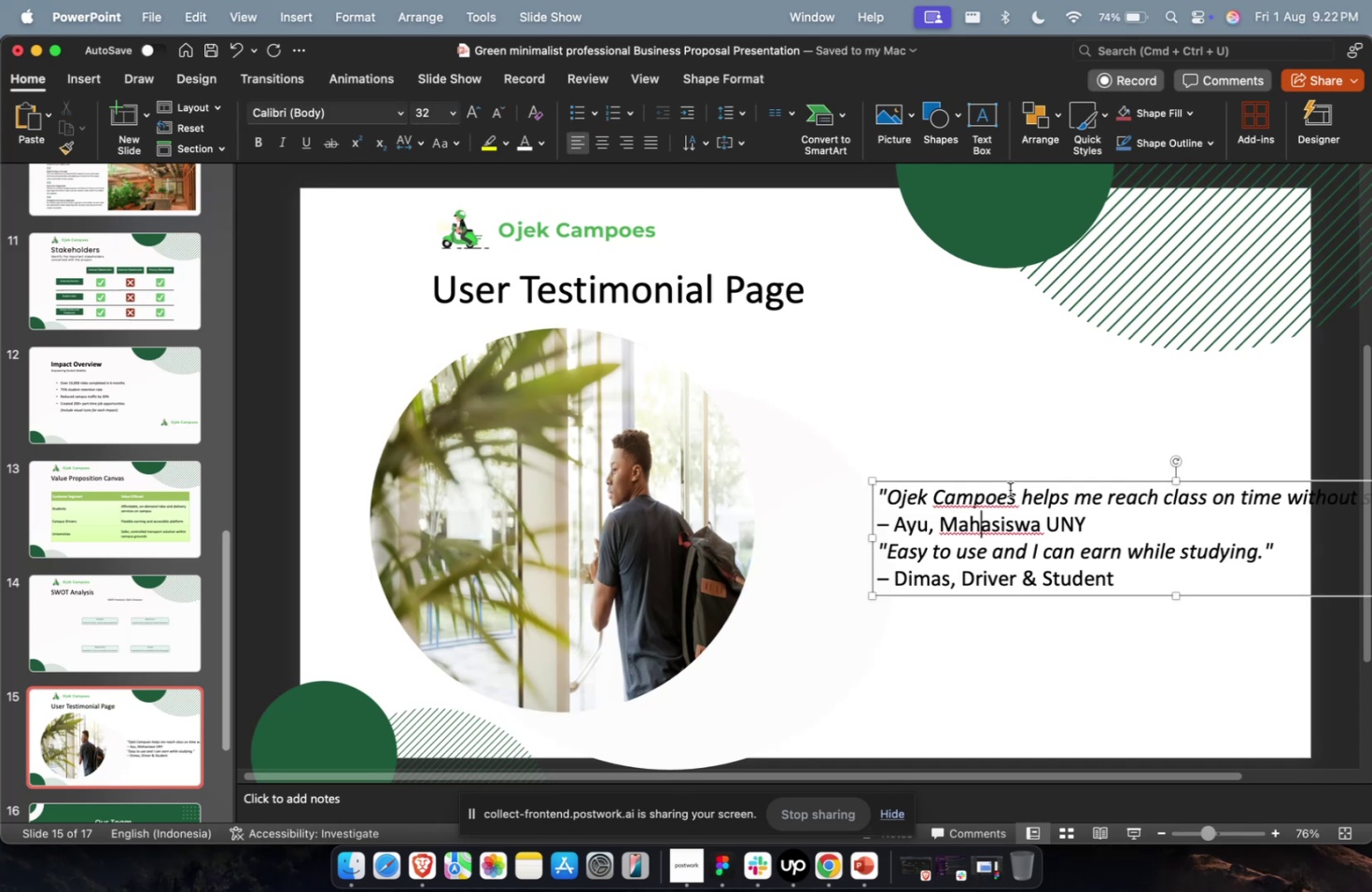 
key(Escape)
 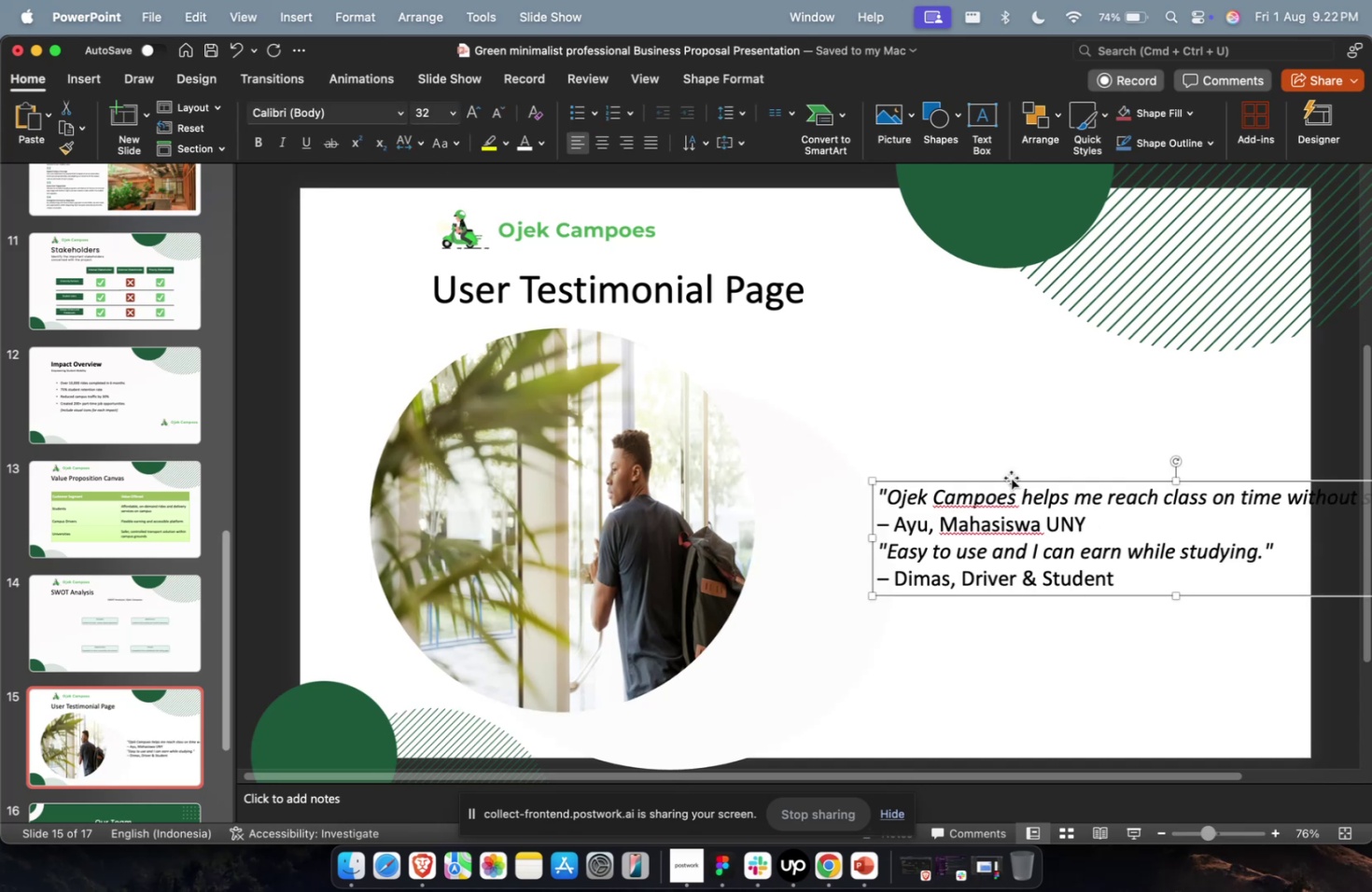 
left_click_drag(start_coordinate=[1010, 477], to_coordinate=[908, 422])
 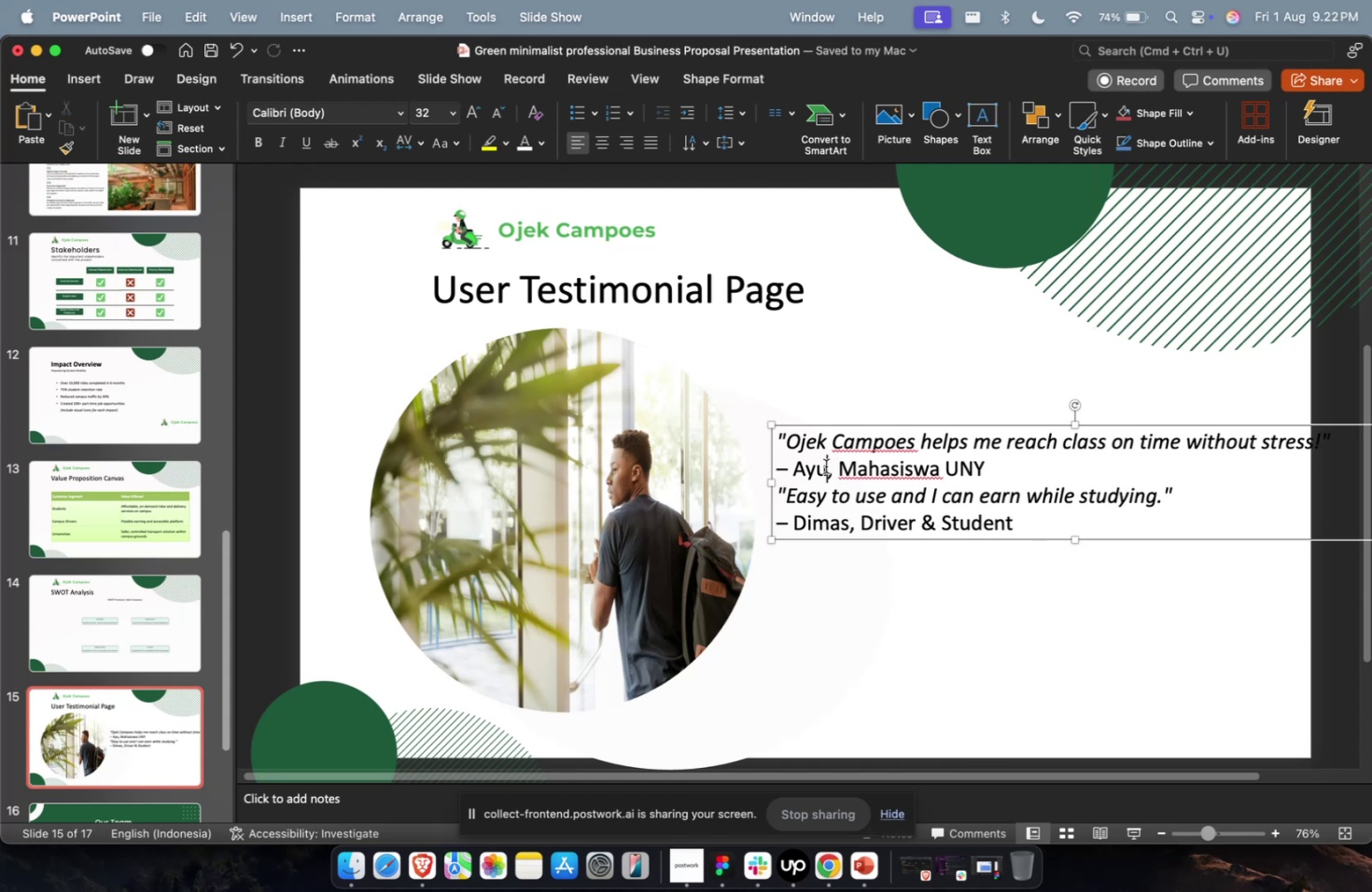 
double_click([811, 468])
 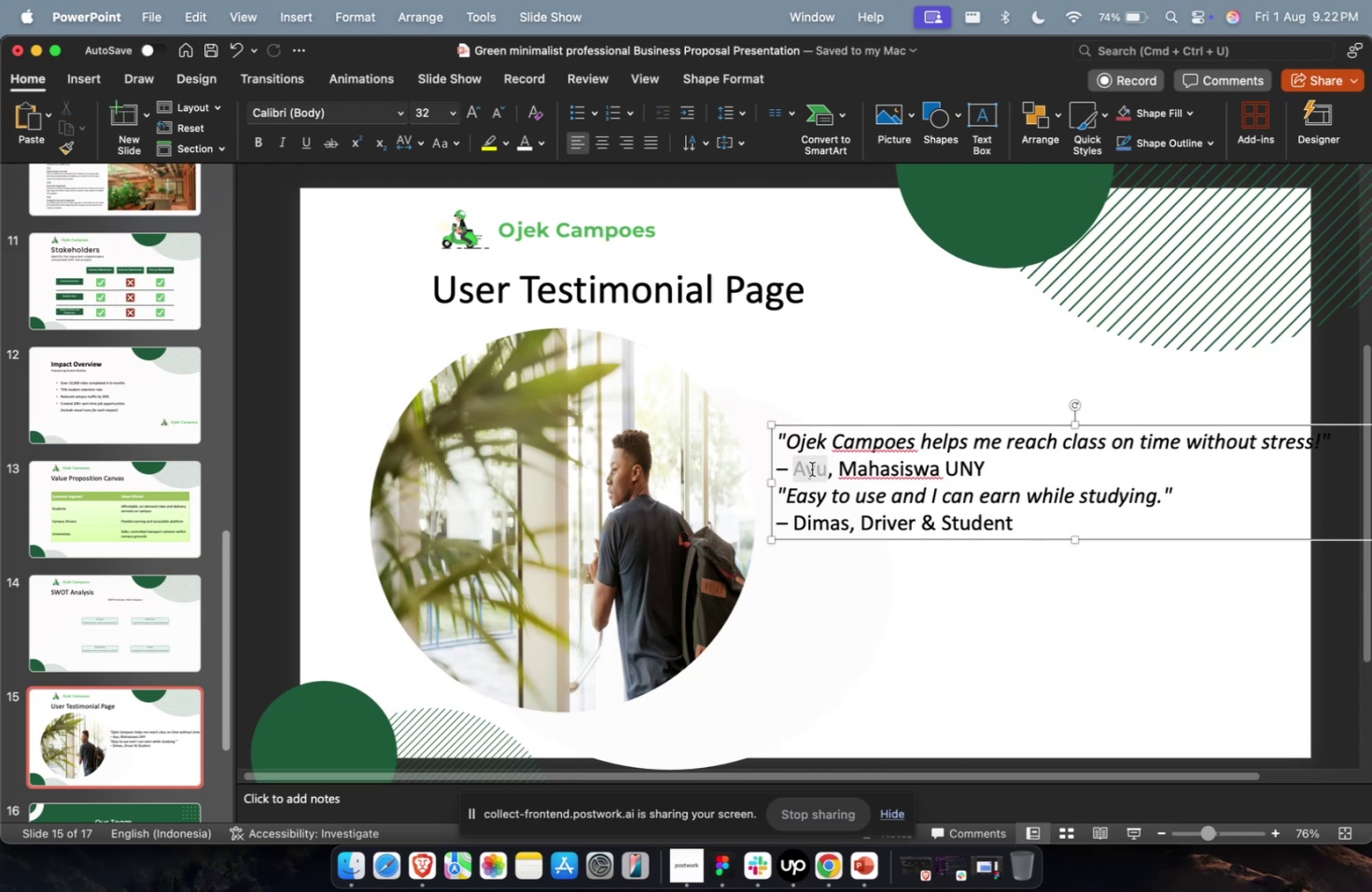 
triple_click([811, 468])
 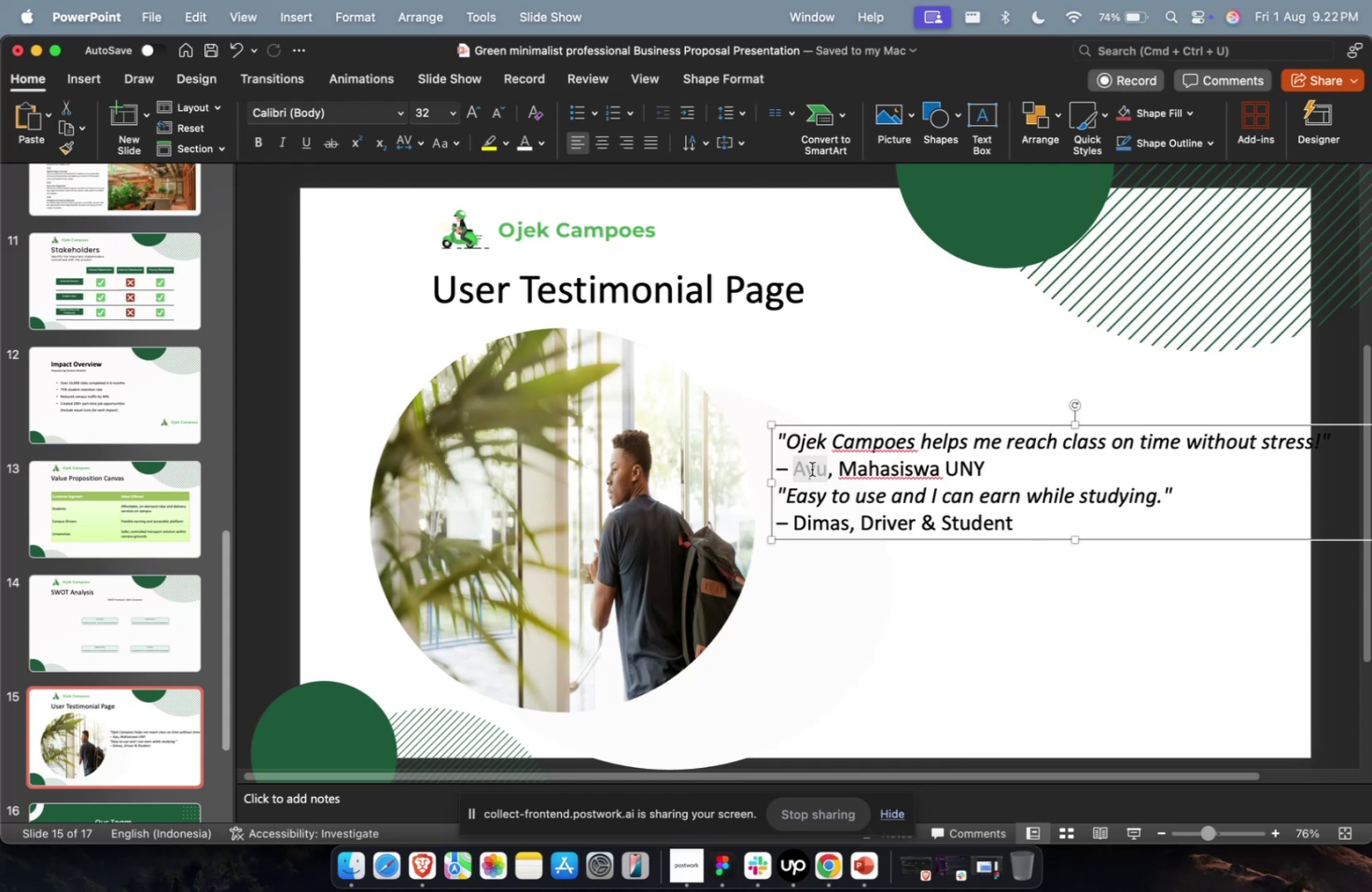 
type(jansen)
 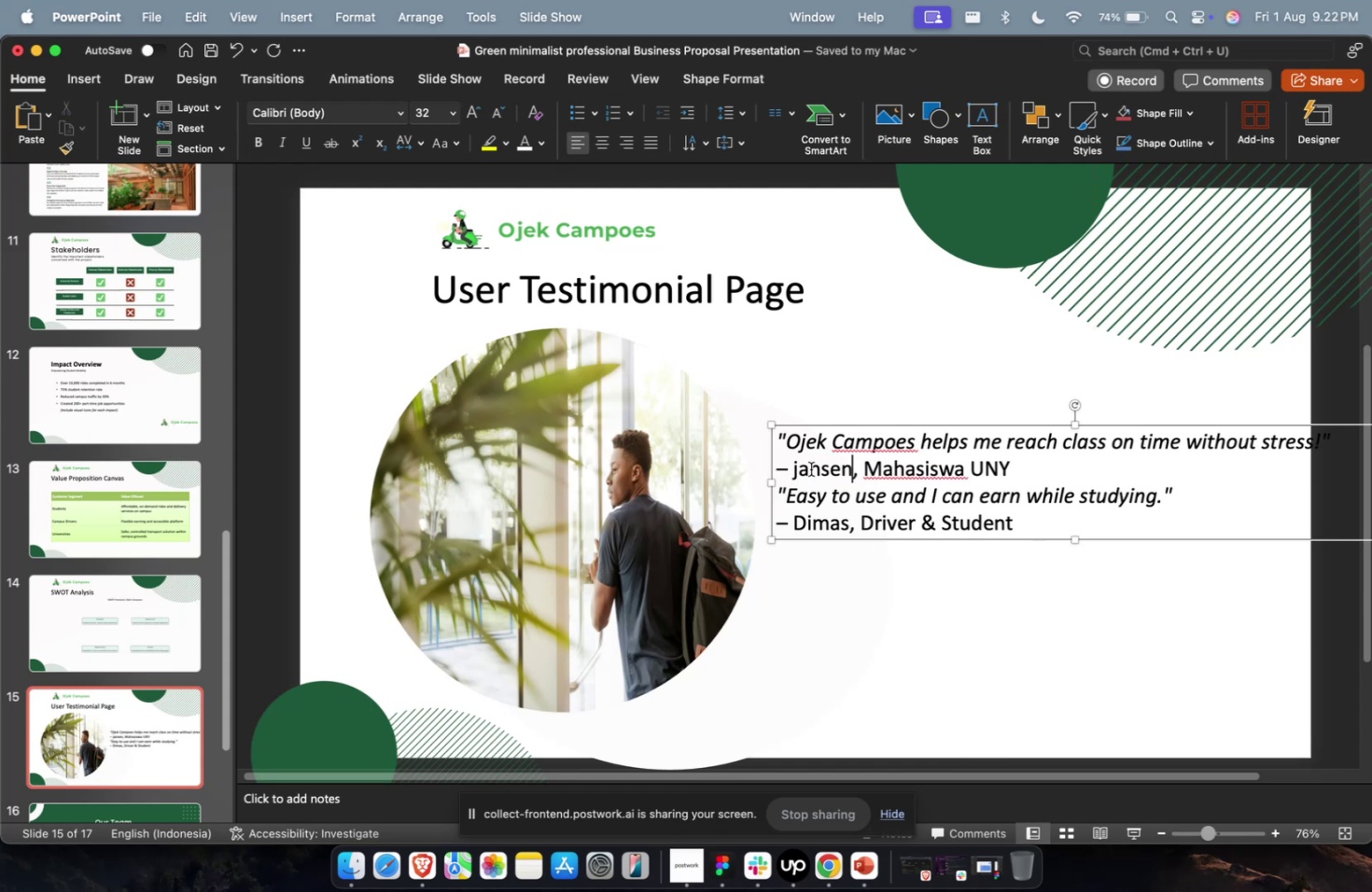 
left_click([805, 472])
 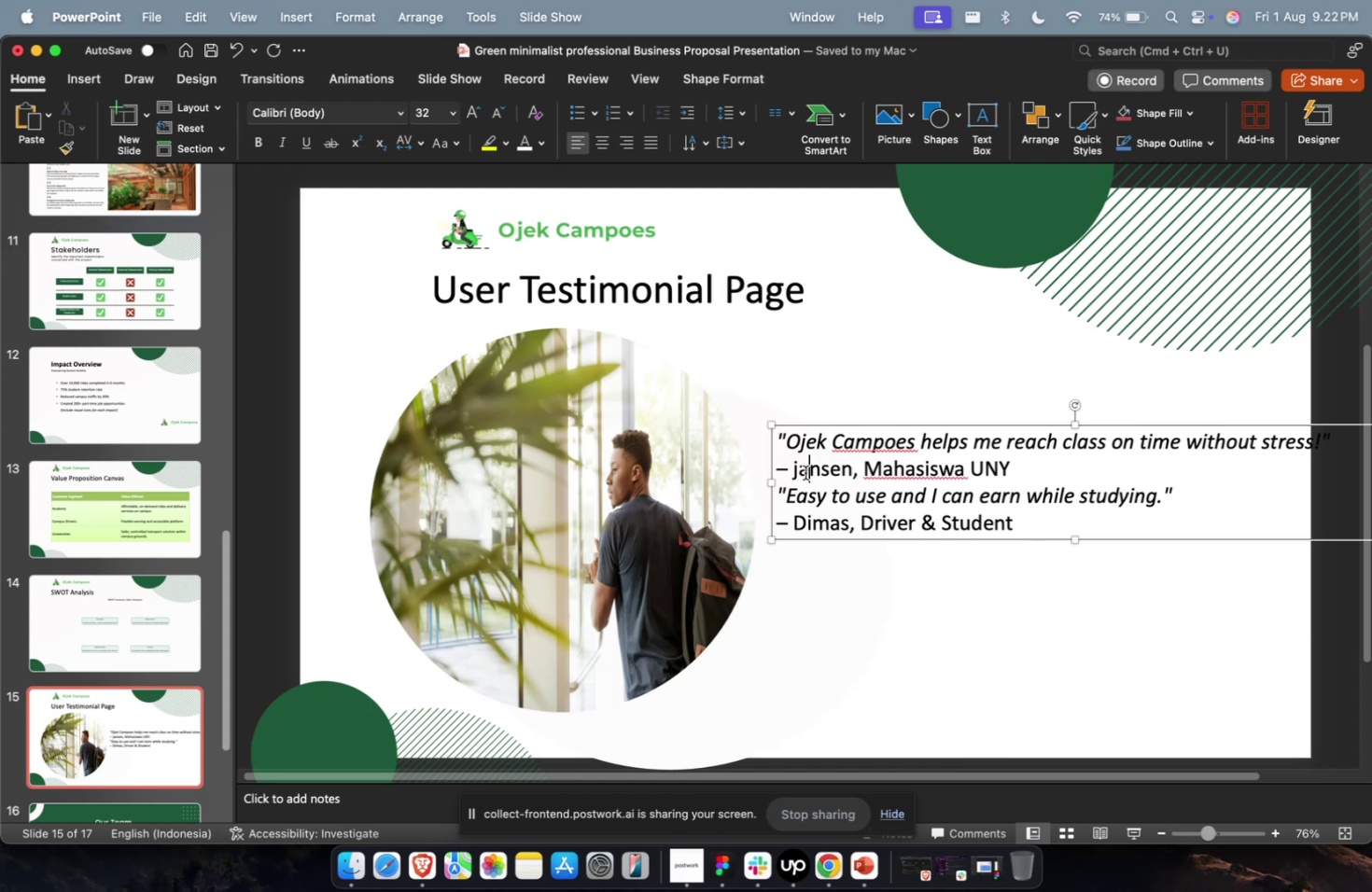 
key(CapsLock)
 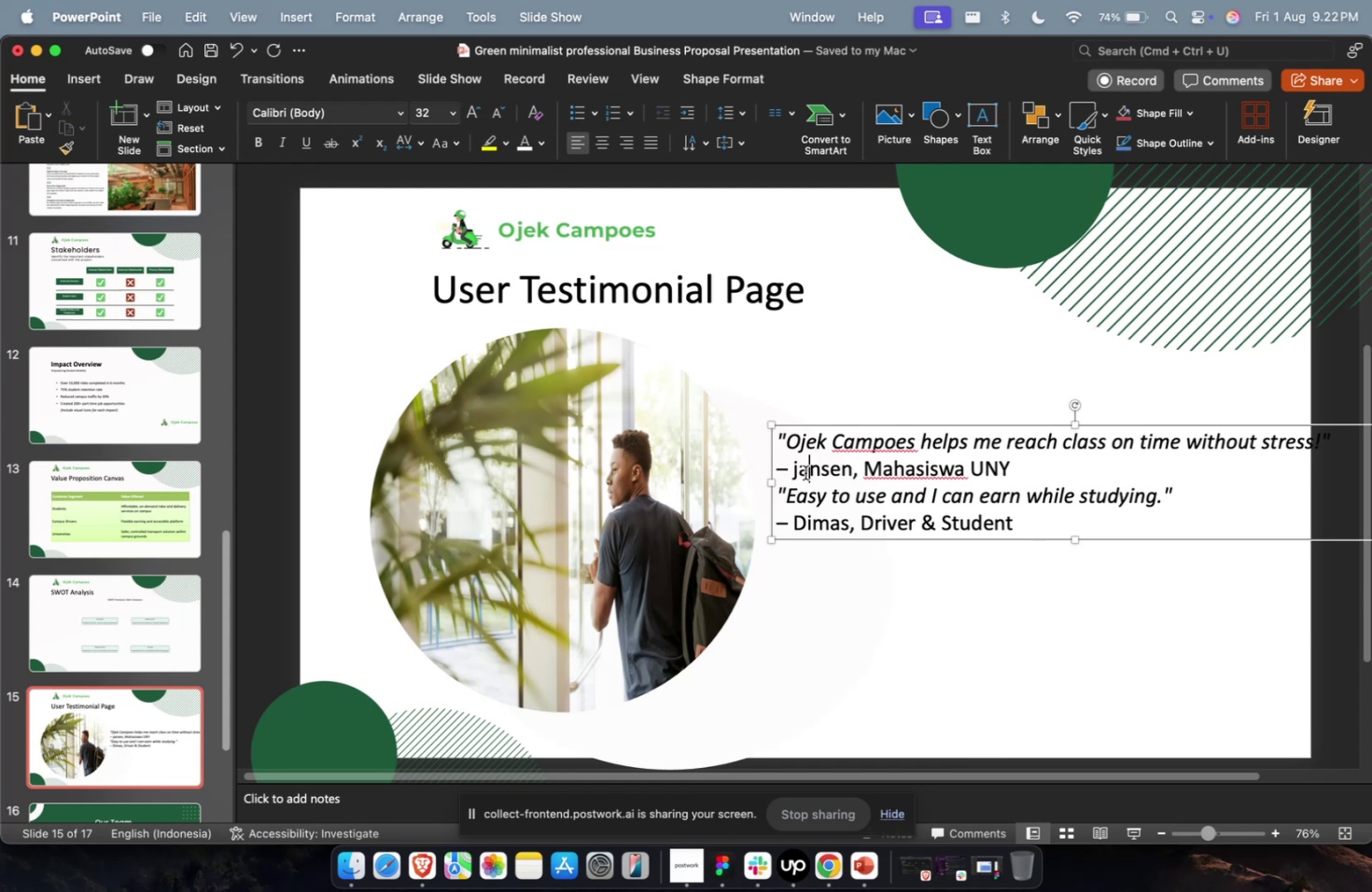 
key(BracketRight)
 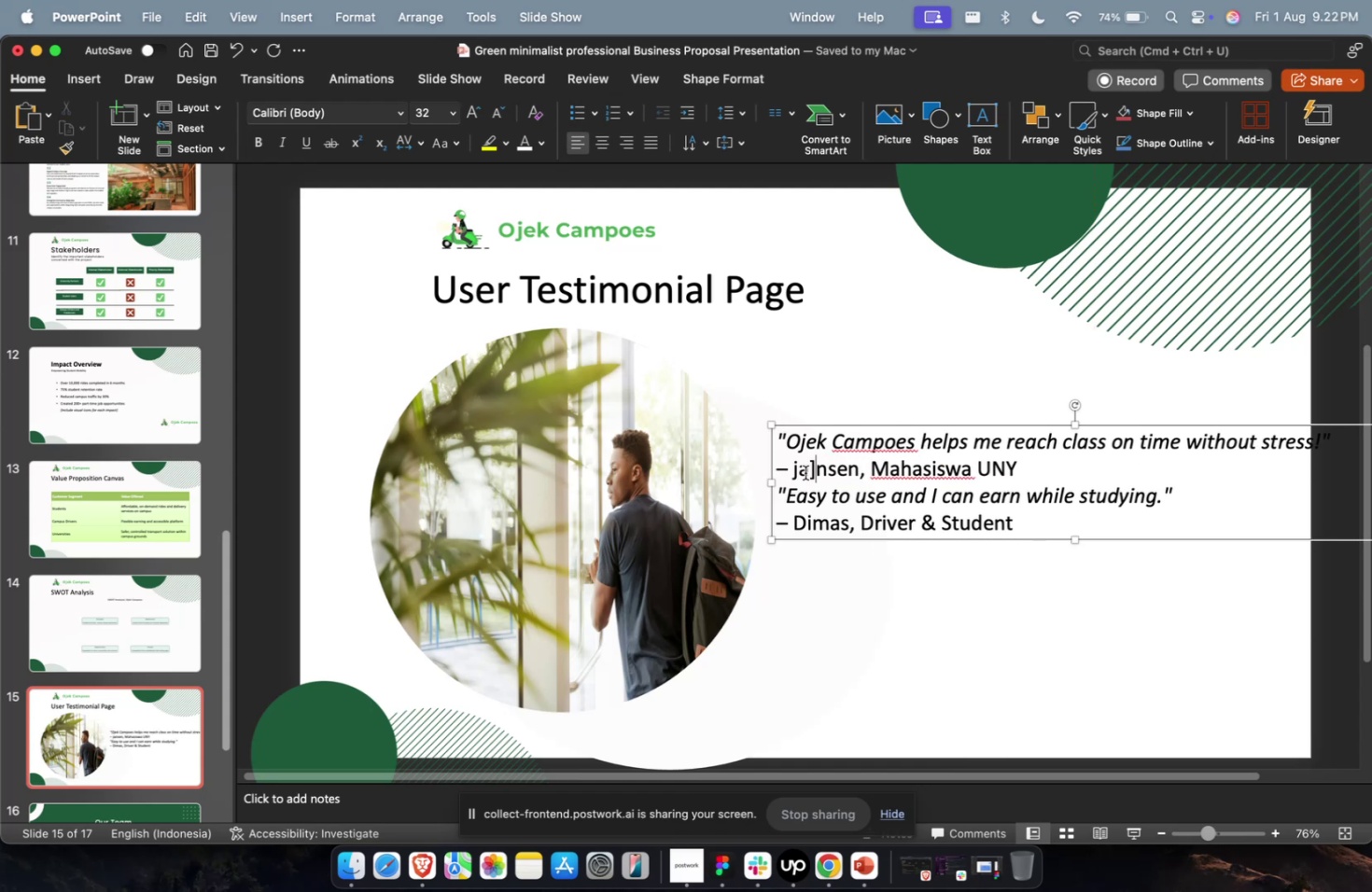 
key(Backspace)
 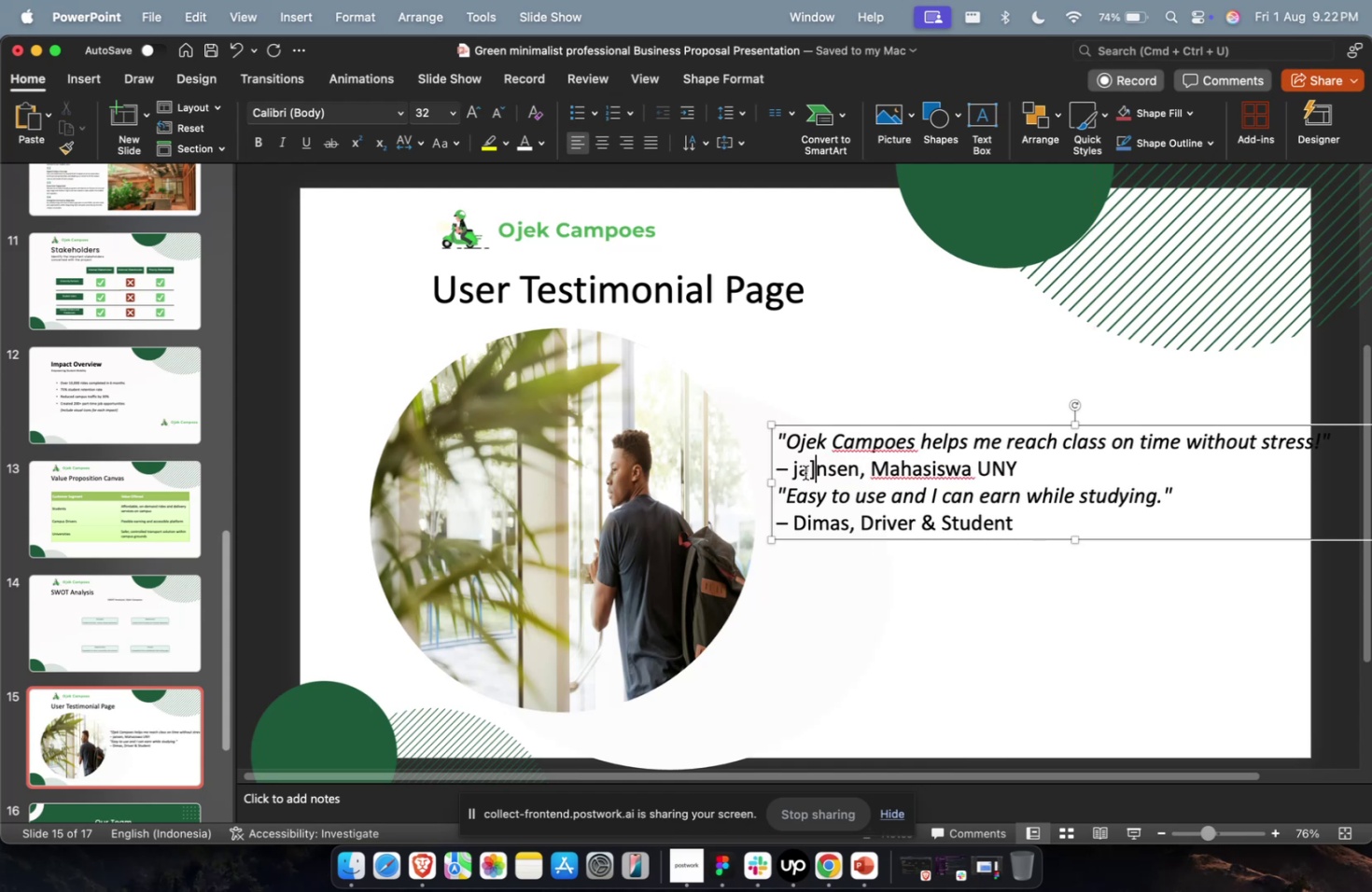 
key(Backspace)
 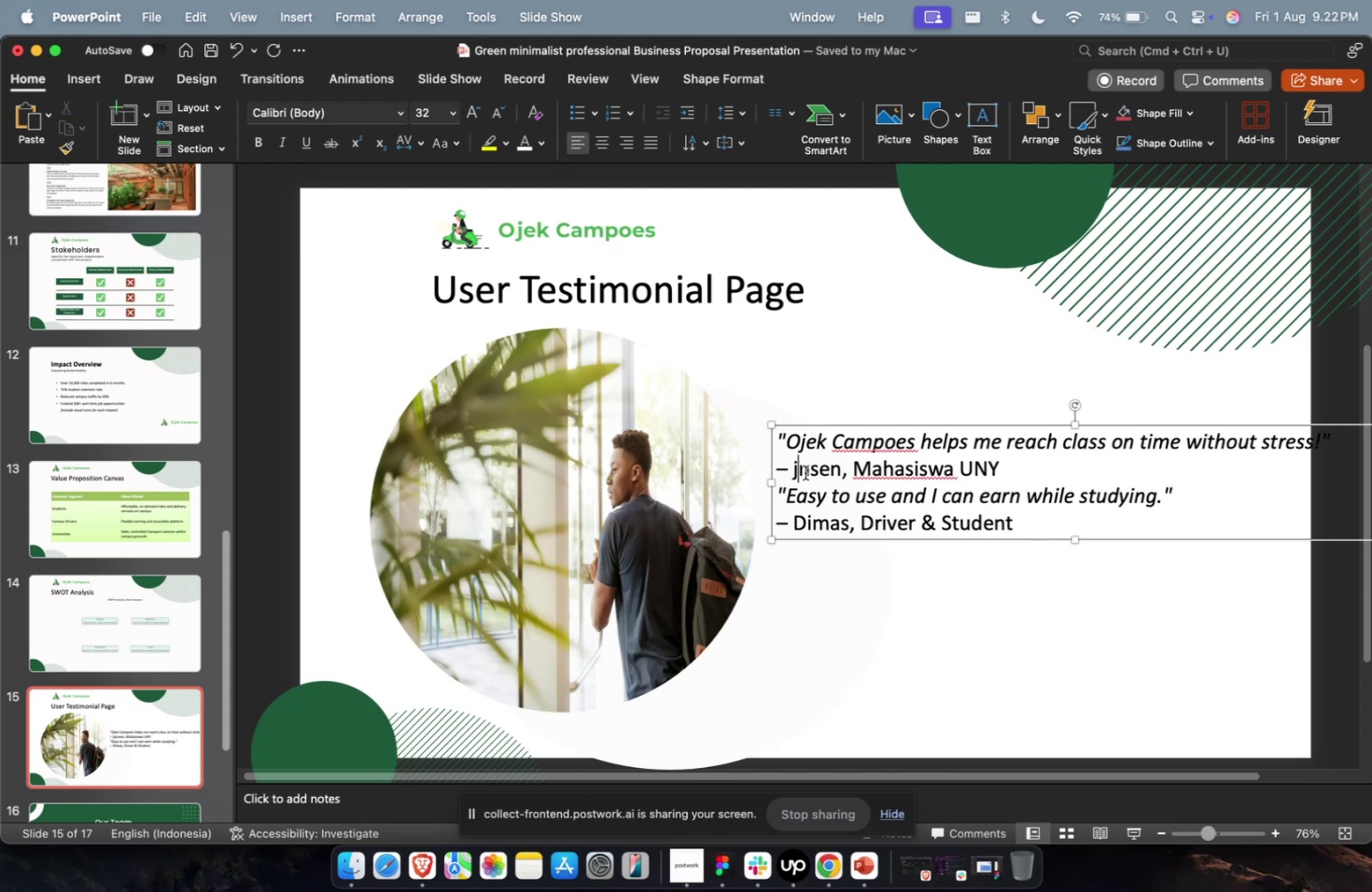 
key(J)
 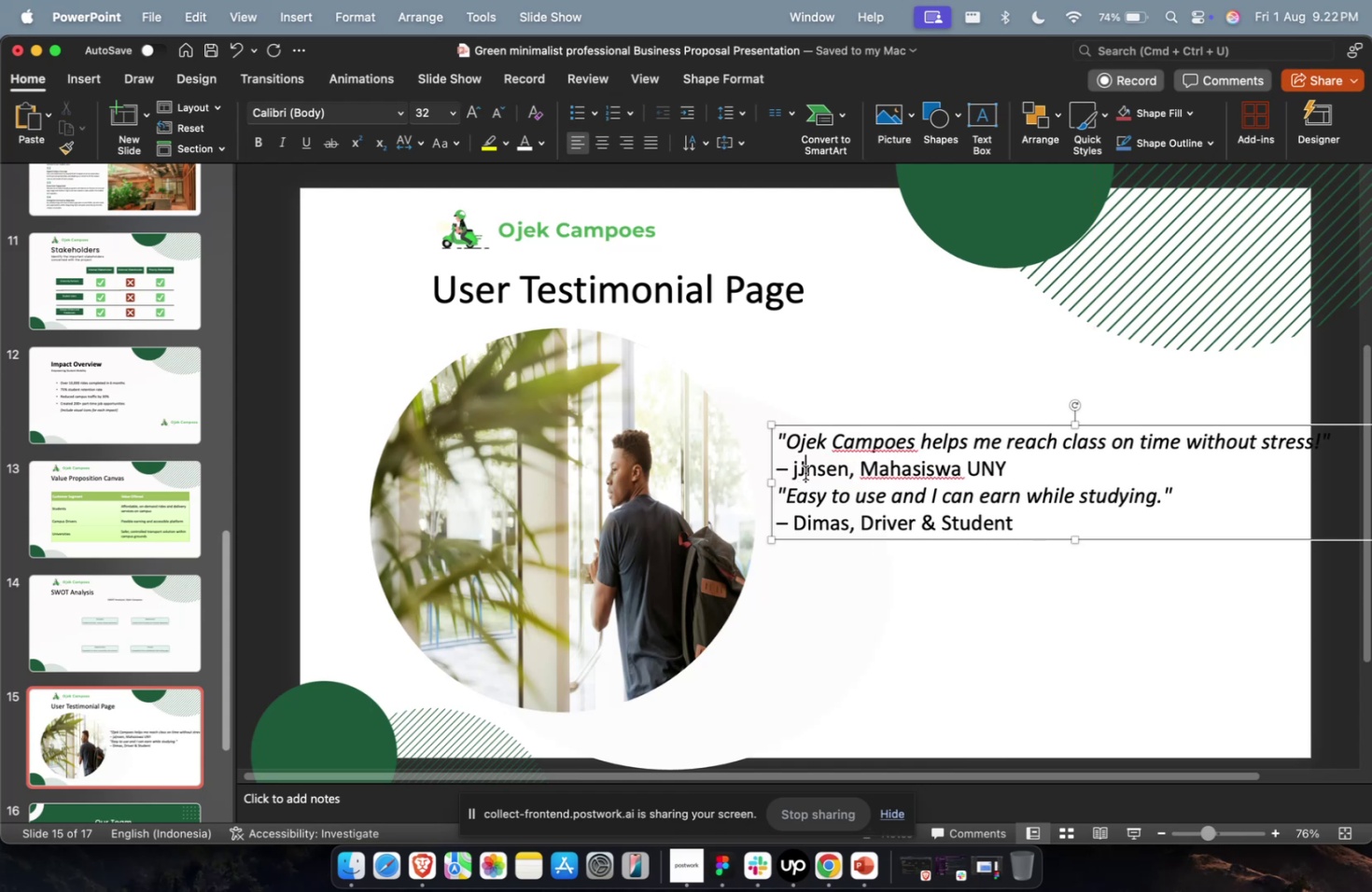 
key(CapsLock)
 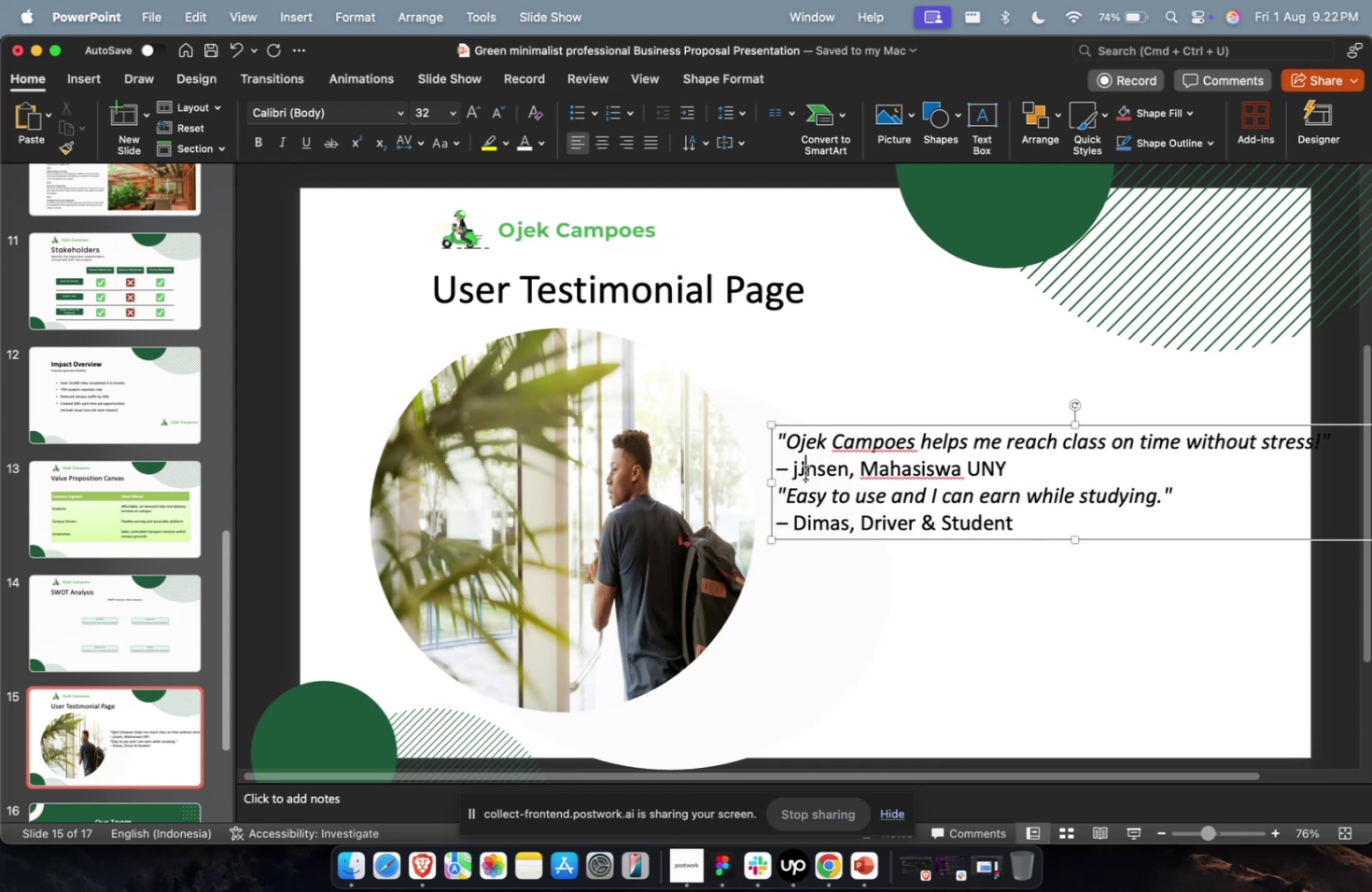 
key(A)
 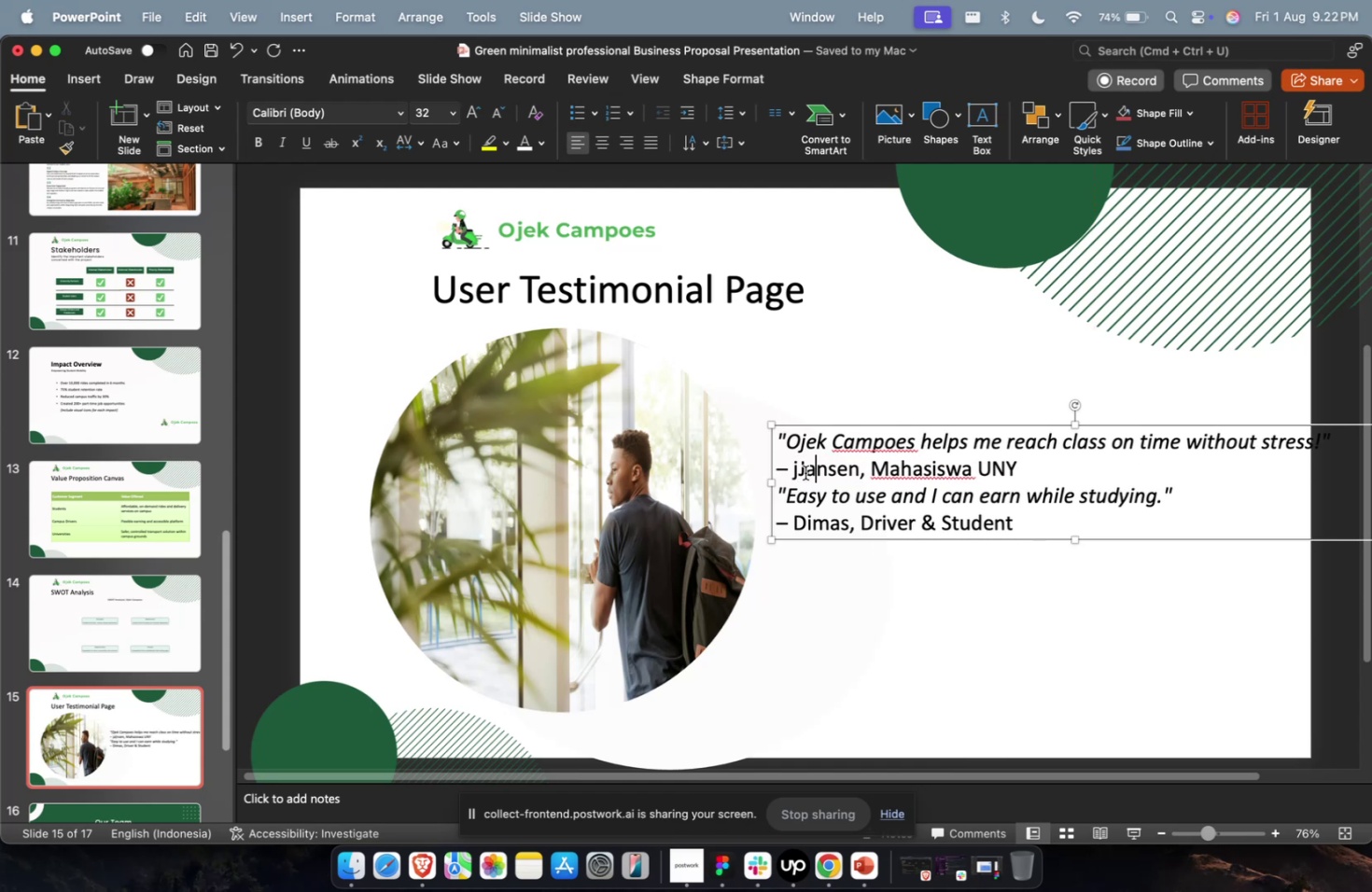 
key(Backspace)
 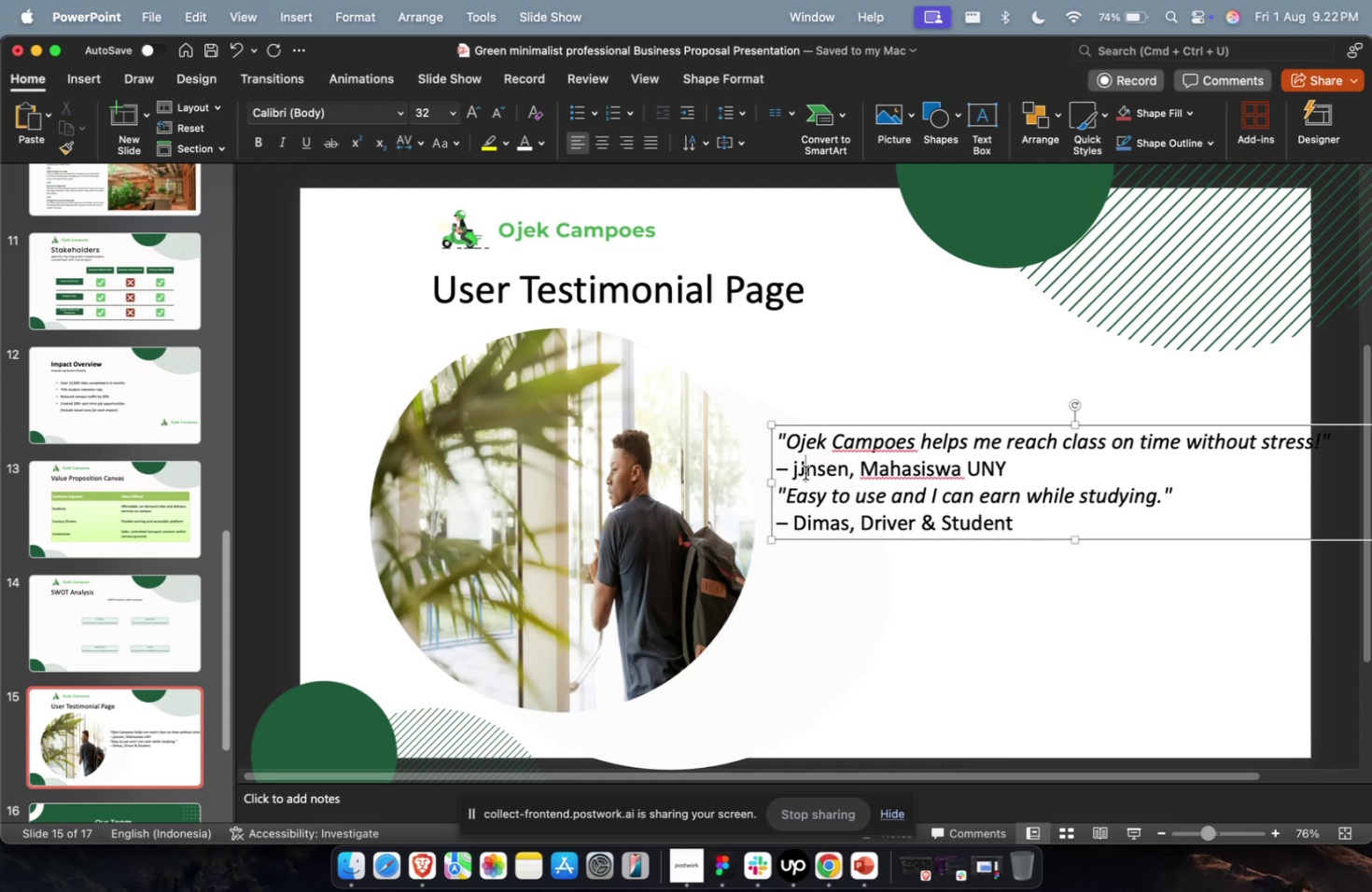 
key(Backspace)
 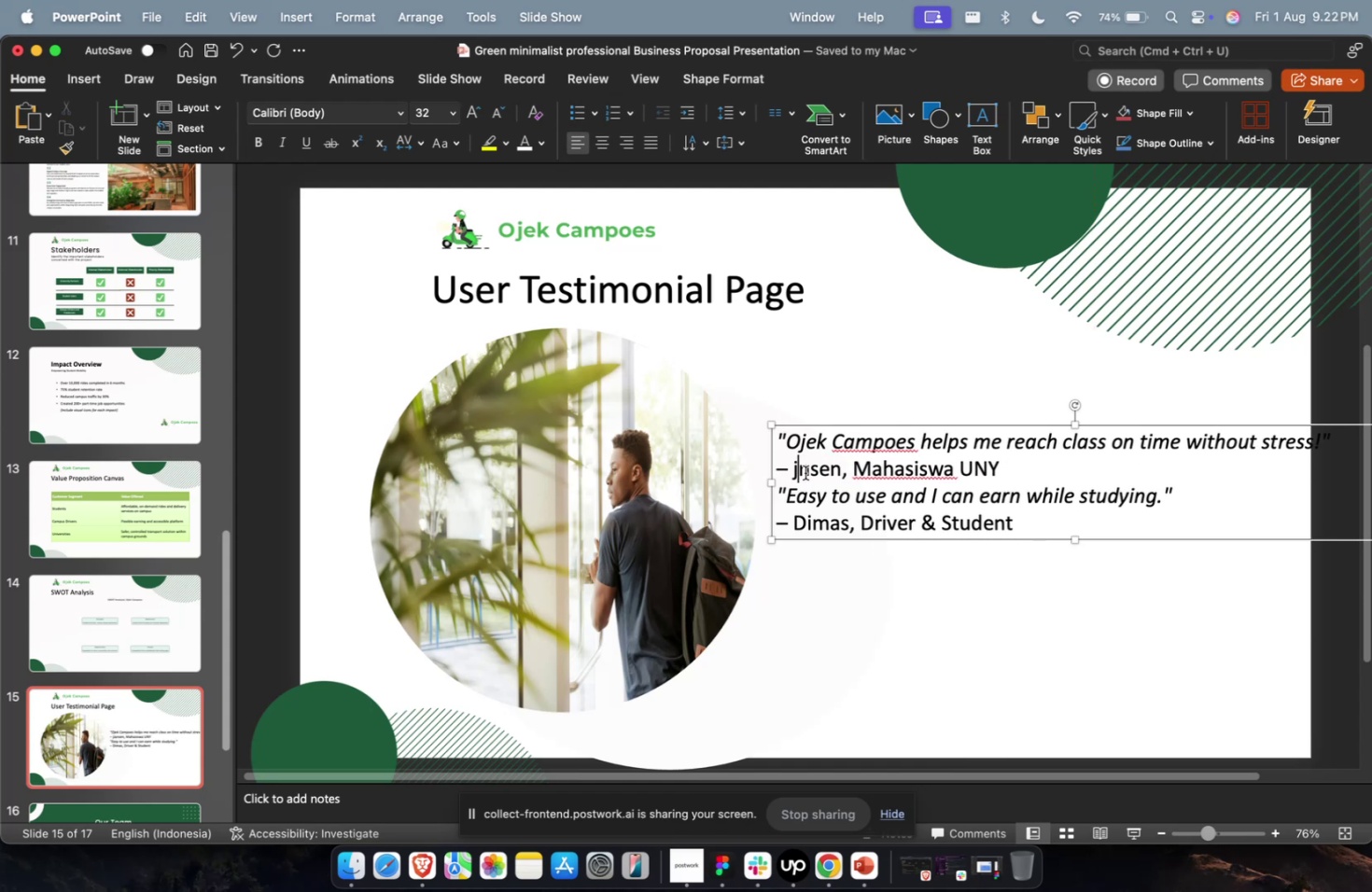 
key(CapsLock)
 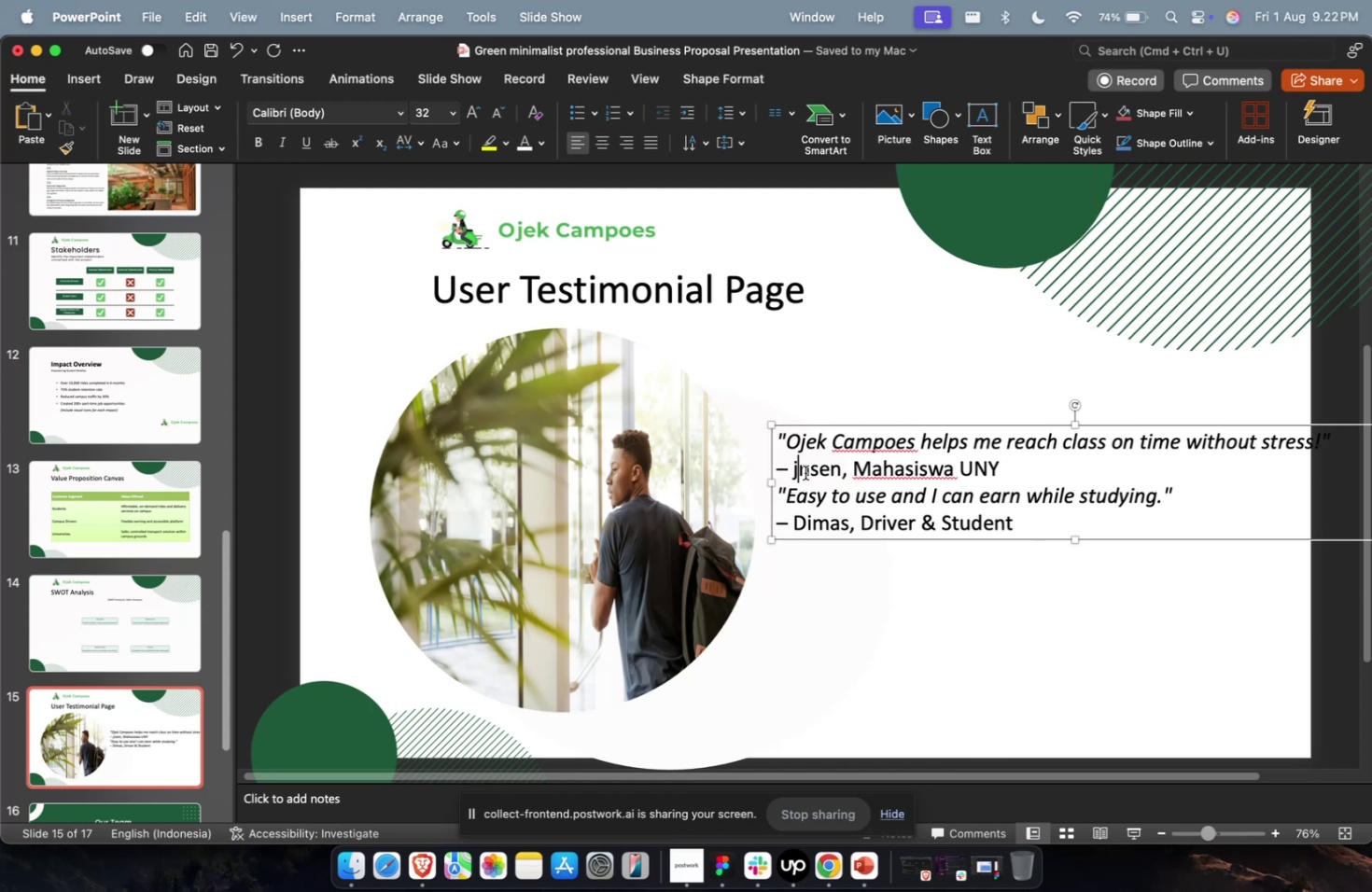 
key(J)
 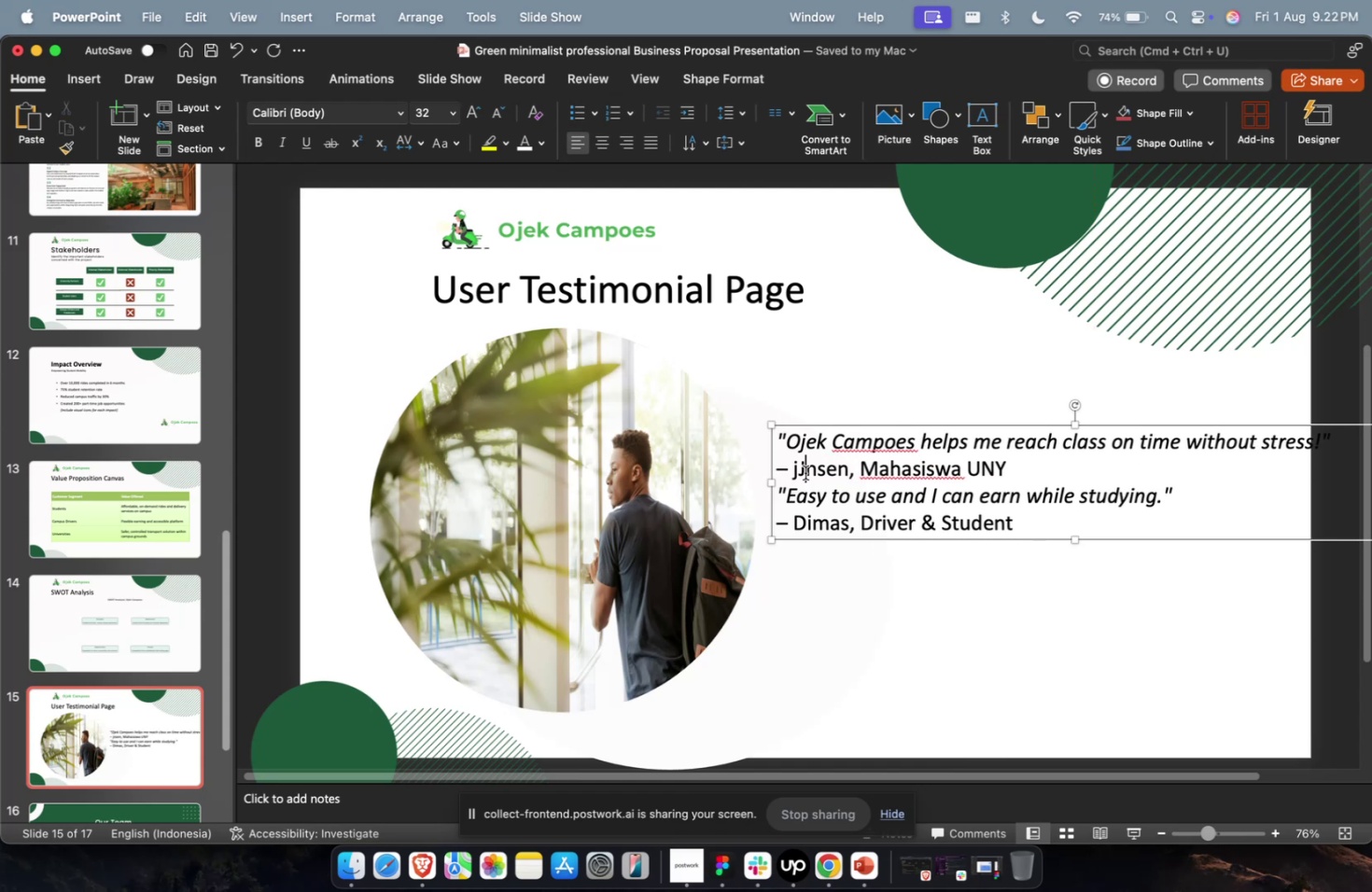 
key(CapsLock)
 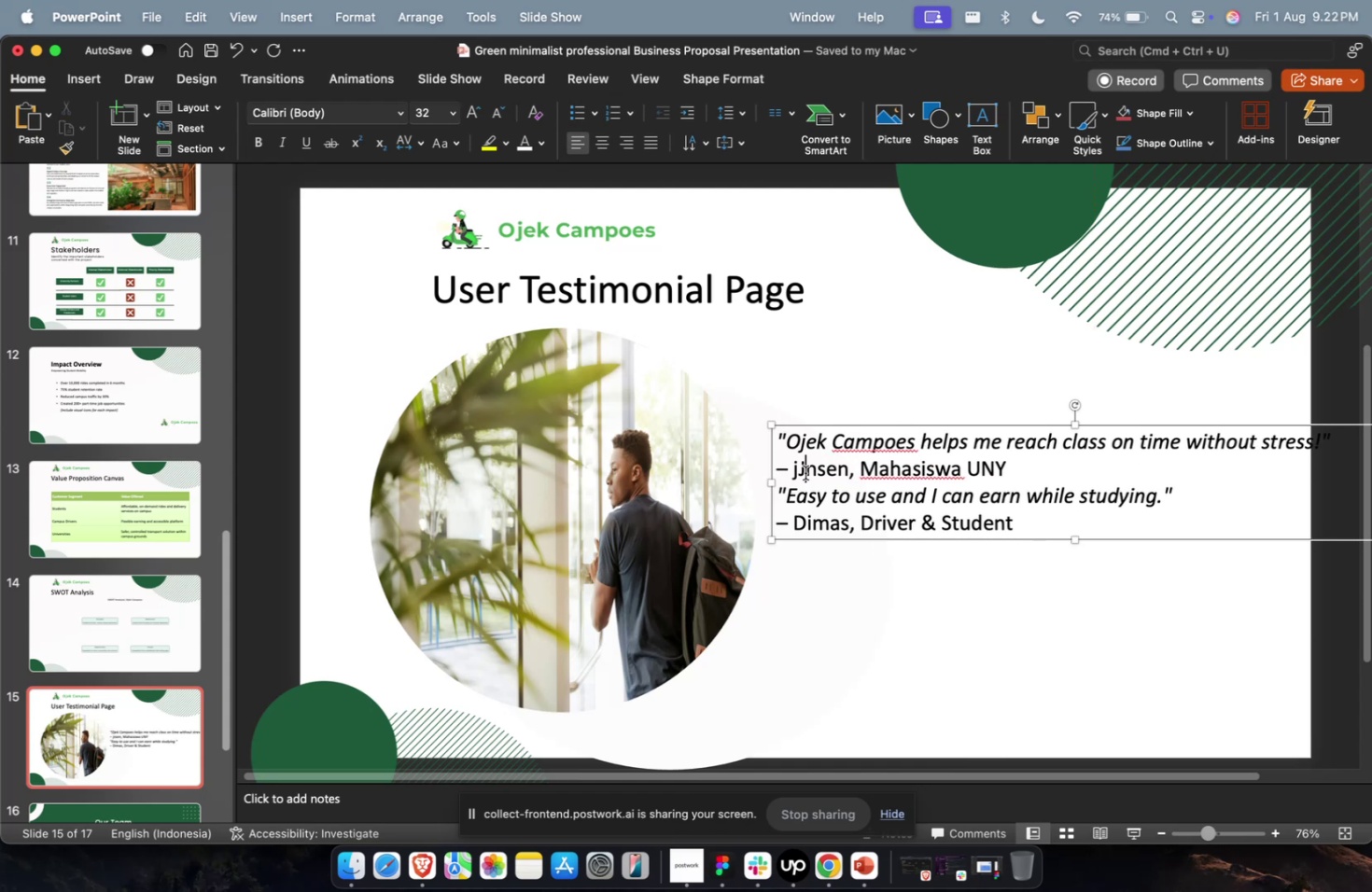 
key(A)
 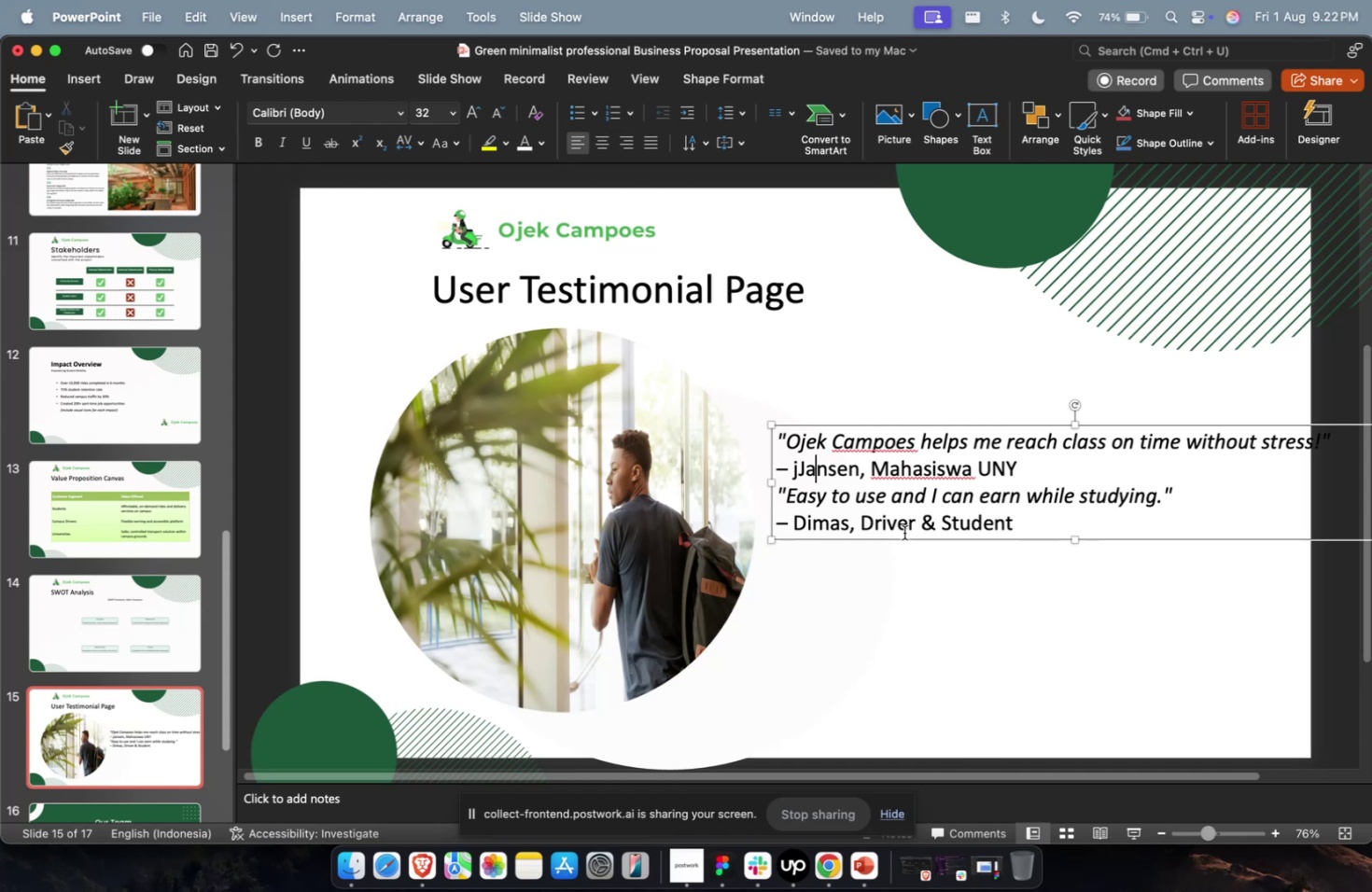 
double_click([924, 525])
 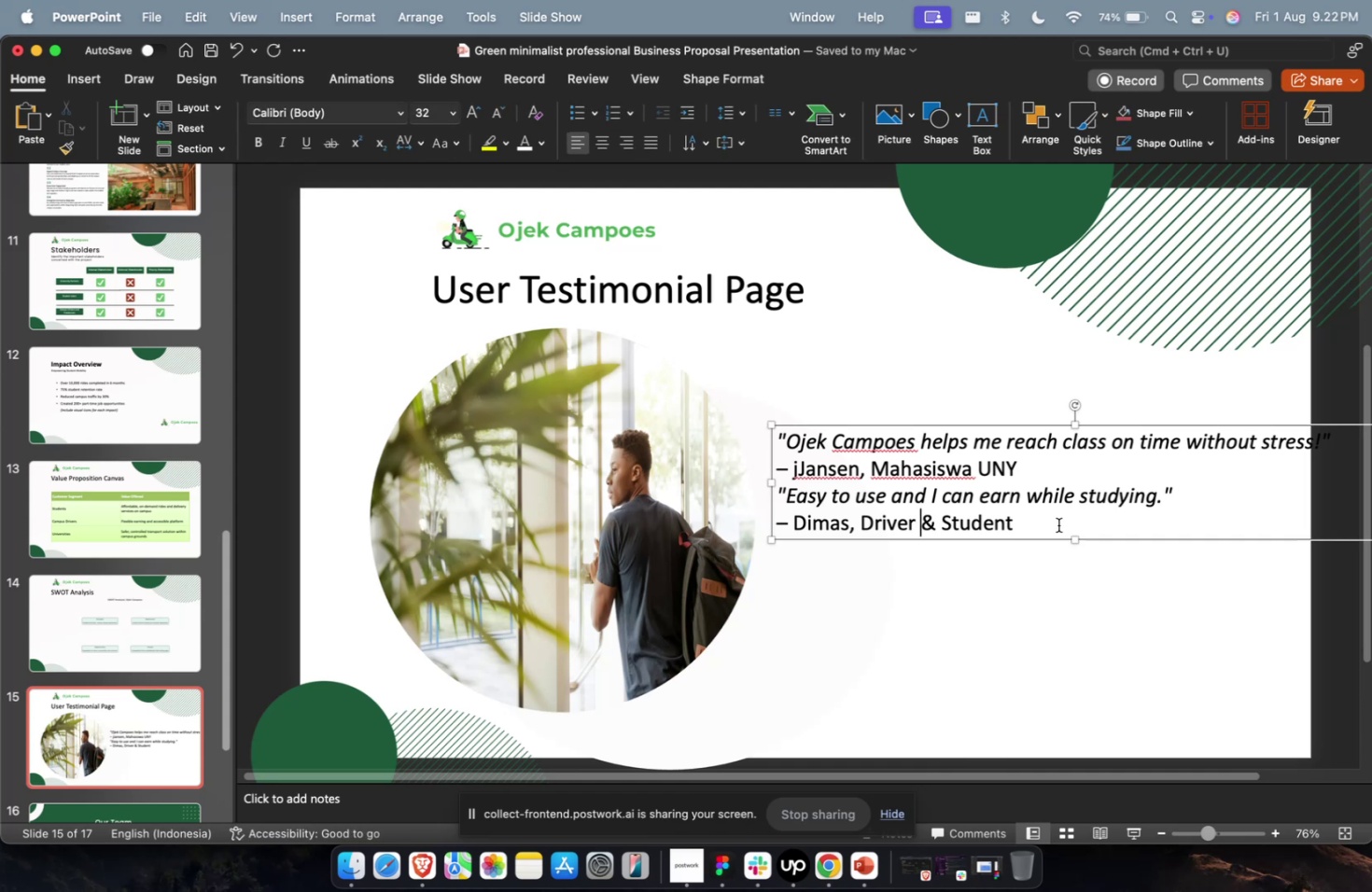 
left_click_drag(start_coordinate=[1057, 524], to_coordinate=[754, 503])
 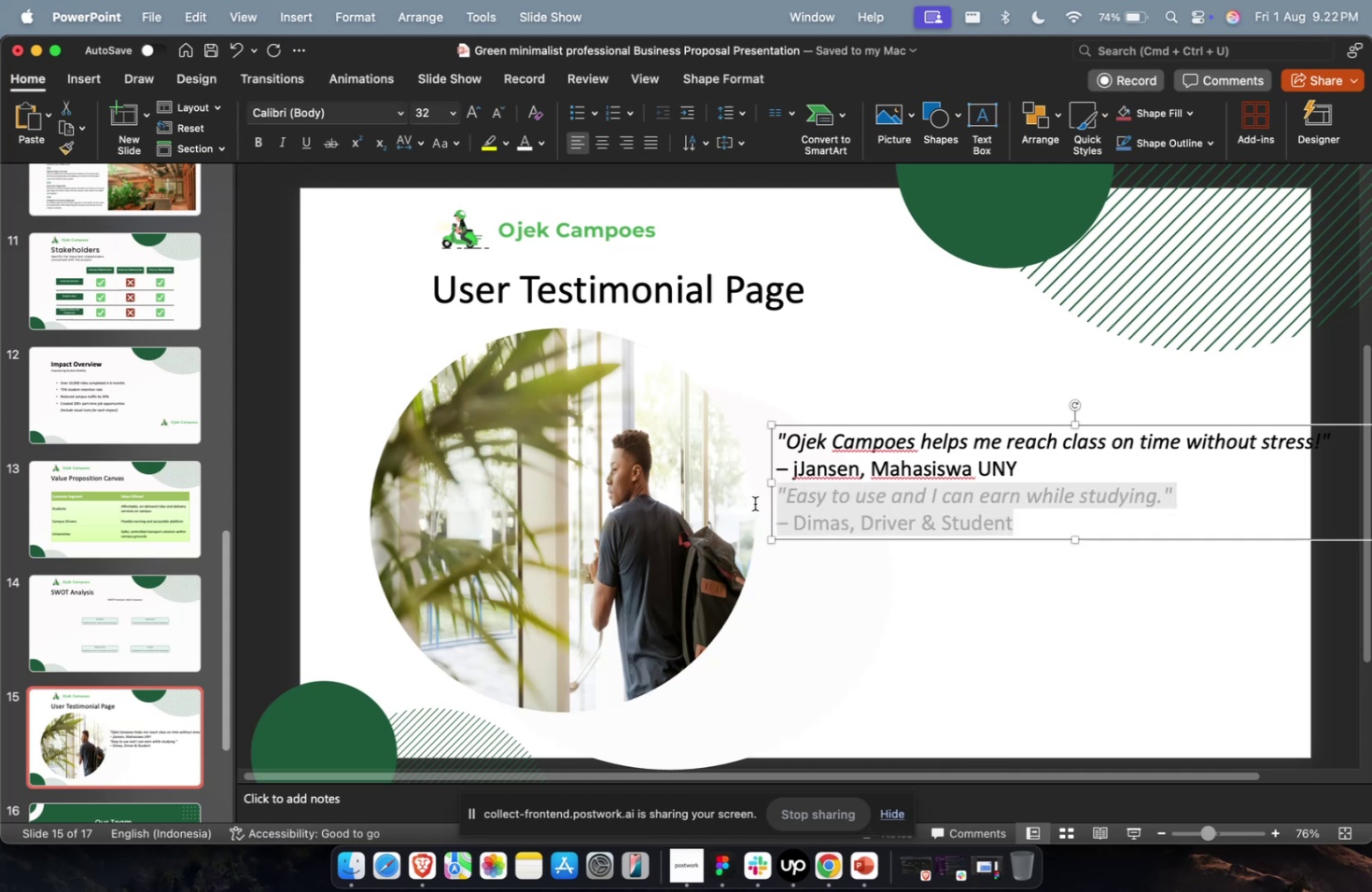 
key(Backspace)
 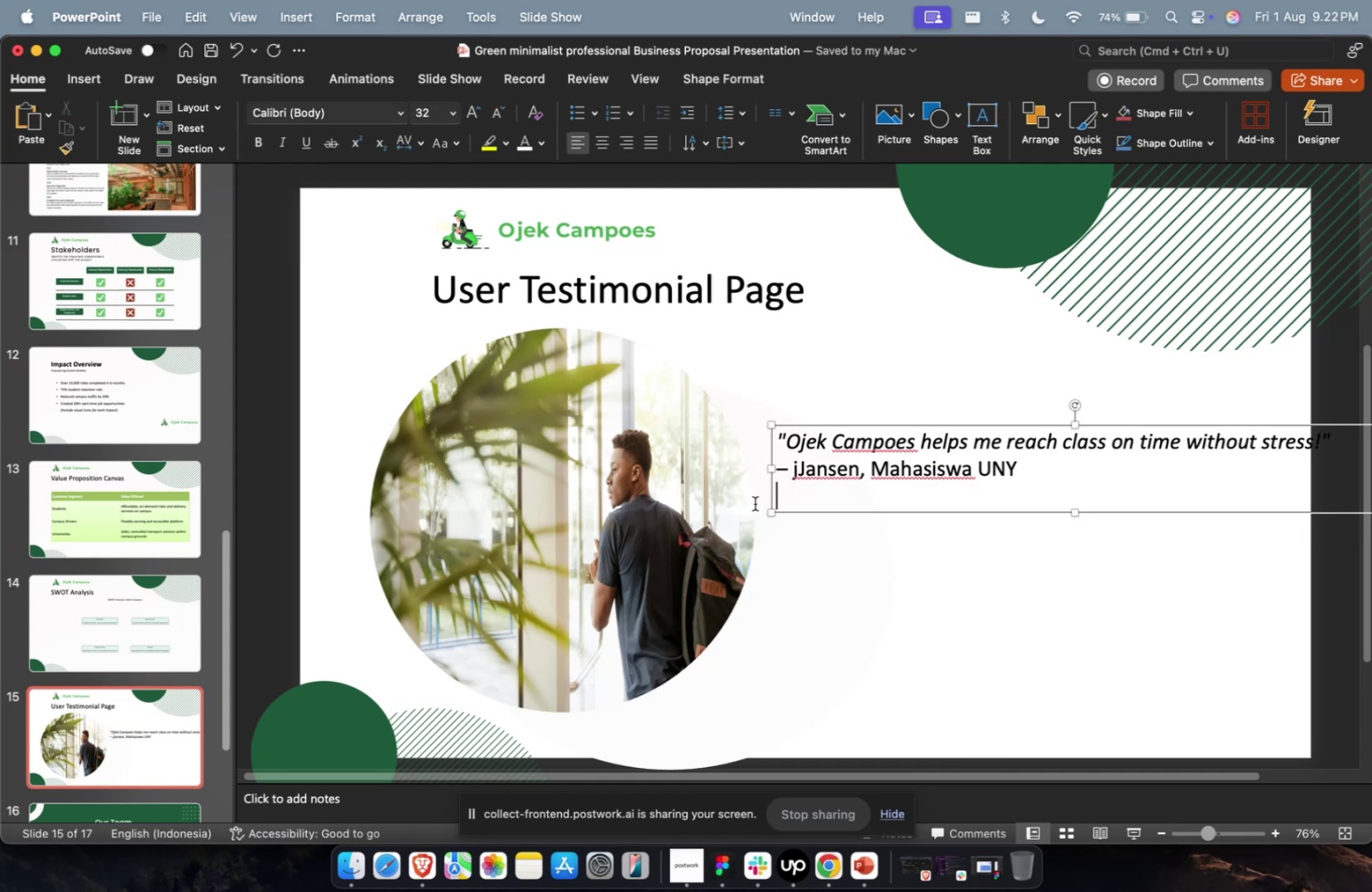 
key(Backspace)
 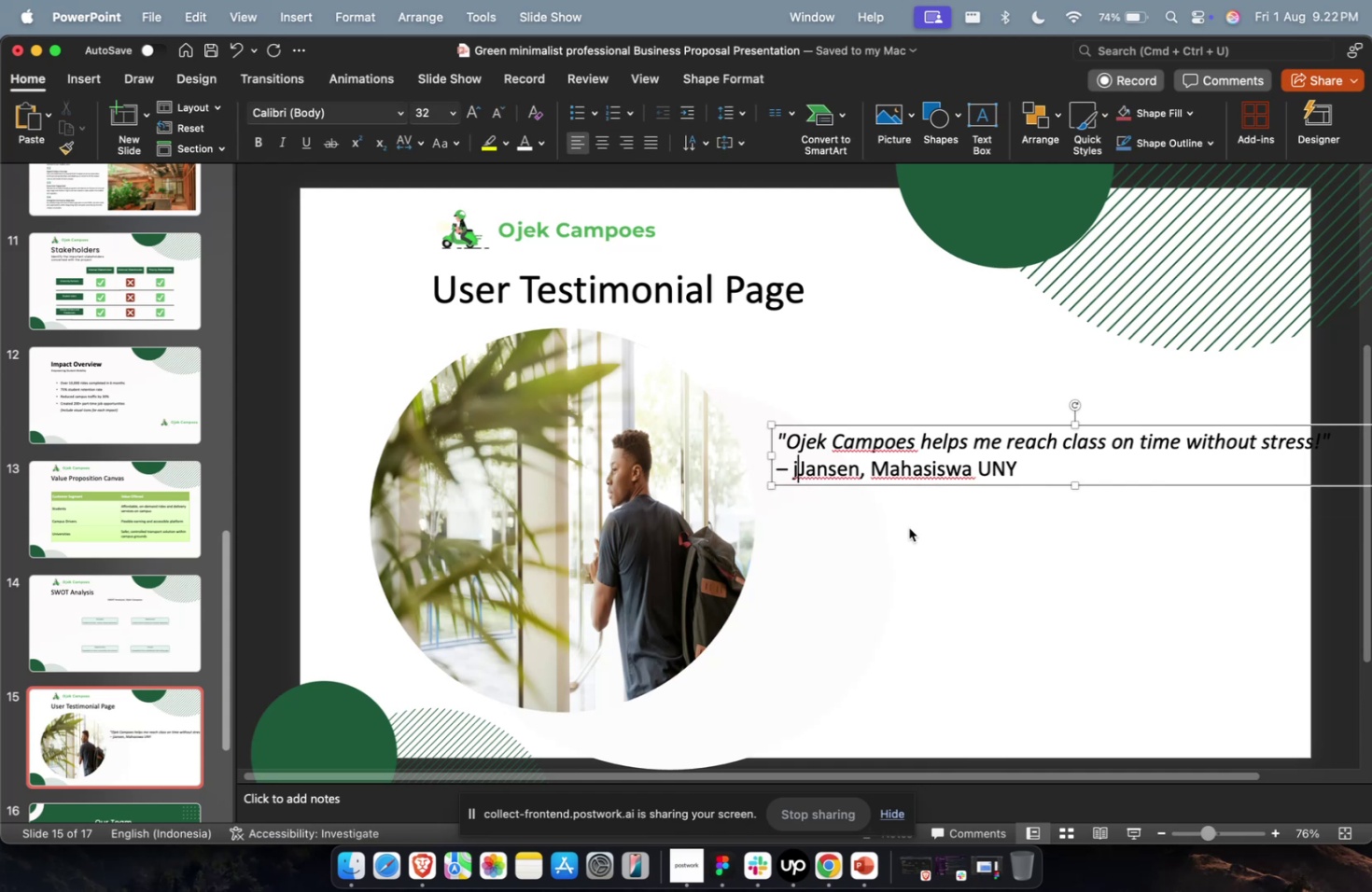 
key(Backspace)
 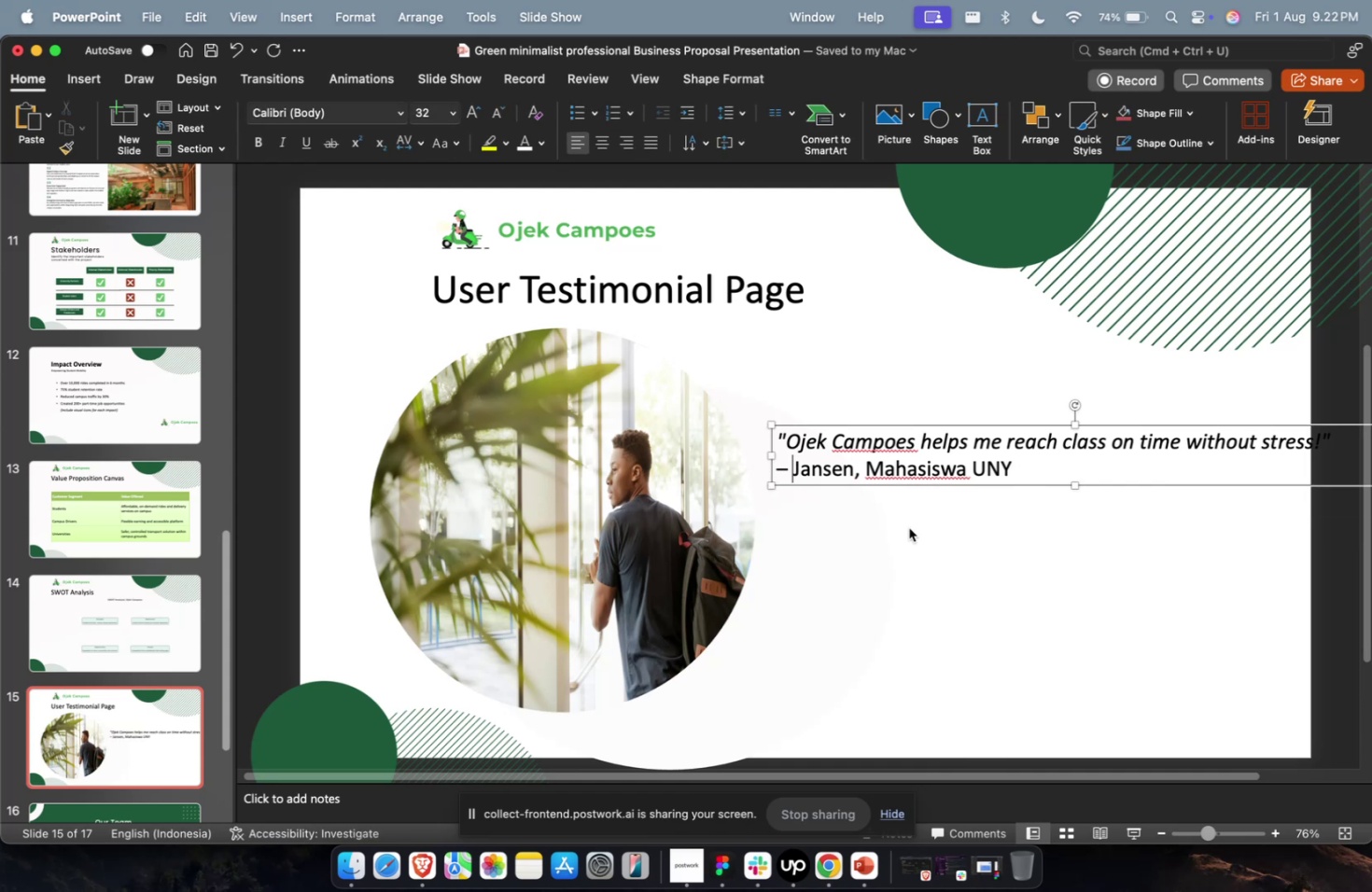 
key(Escape)
 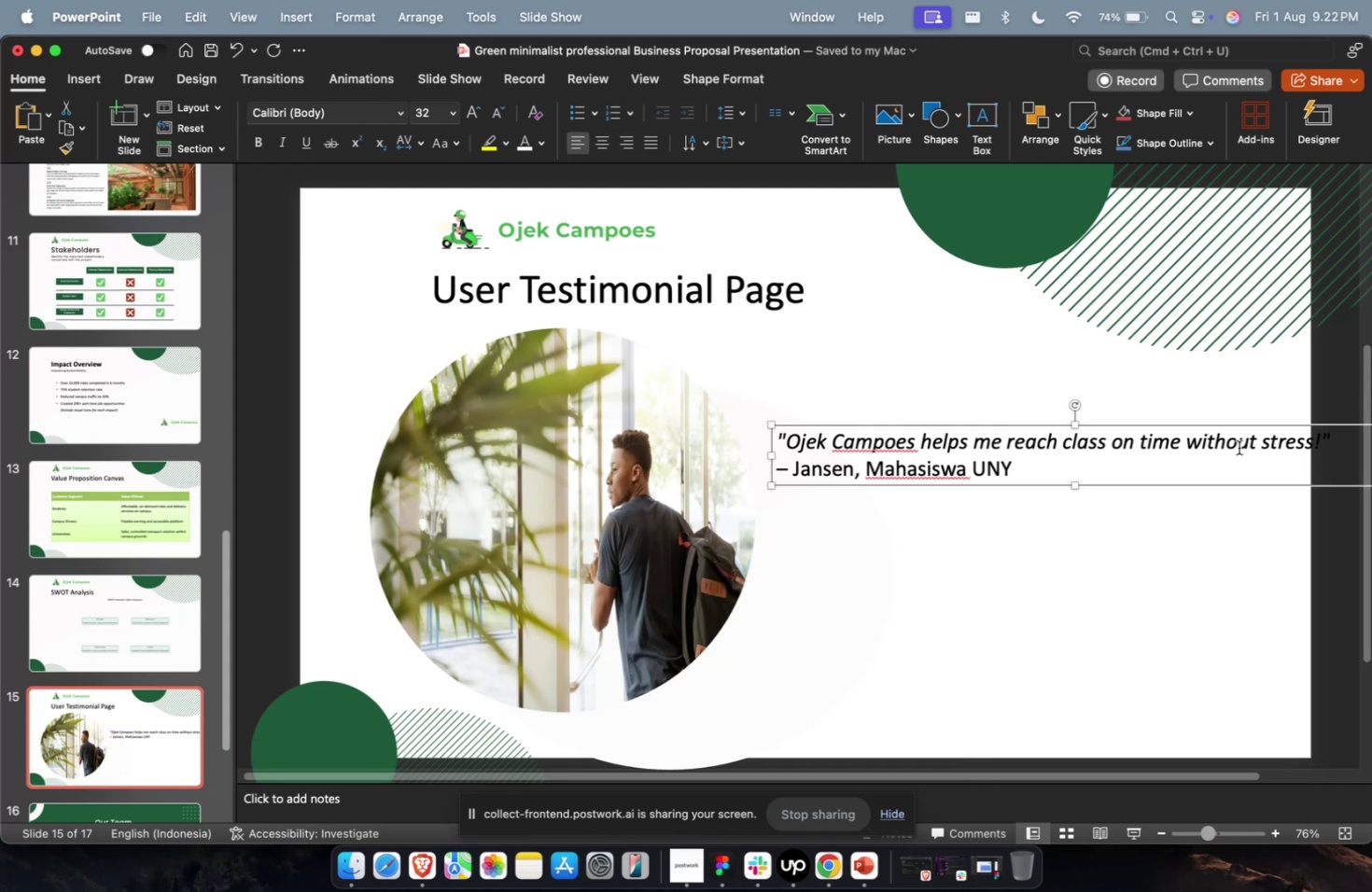 
left_click_drag(start_coordinate=[1238, 425], to_coordinate=[991, 445])
 